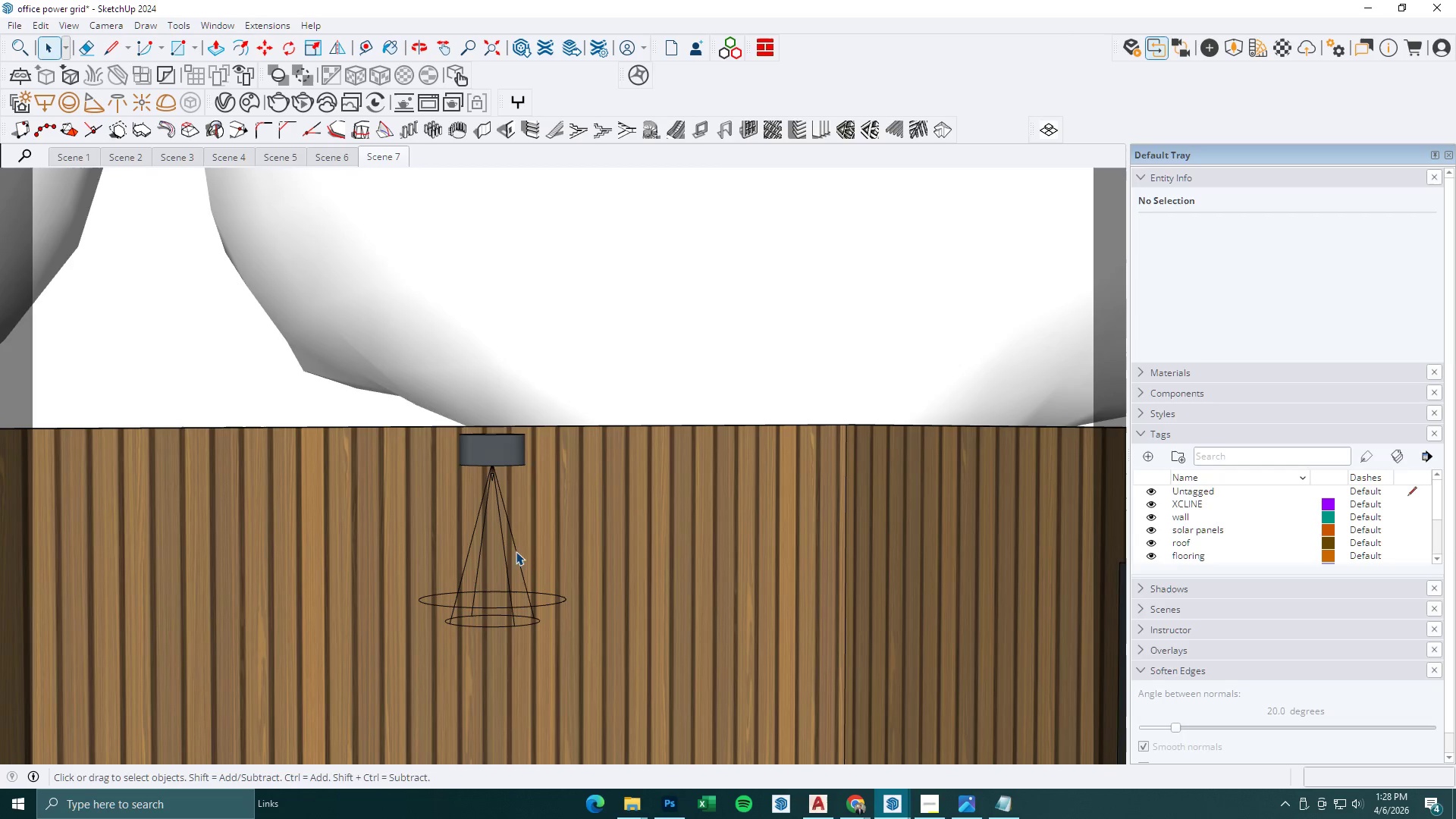 
key(Escape)
 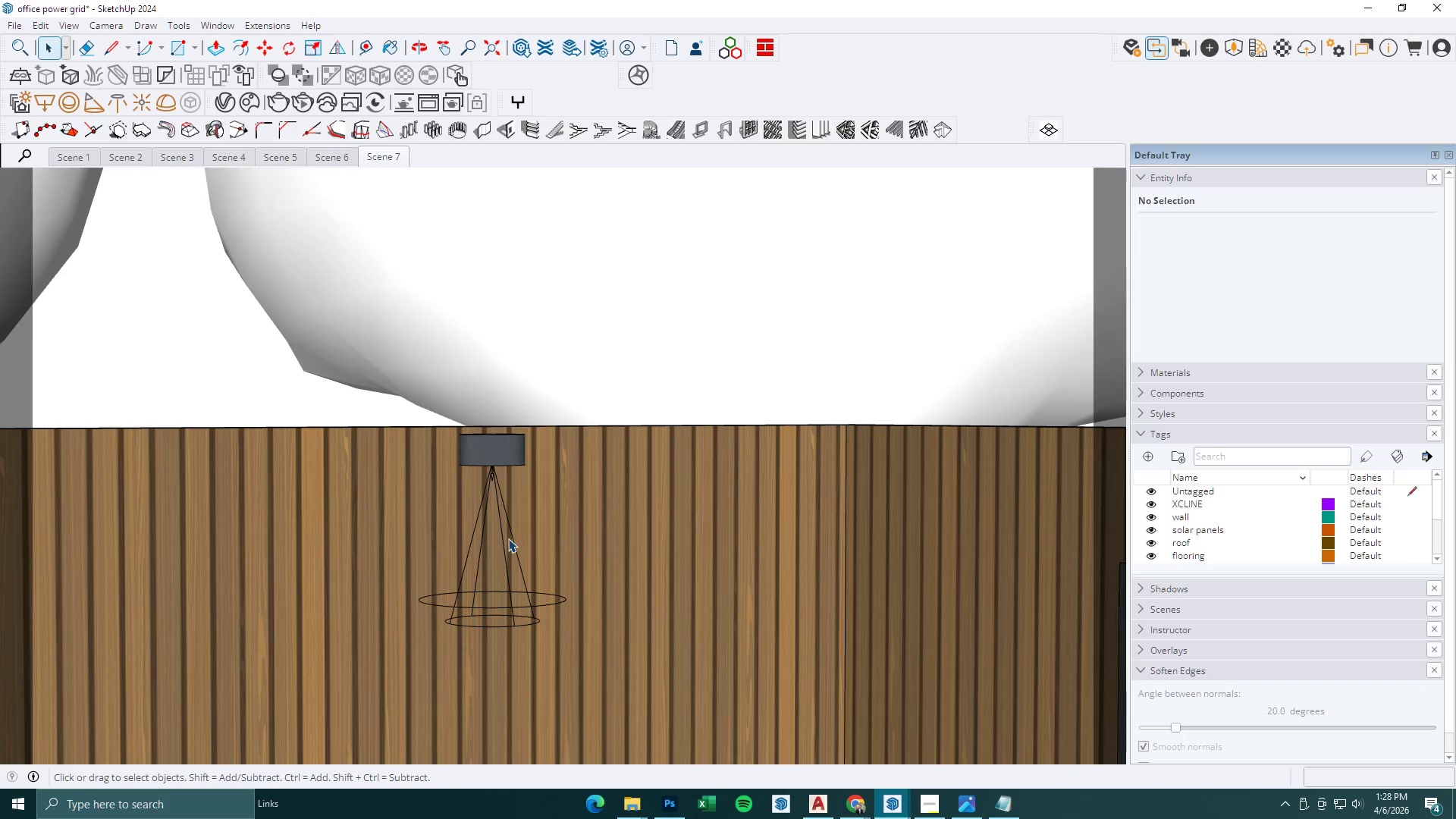 
left_click([508, 538])
 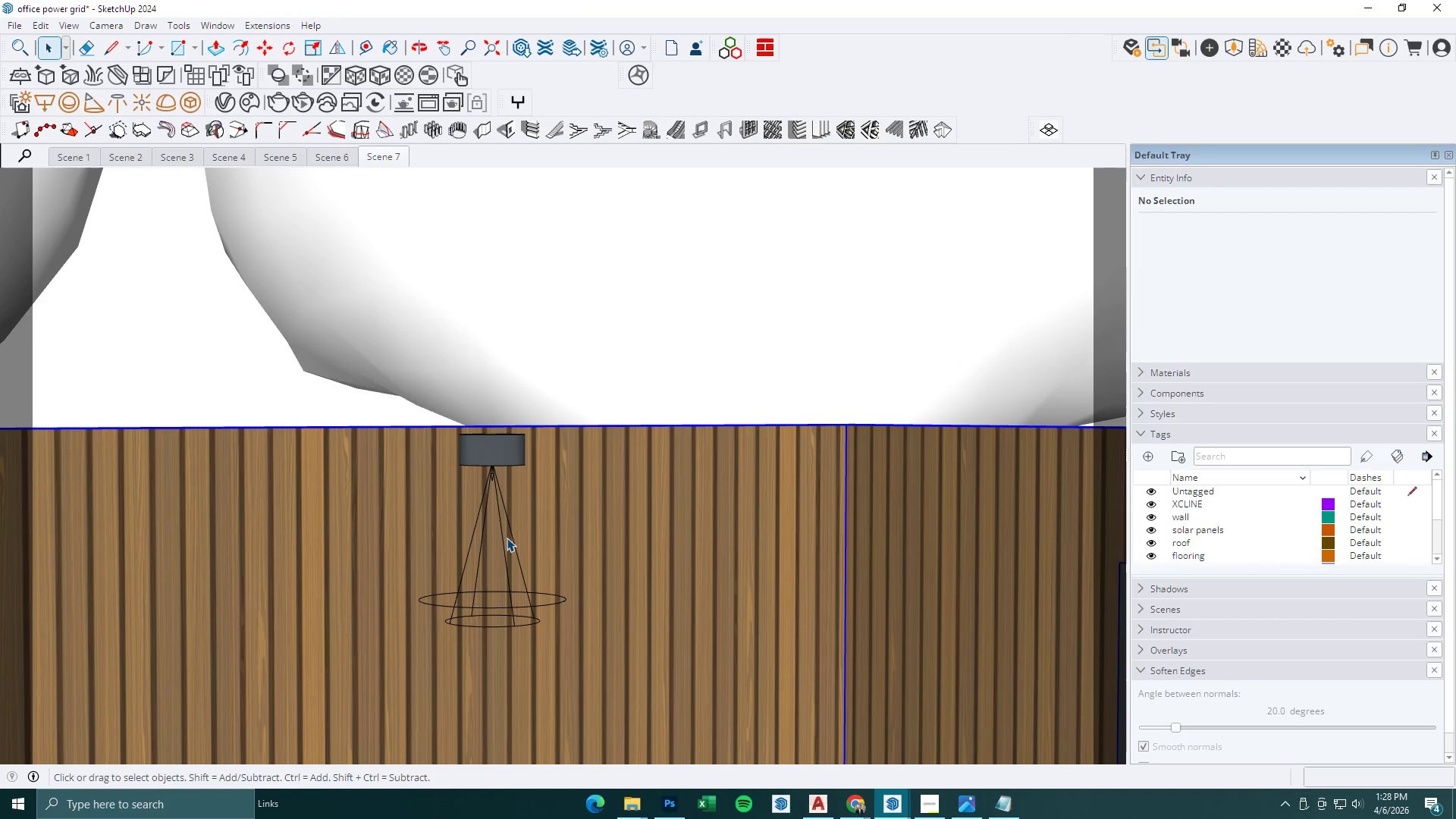 
left_click([504, 538])
 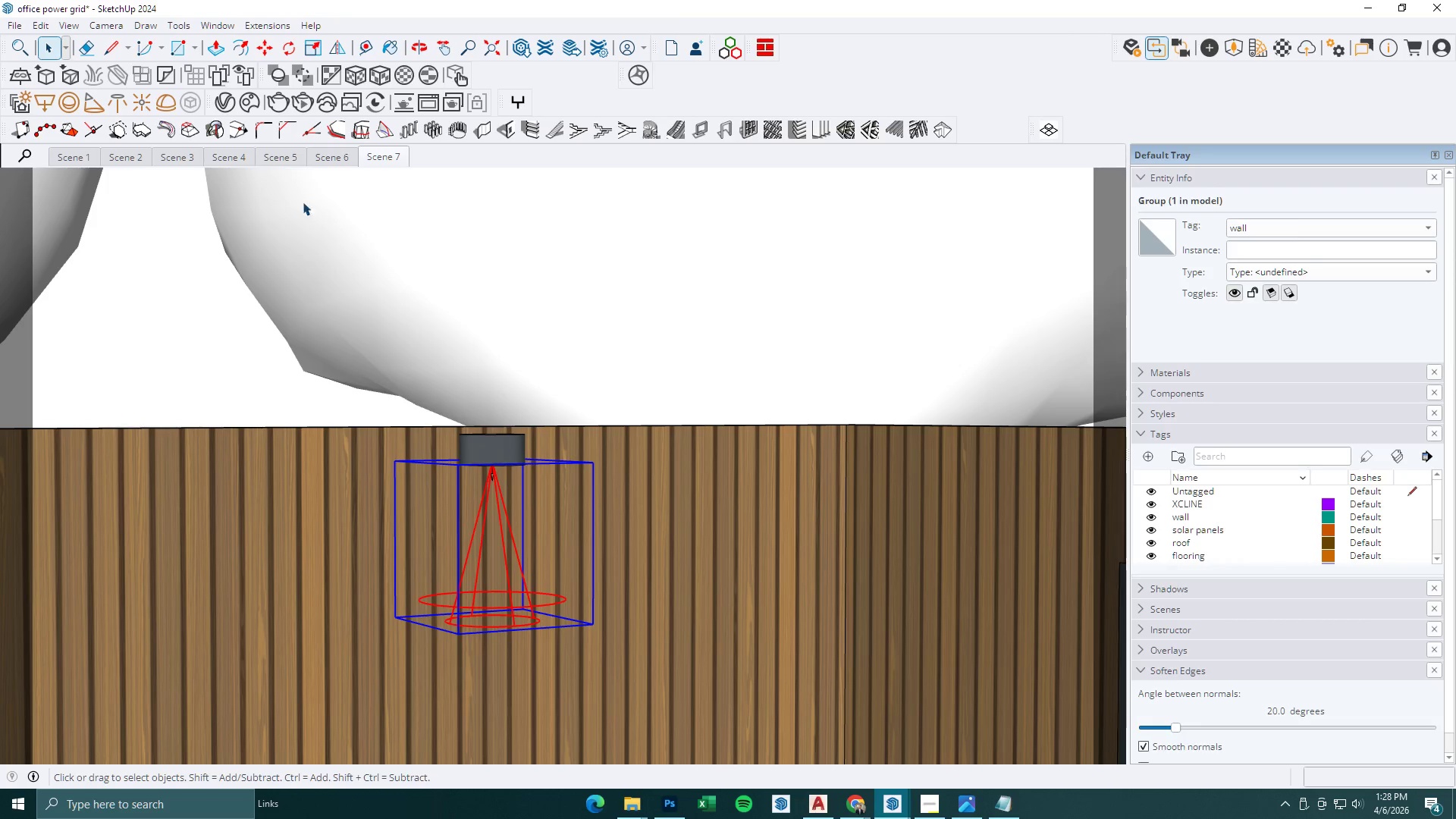 
key(Escape)
 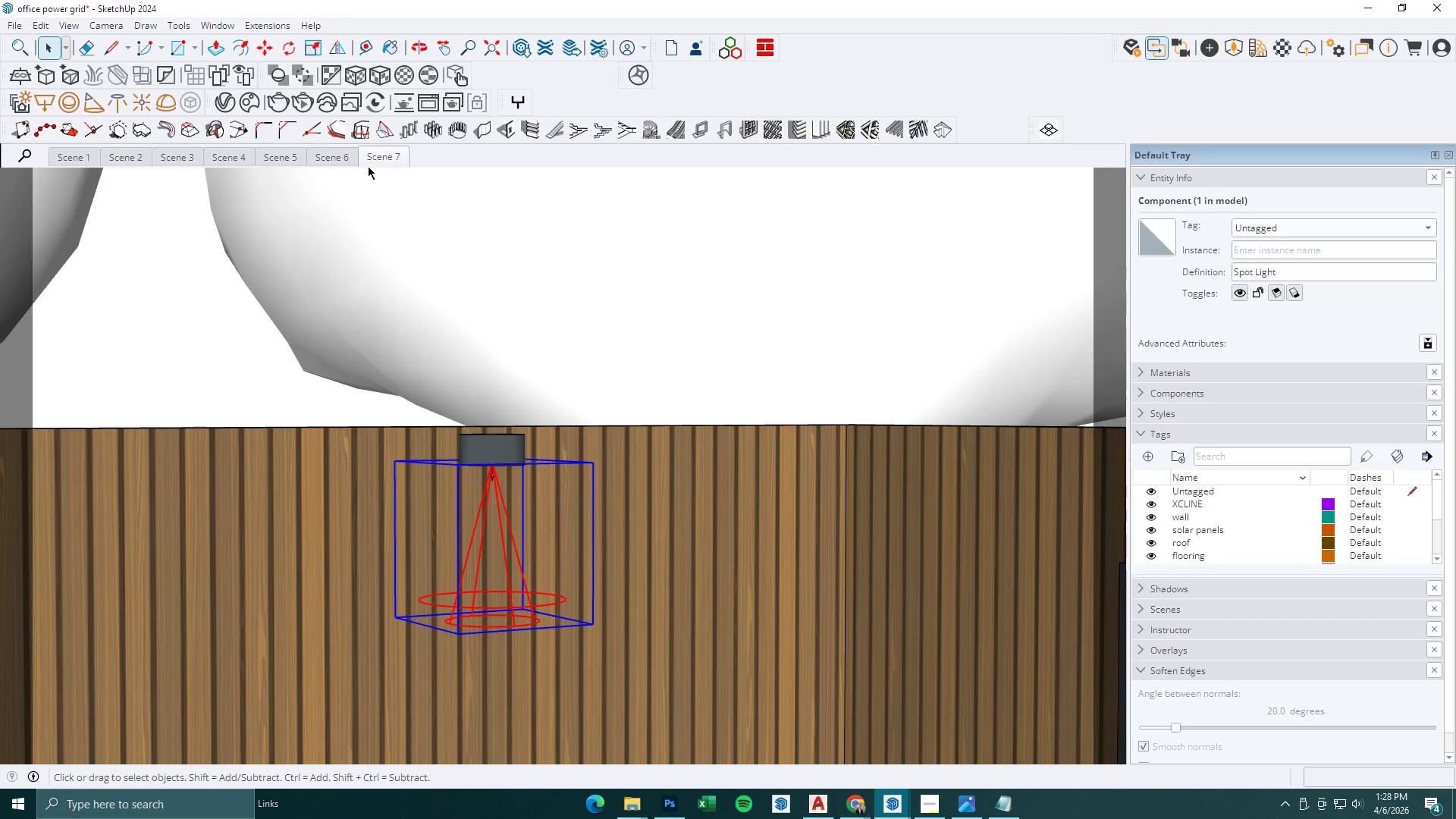 
left_click([380, 158])
 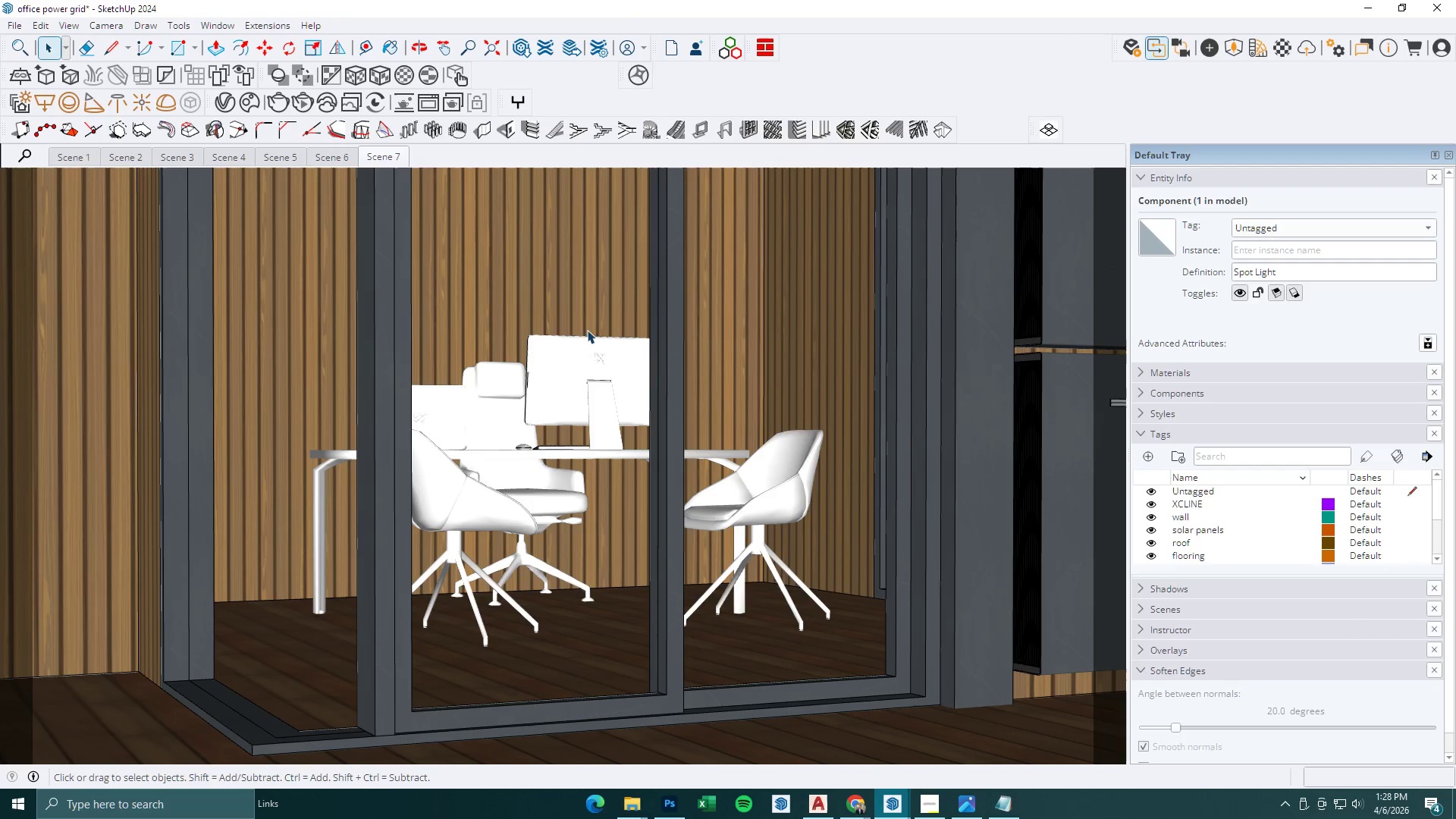 
wait(5.56)
 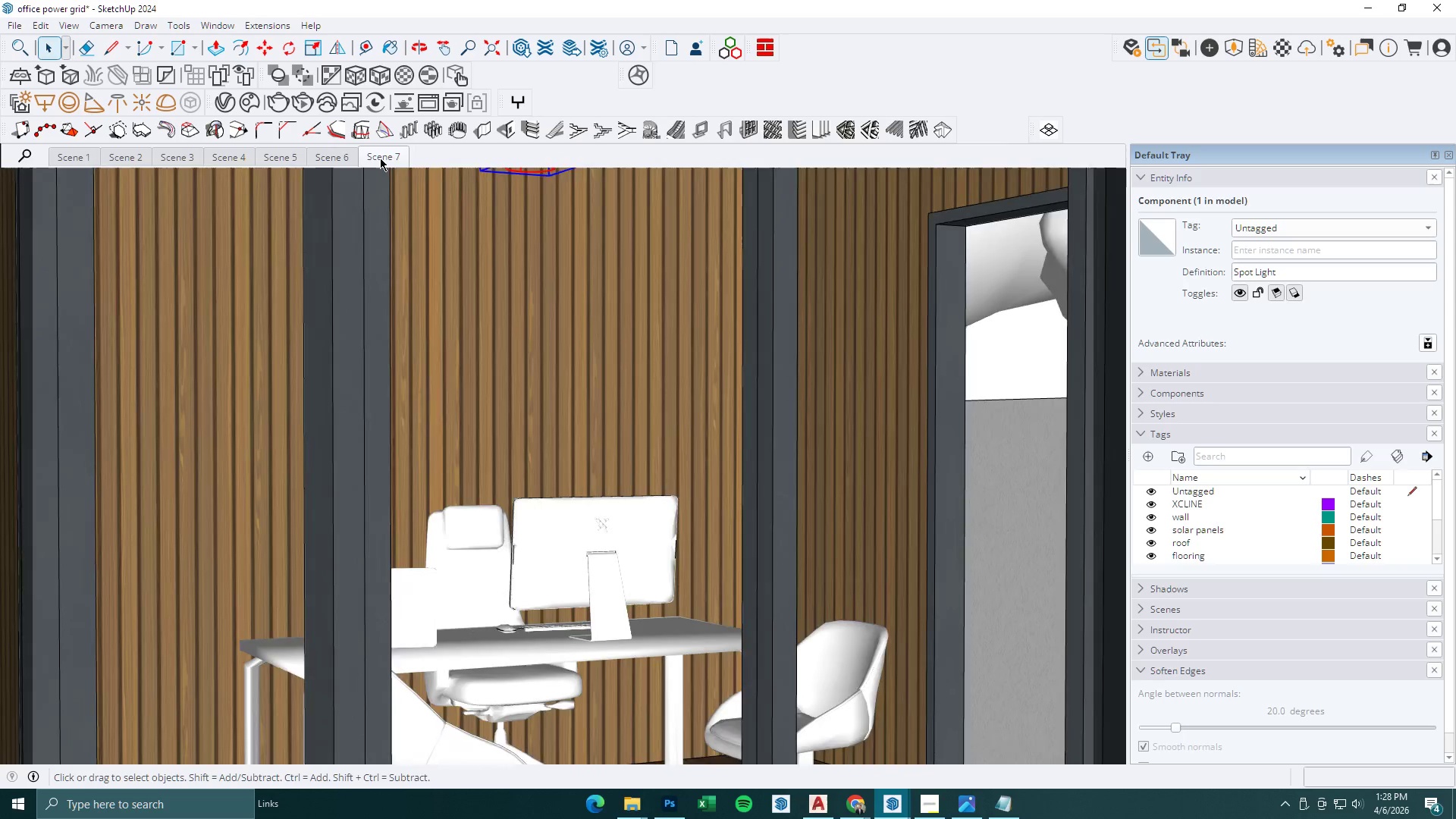 
left_click([234, 105])
 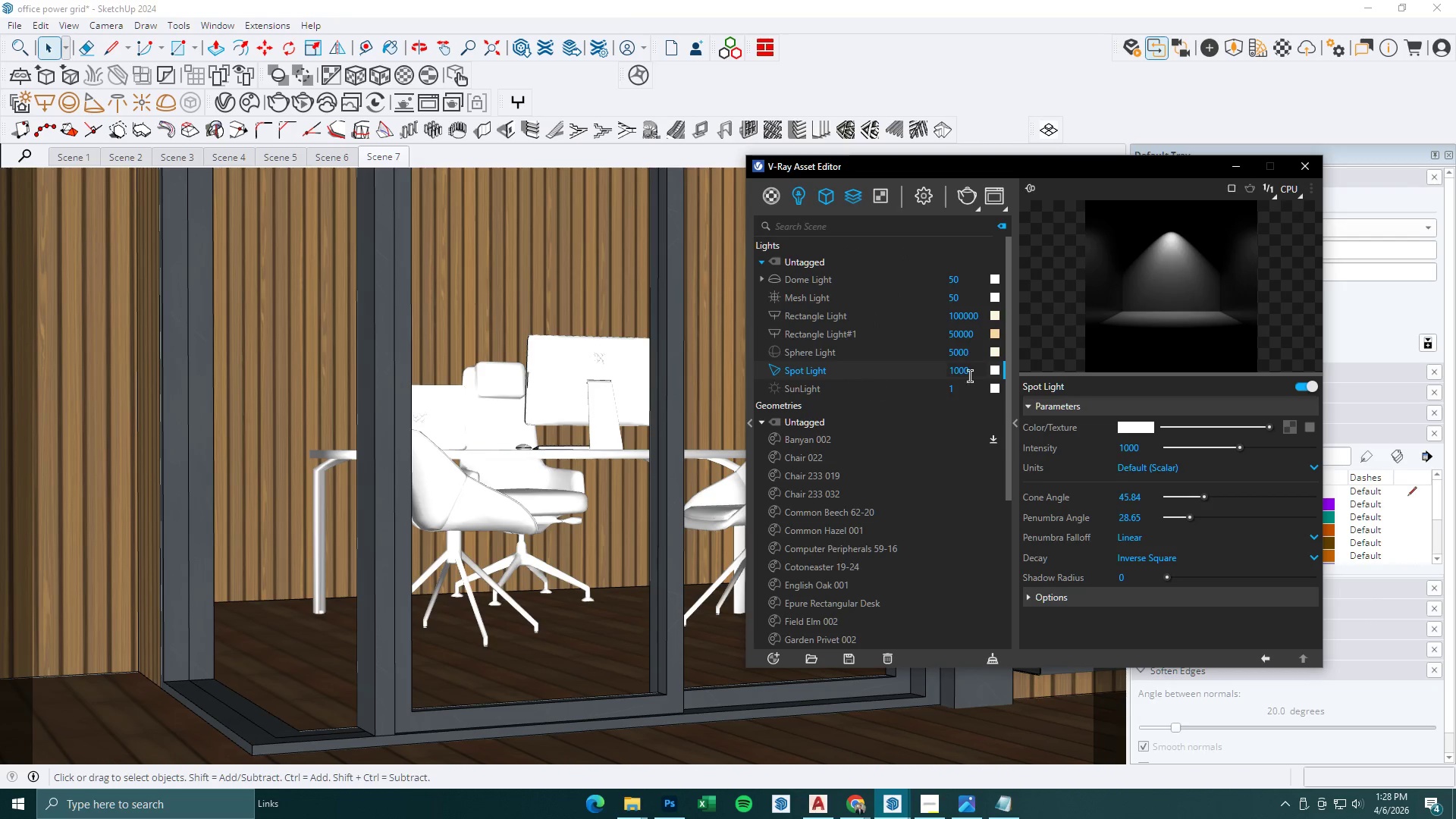 
left_click_drag(start_coordinate=[974, 375], to_coordinate=[873, 358])
 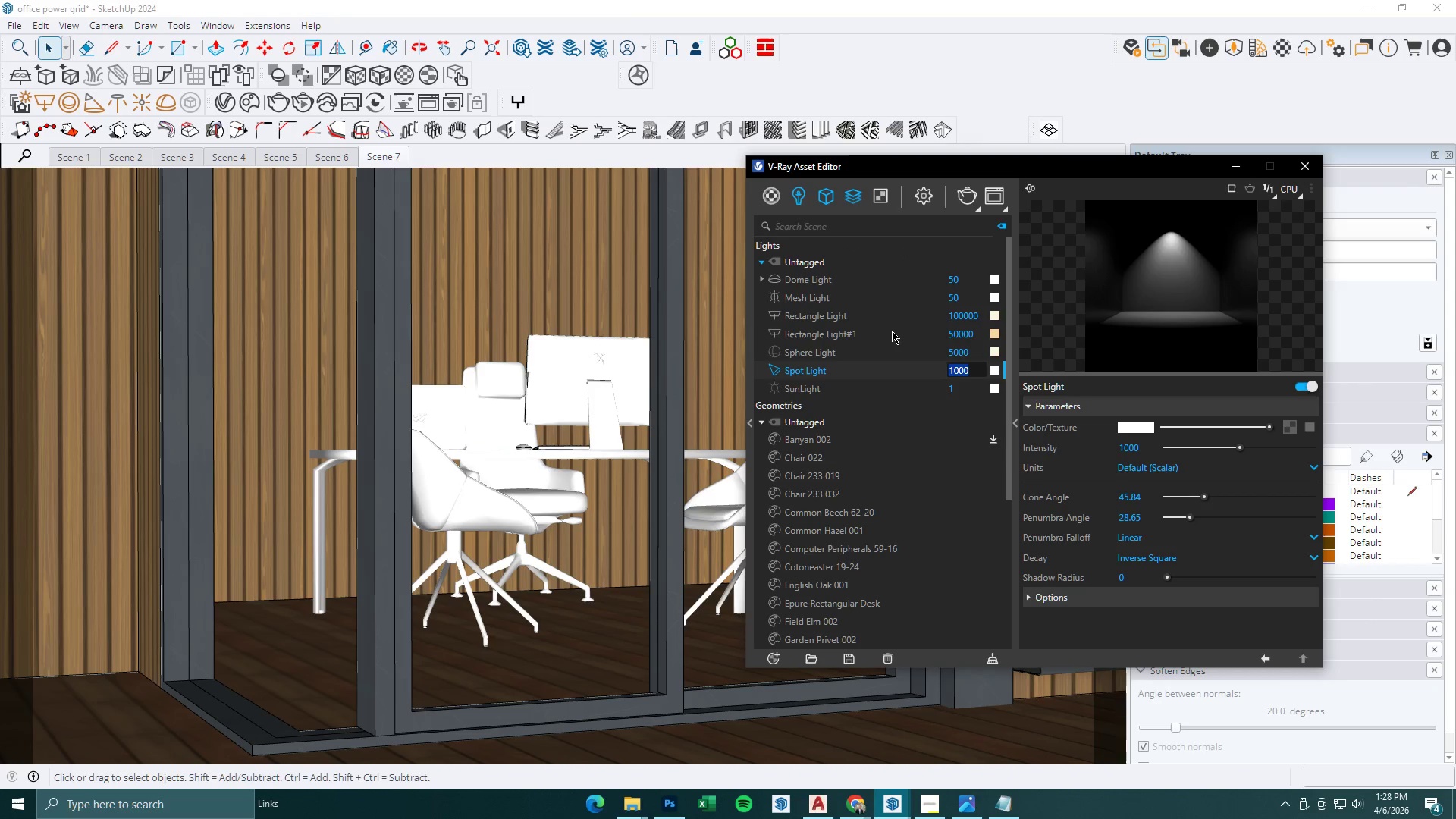 
key(Numpad5)
 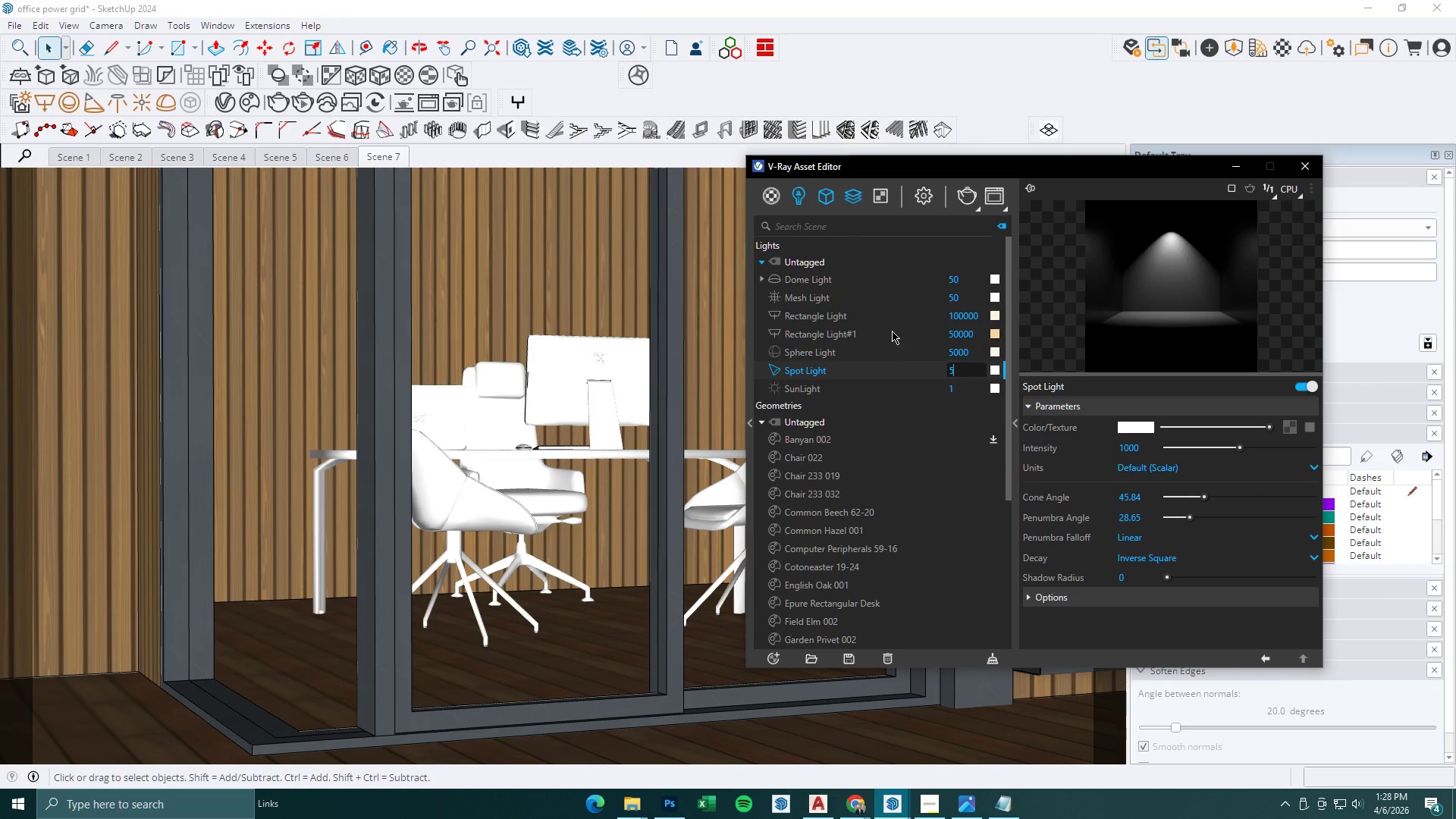 
key(Numpad0)
 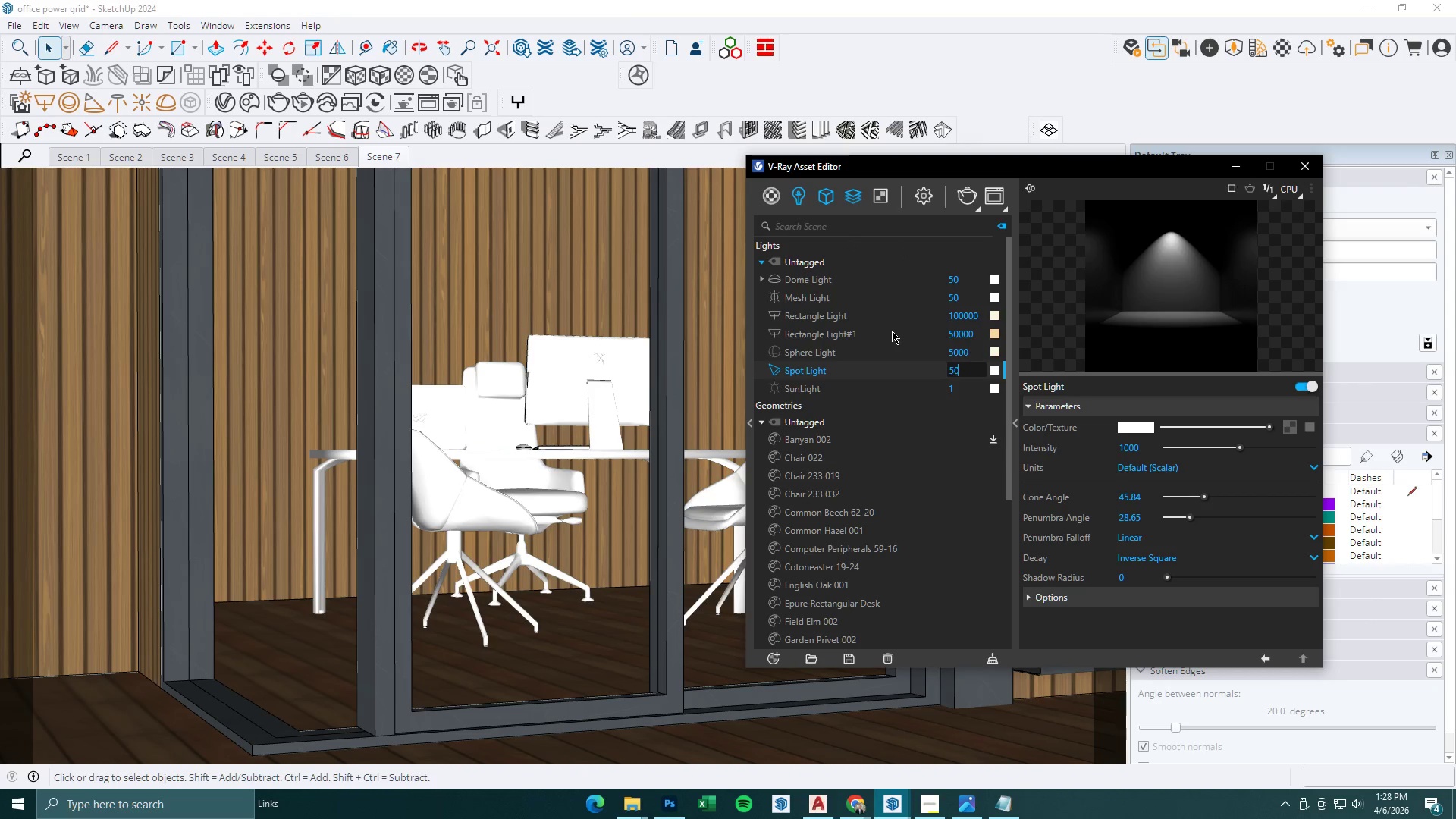 
key(Numpad0)
 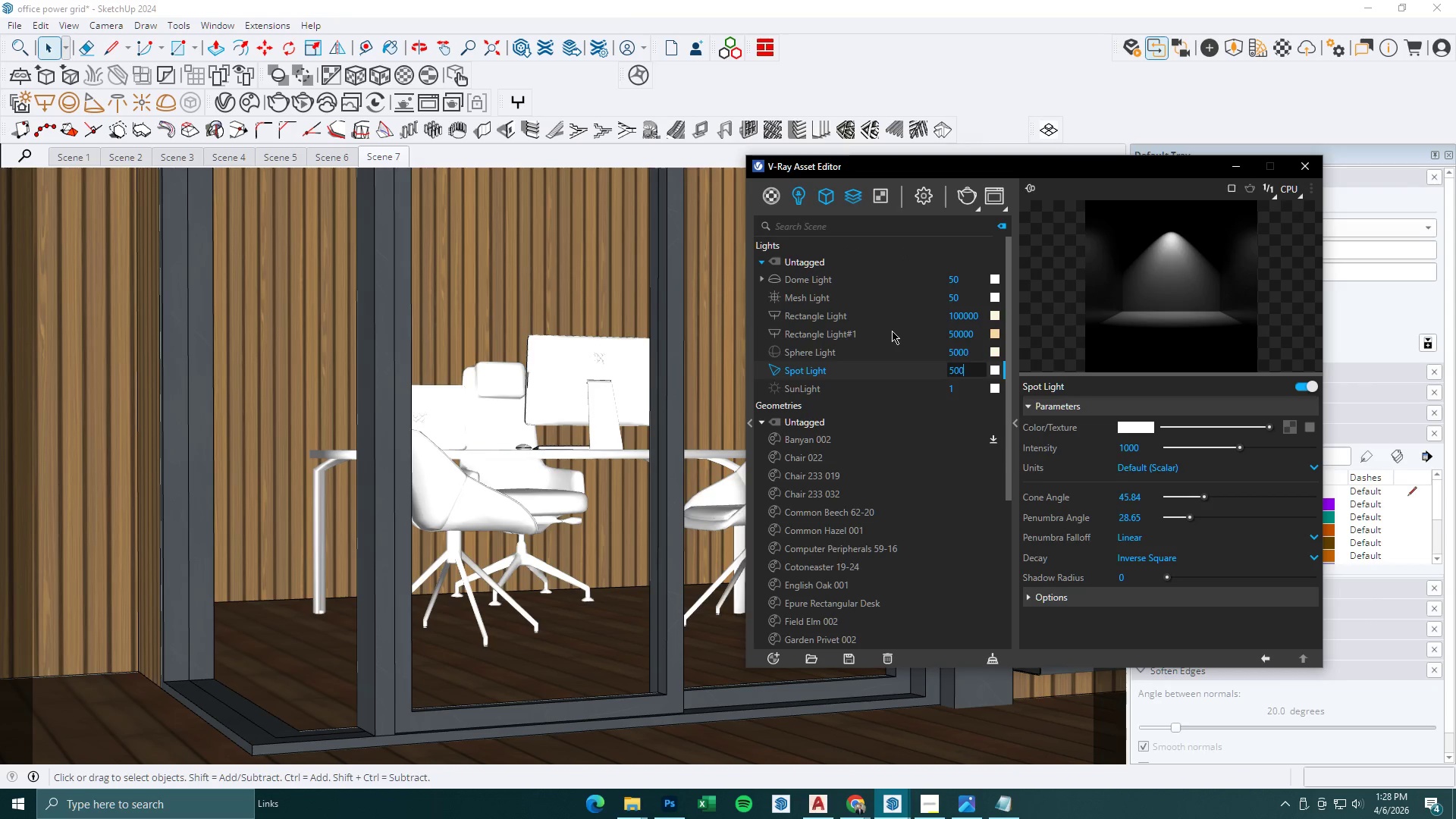 
key(Numpad0)
 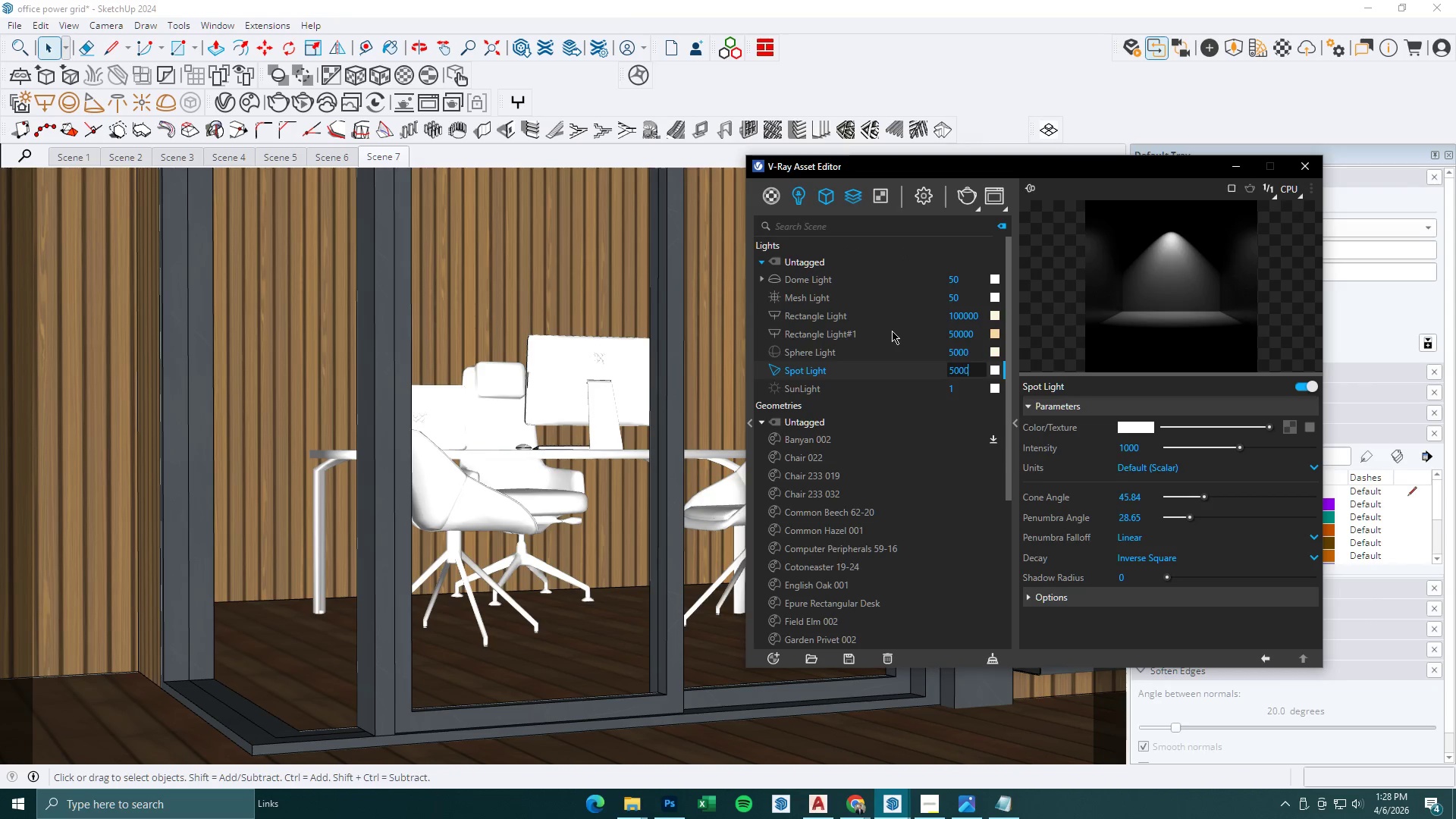 
key(Numpad0)
 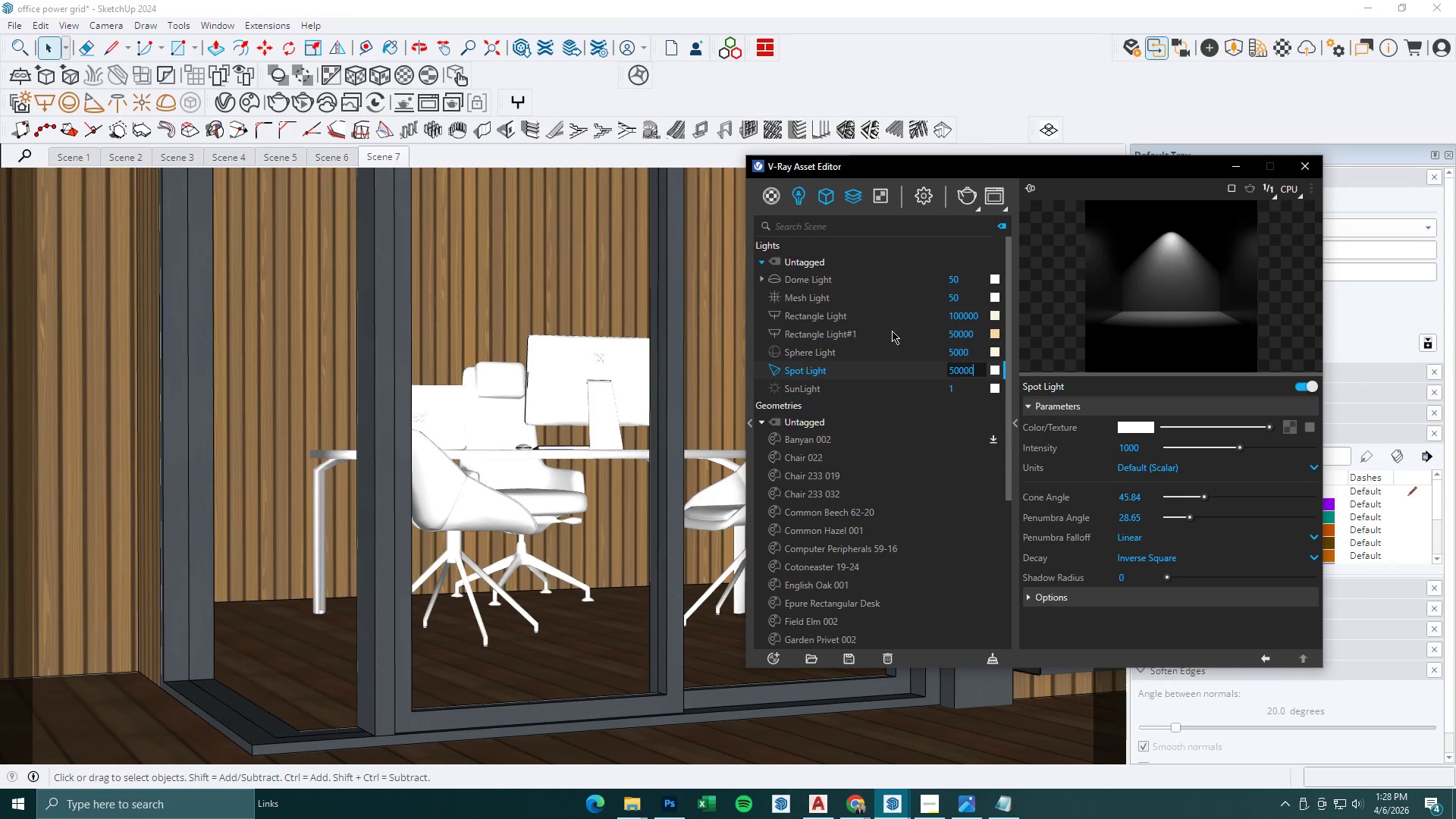 
key(NumpadEnter)
 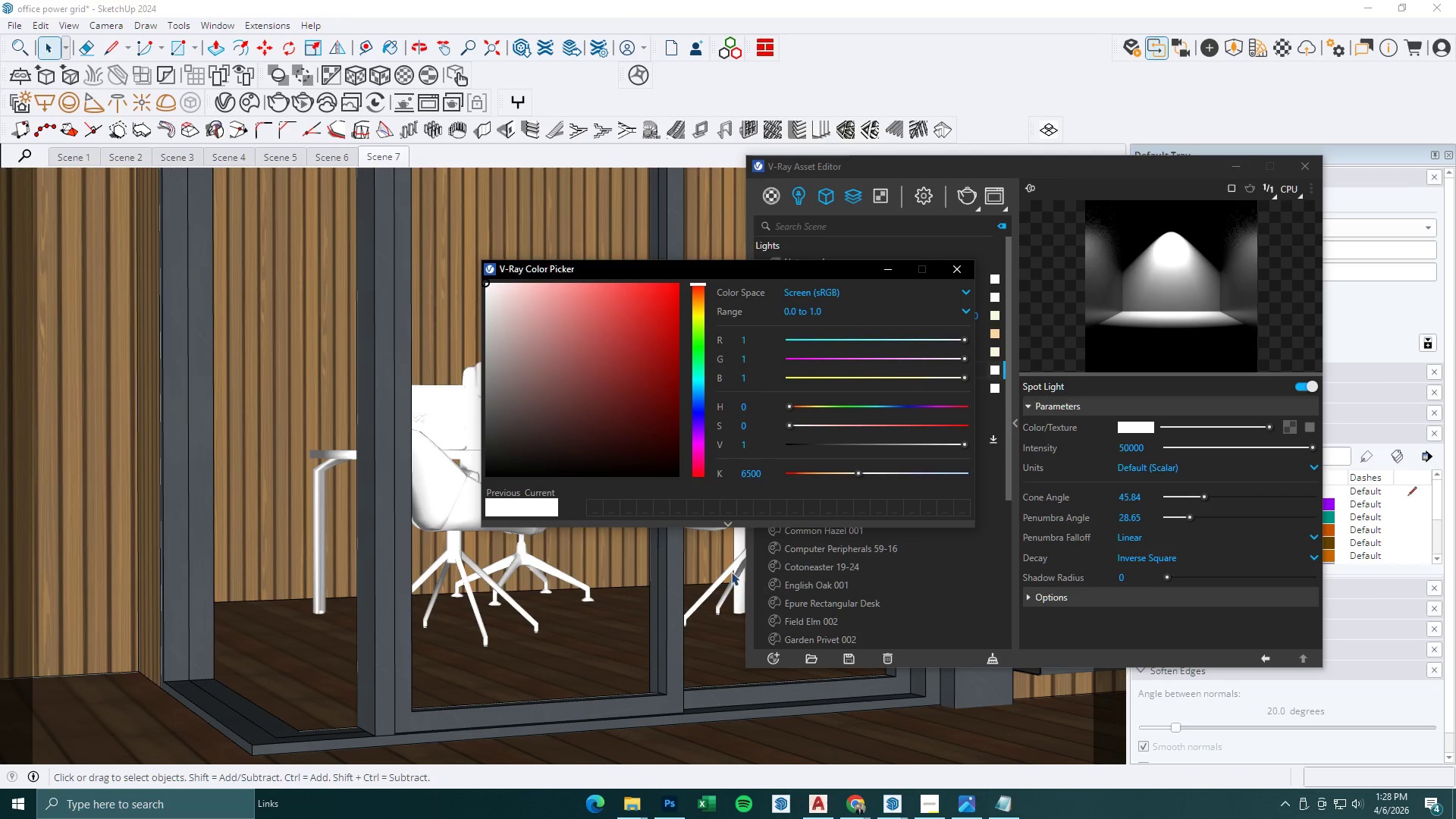 
left_click_drag(start_coordinate=[772, 477], to_coordinate=[673, 476])
 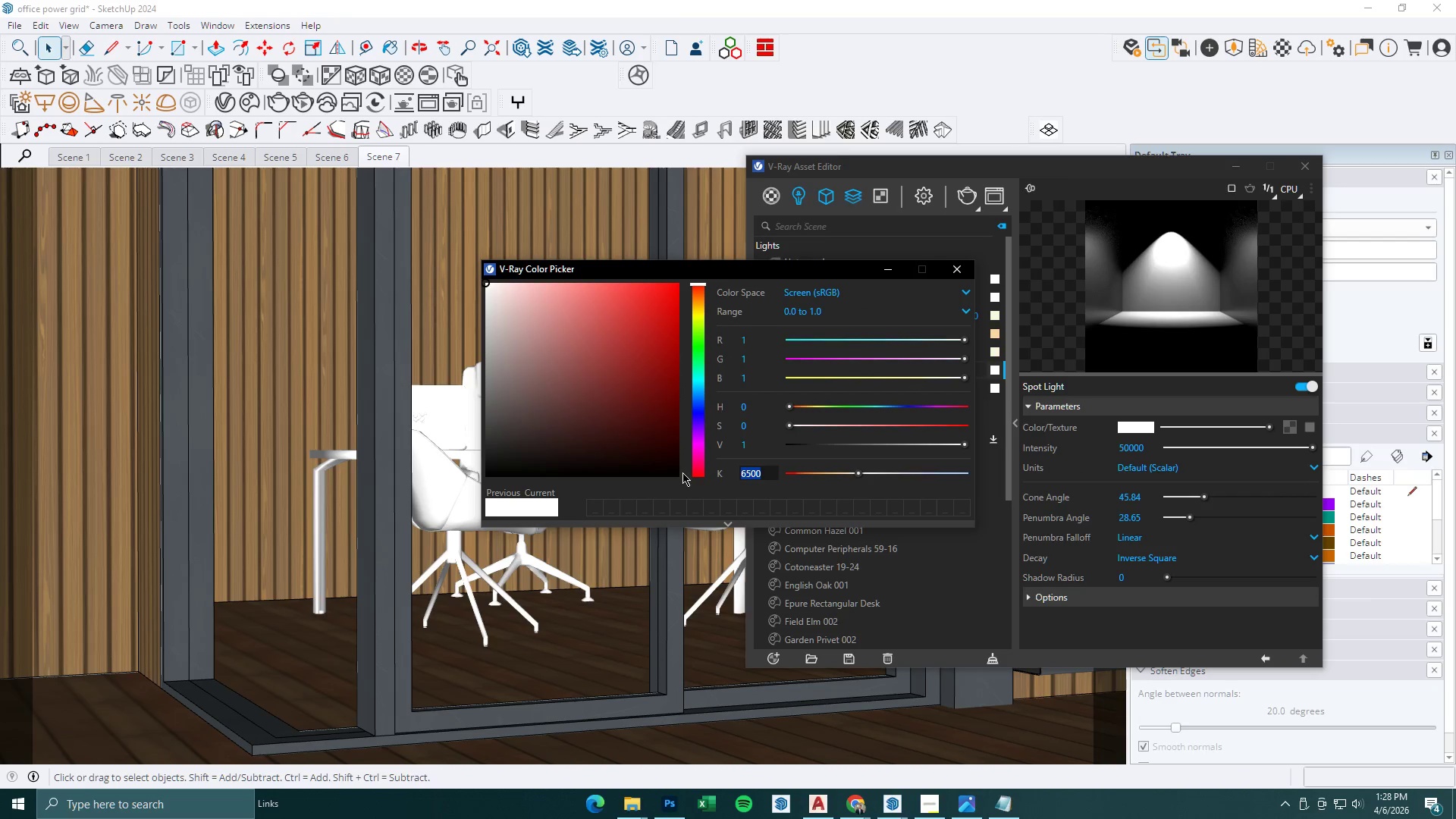 
key(Numpad5)
 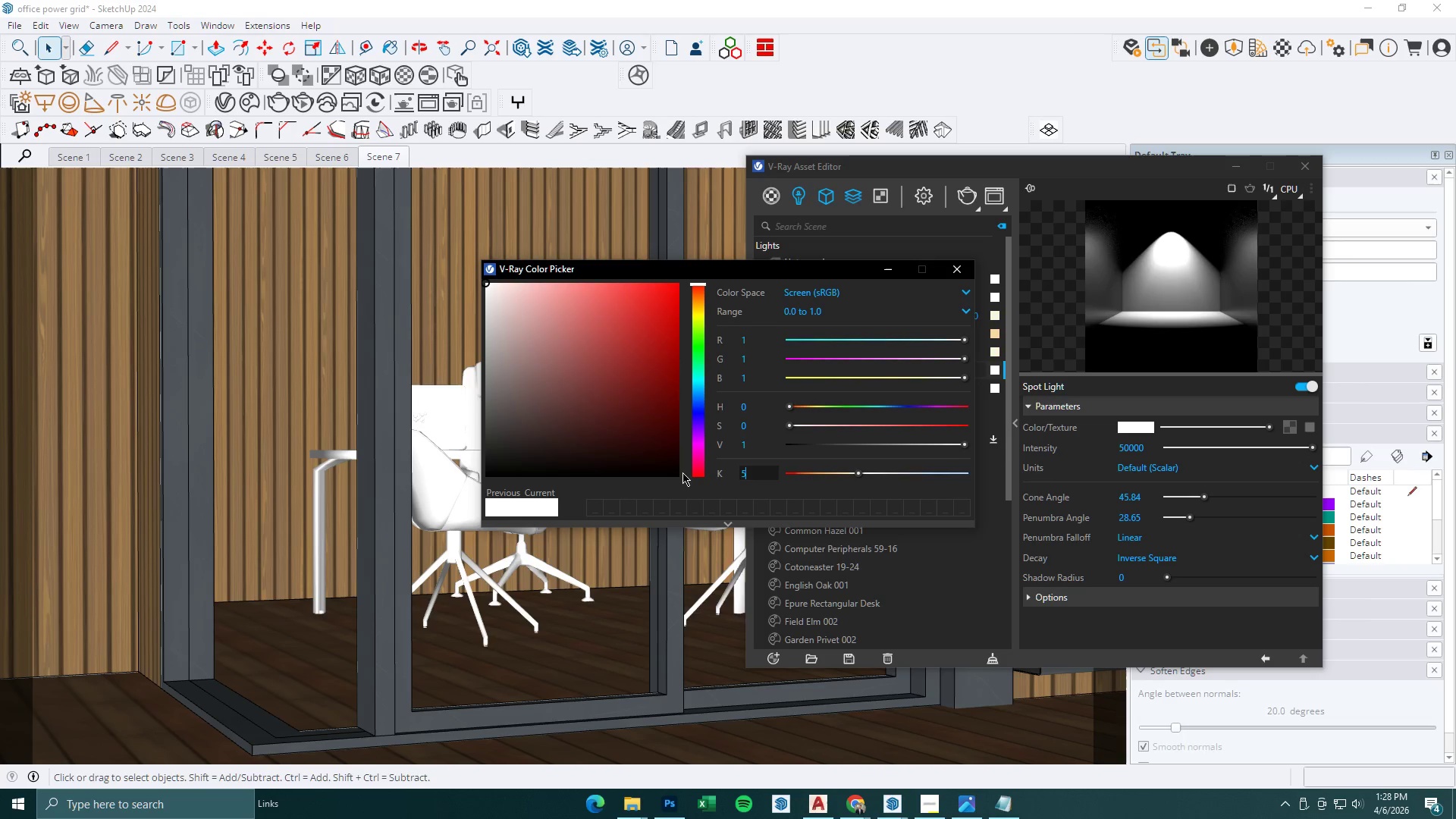 
key(Numpad5)
 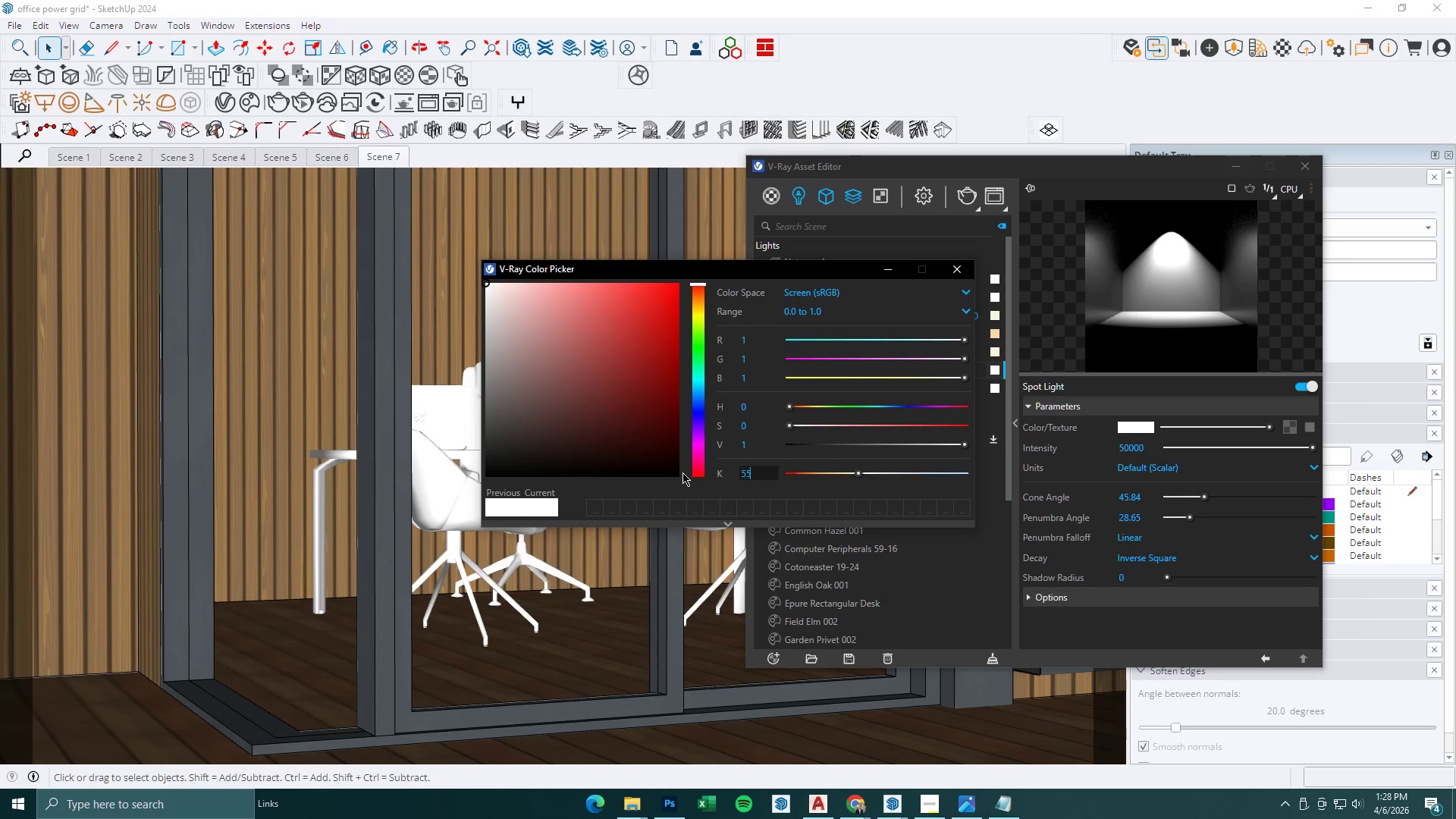 
key(Numpad0)
 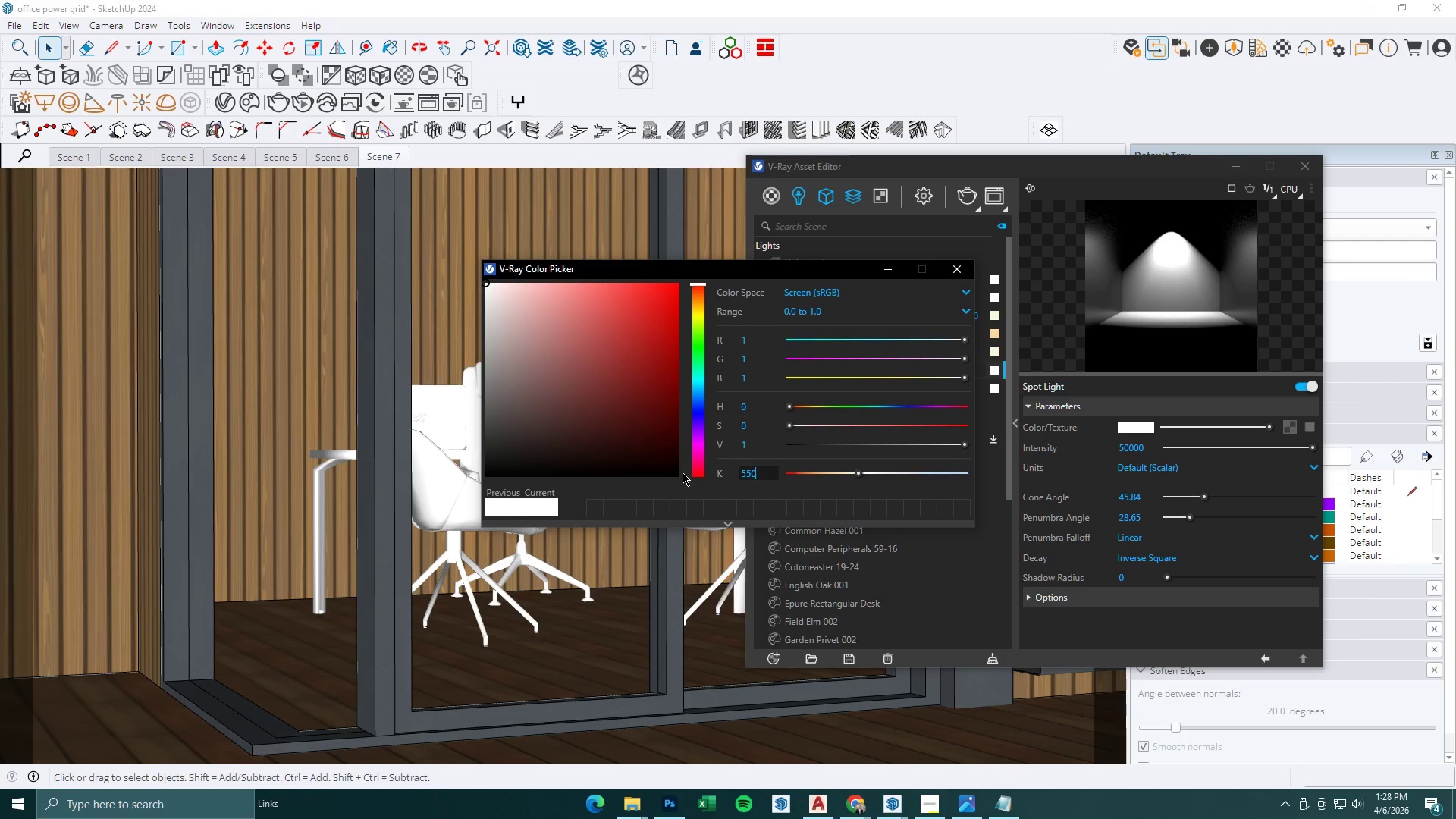 
key(Numpad0)
 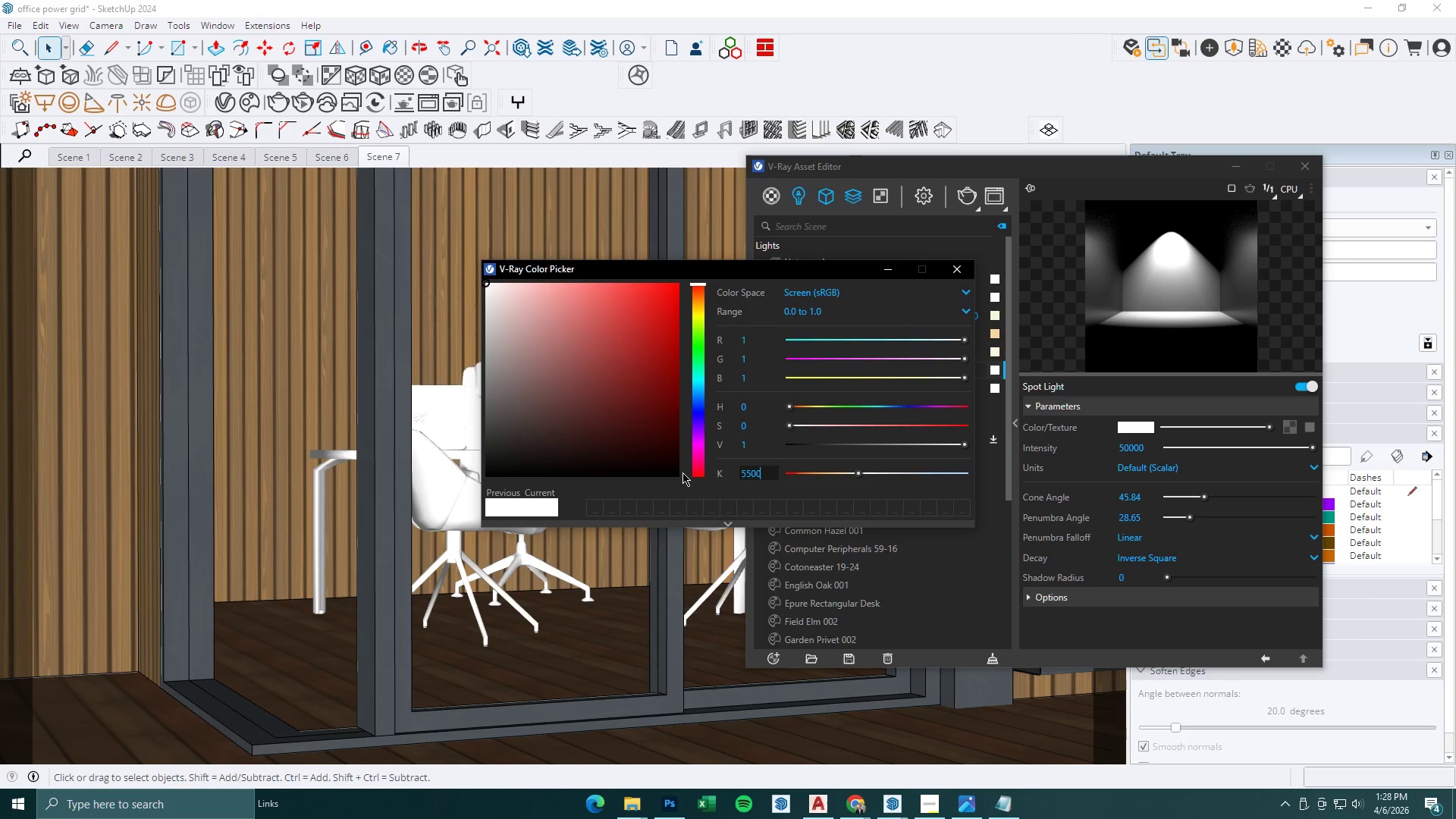 
key(NumpadEnter)
 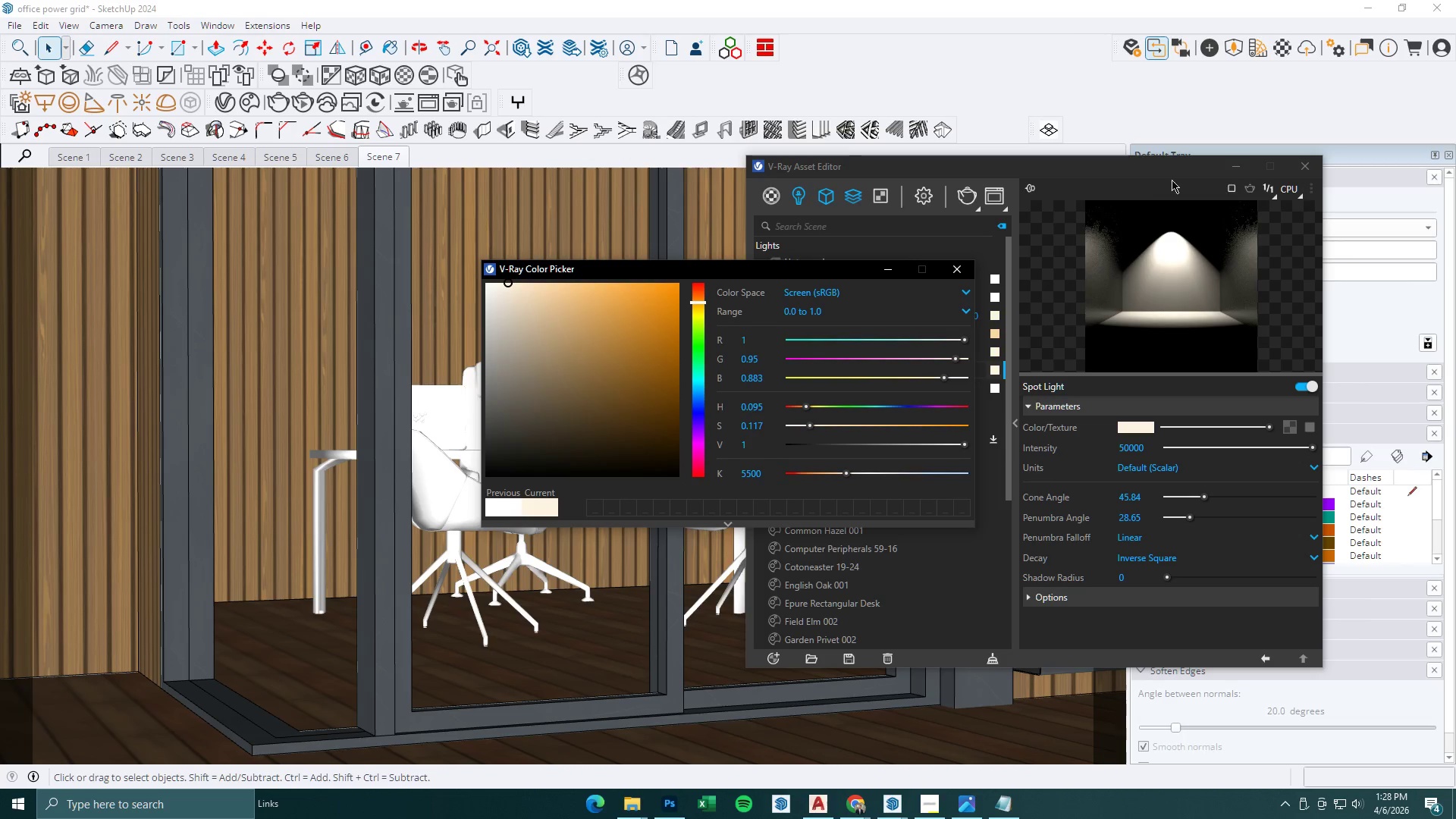 
left_click([1238, 171])
 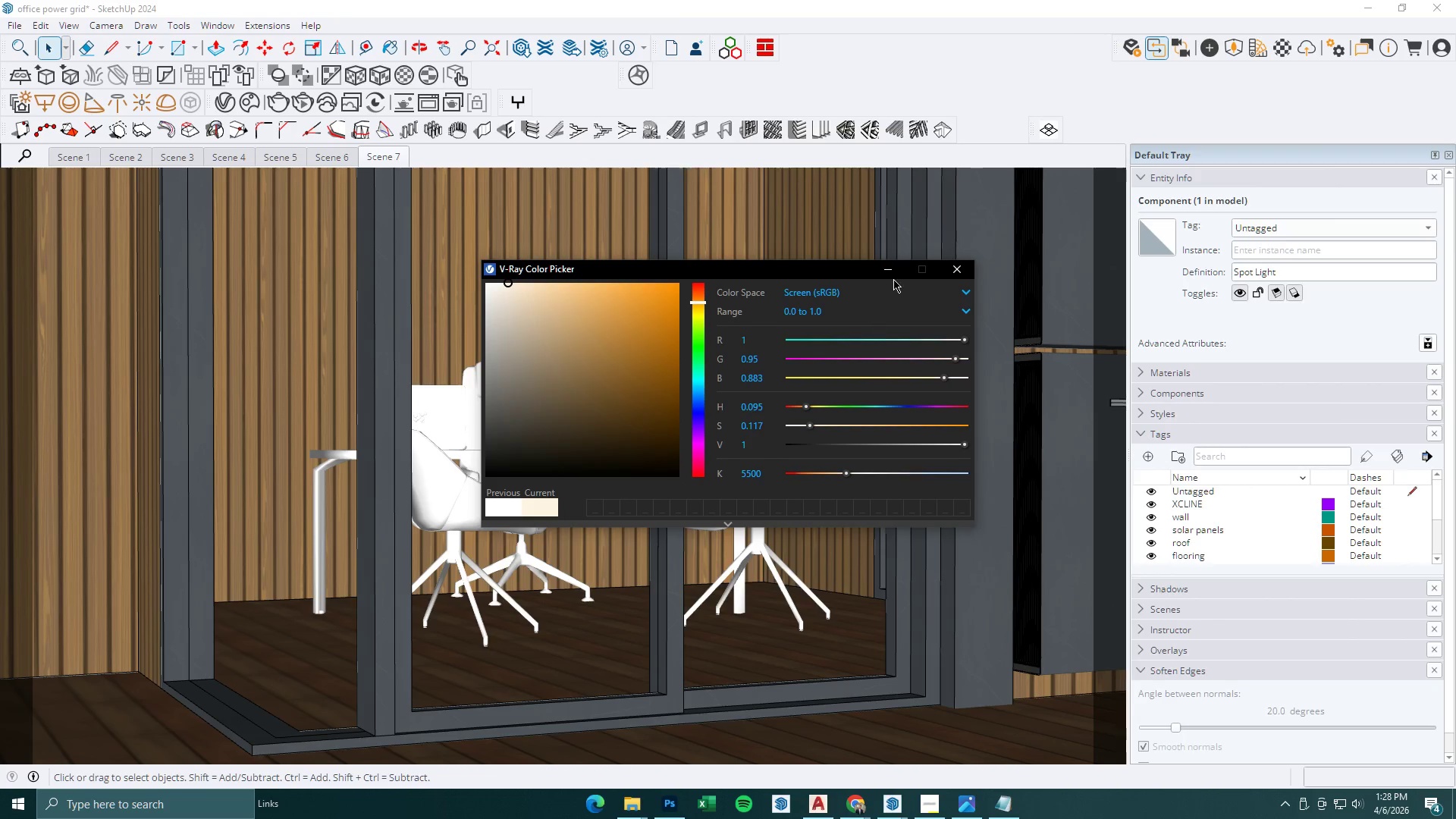 
left_click([890, 269])
 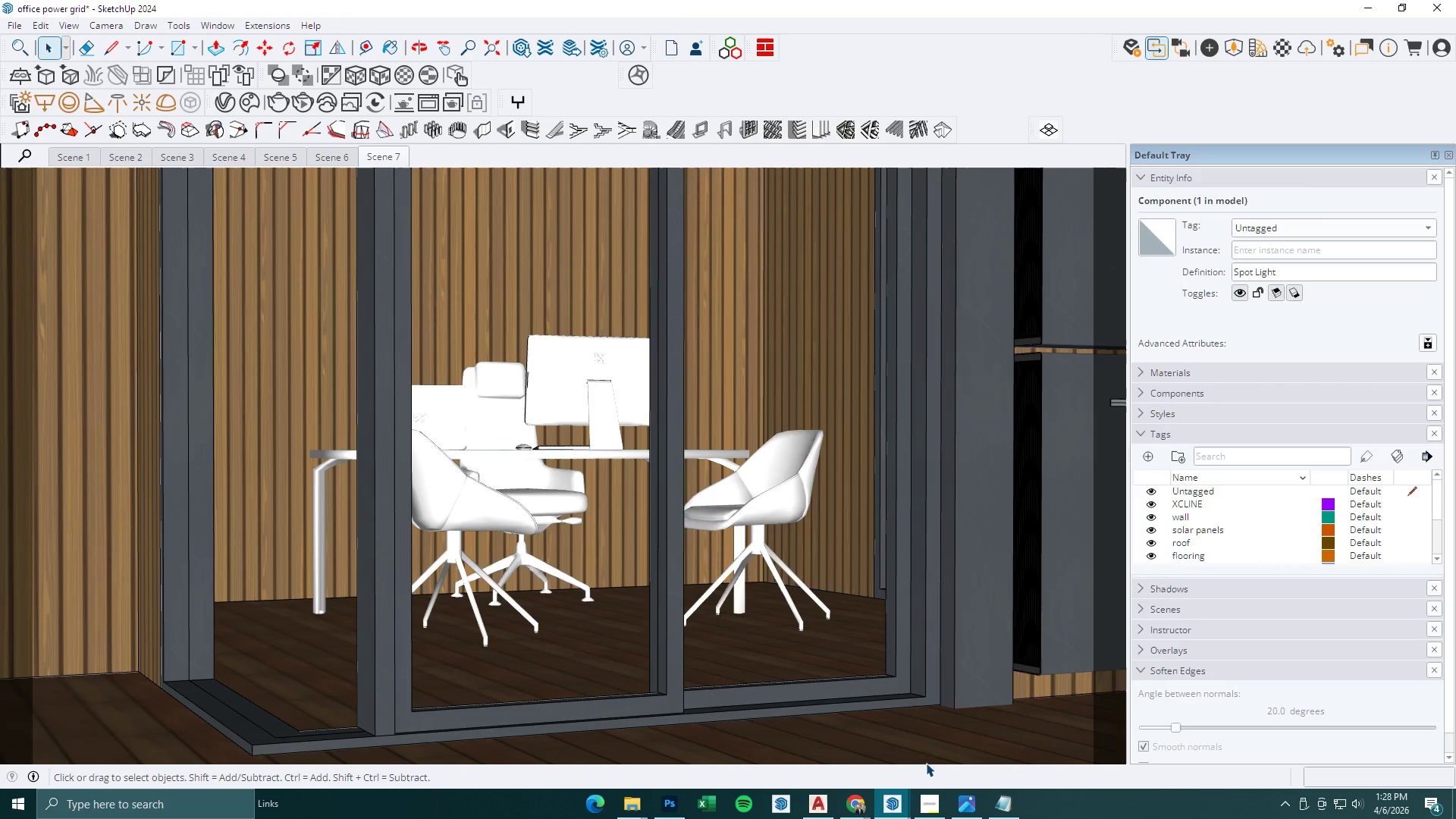 
left_click([900, 803])
 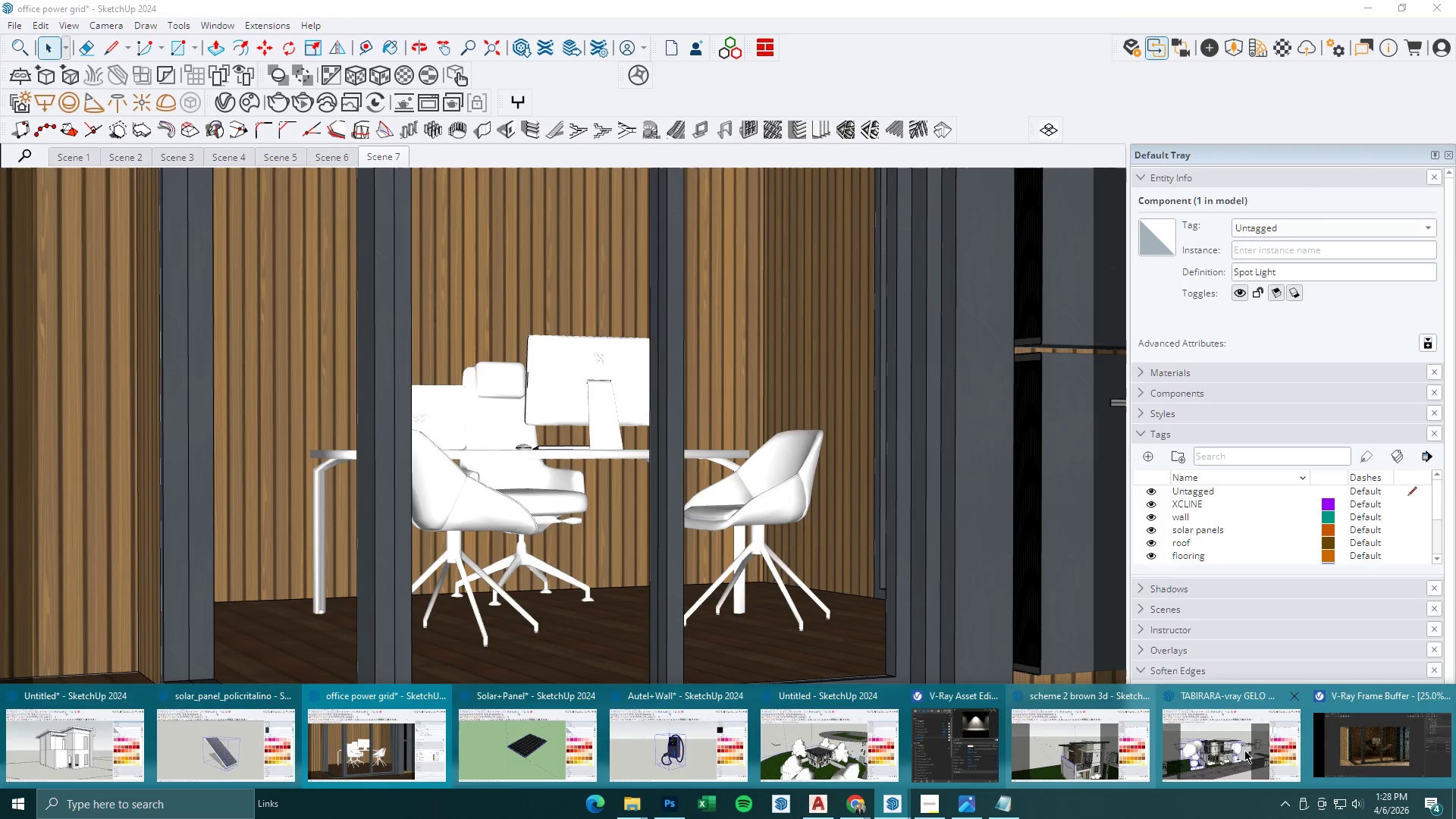 
left_click([1414, 748])
 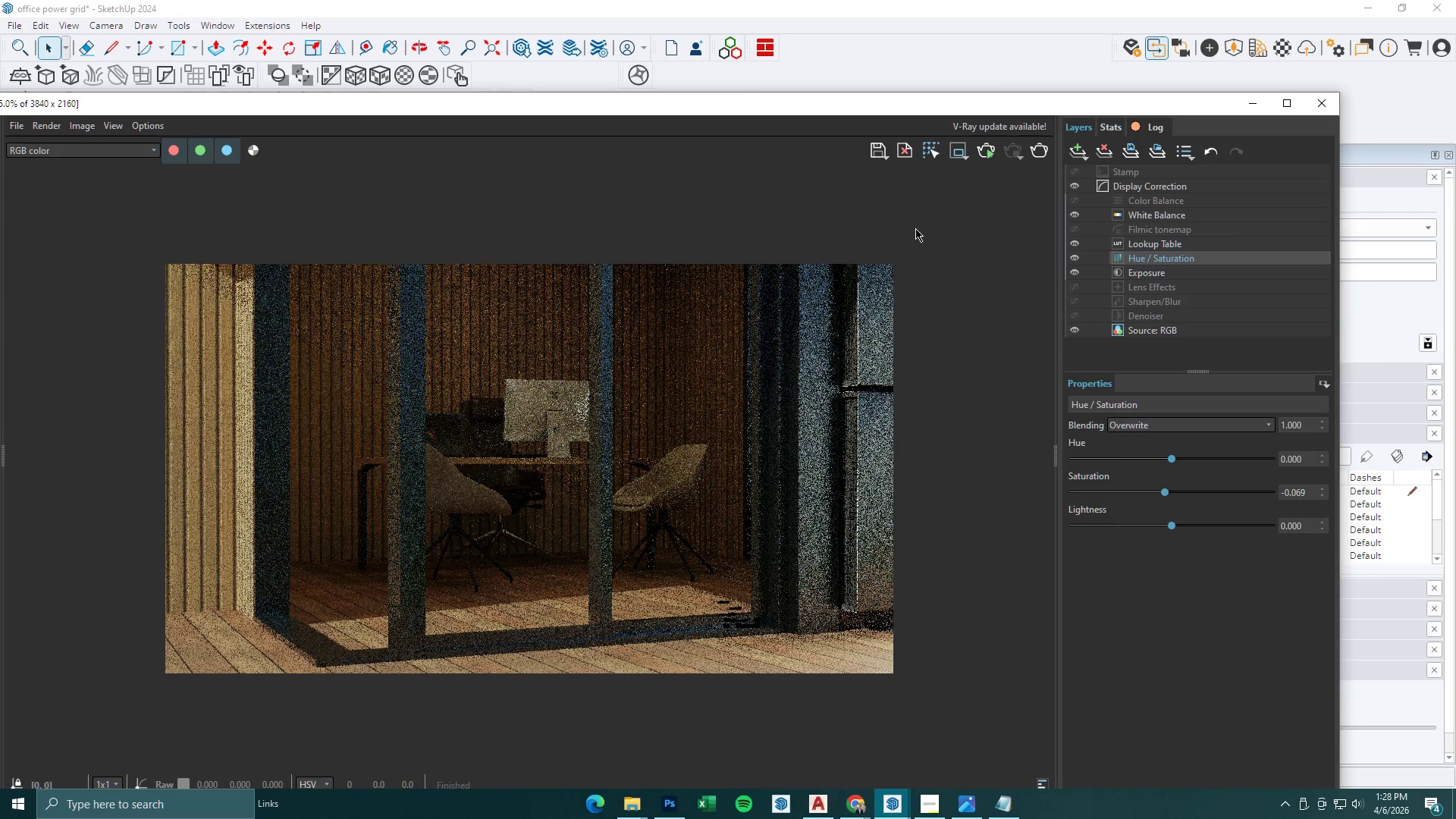 
left_click([1034, 149])
 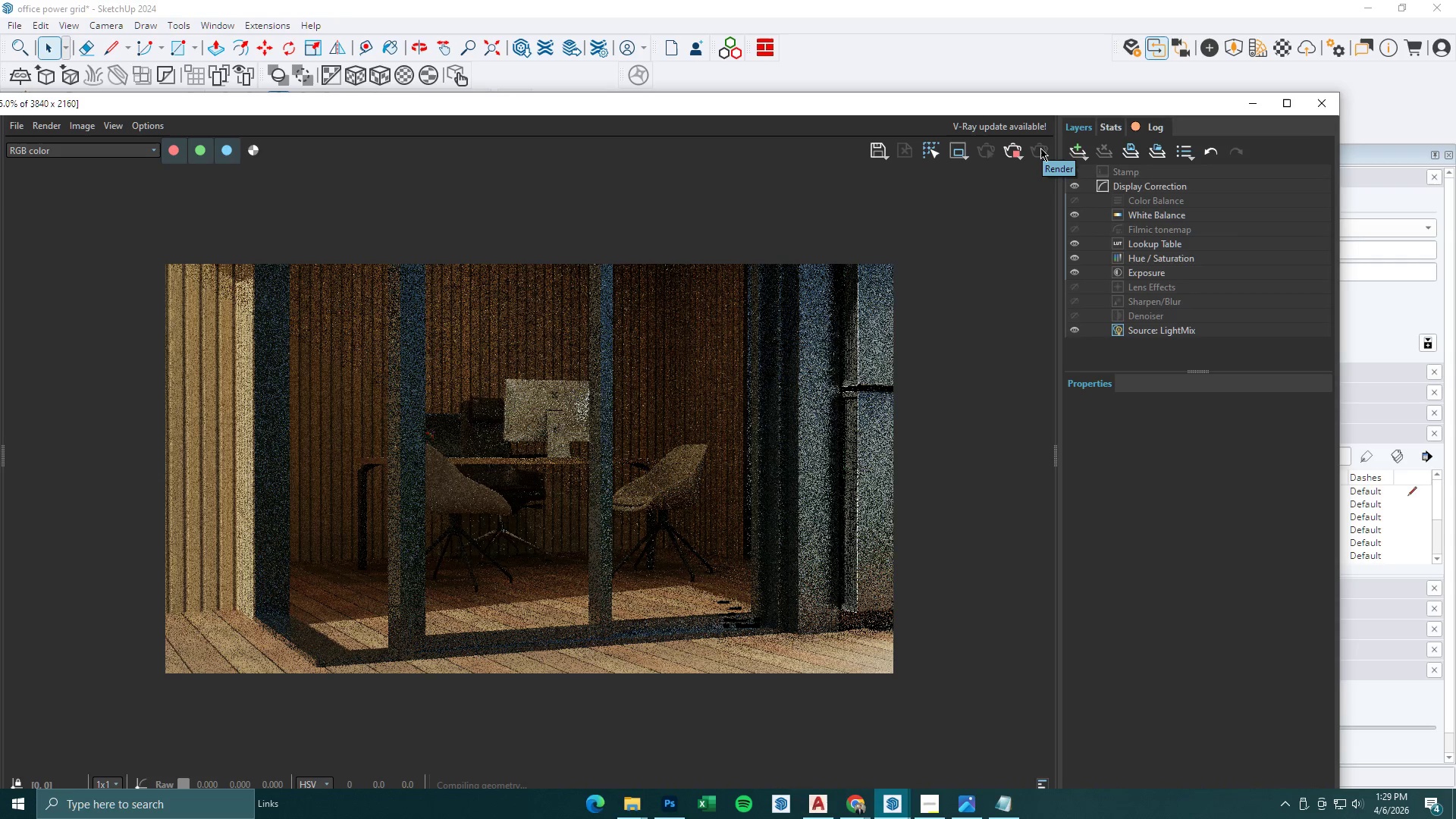 
wait(12.98)
 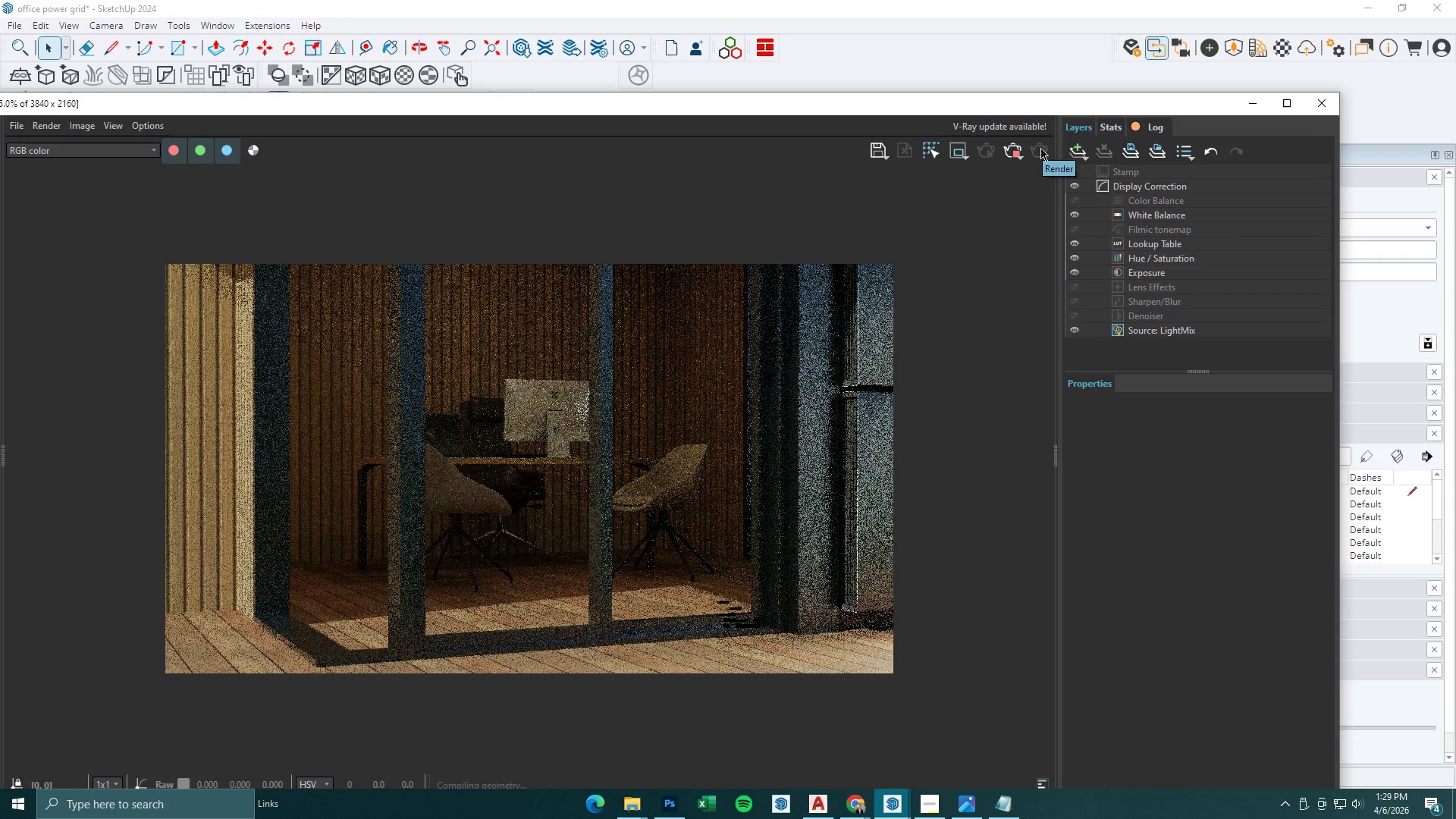 
left_click([1172, 327])
 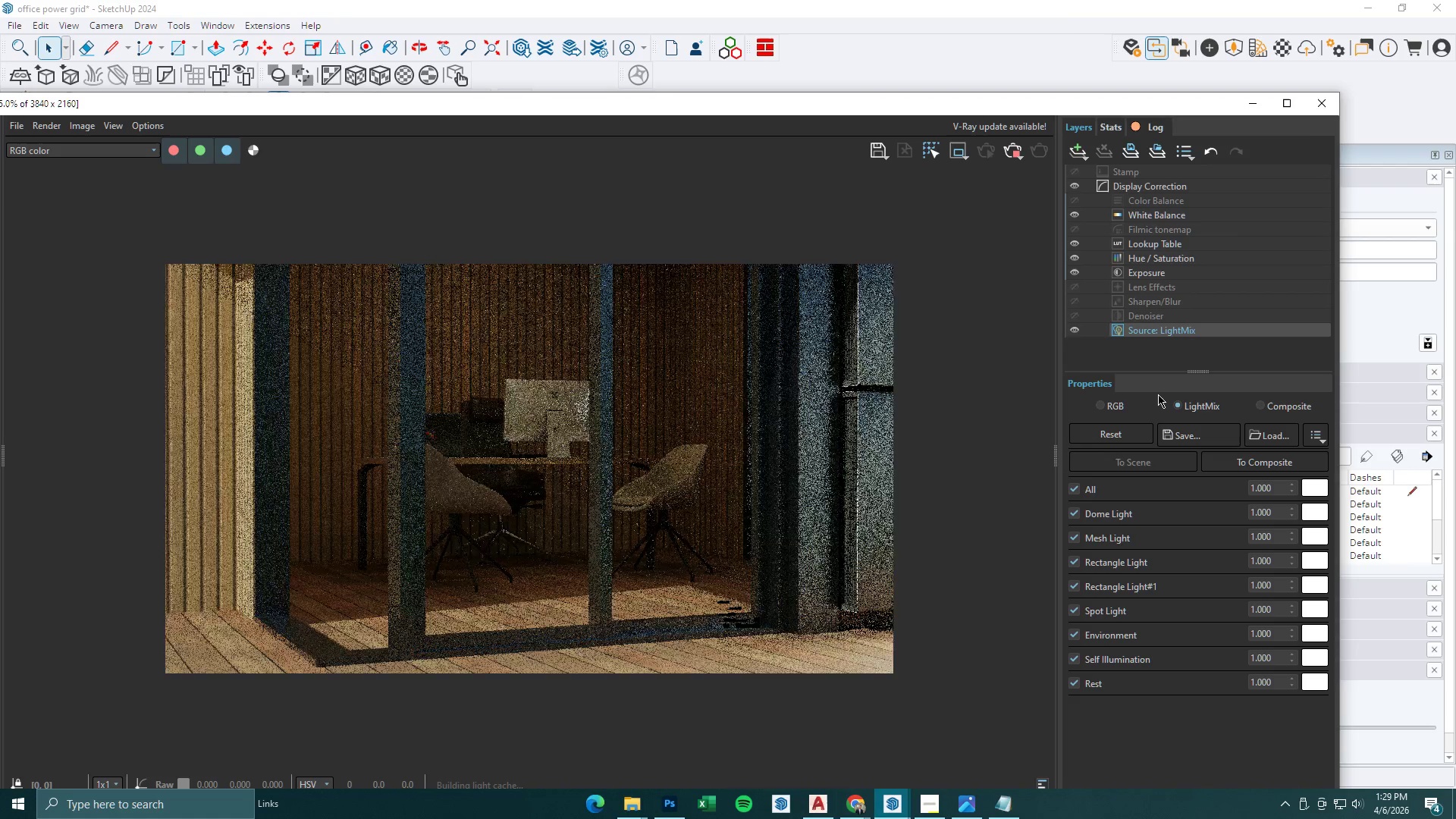 
wait(21.39)
 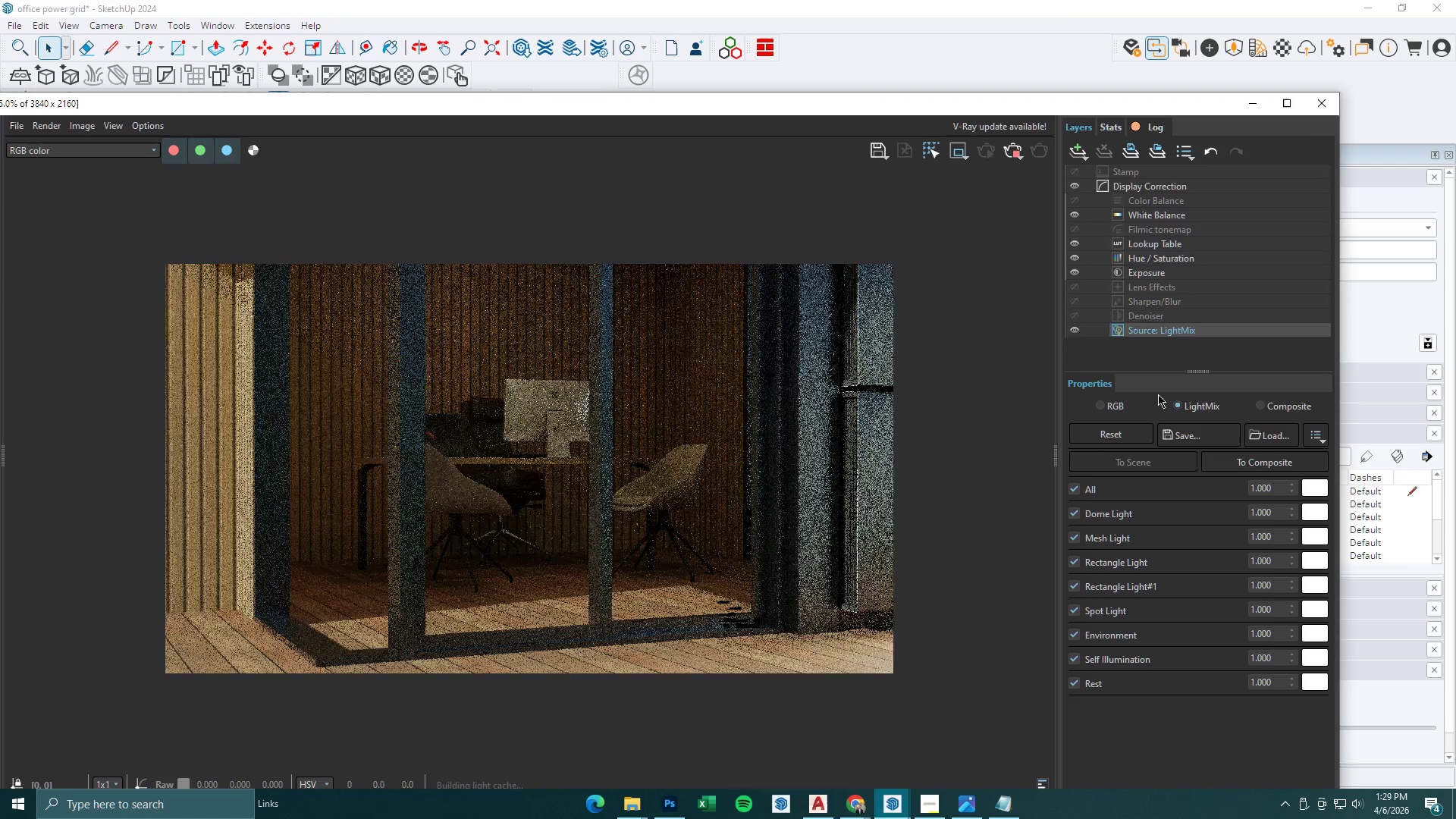 
left_click_drag(start_coordinate=[1293, 613], to_coordinate=[1296, 542])
 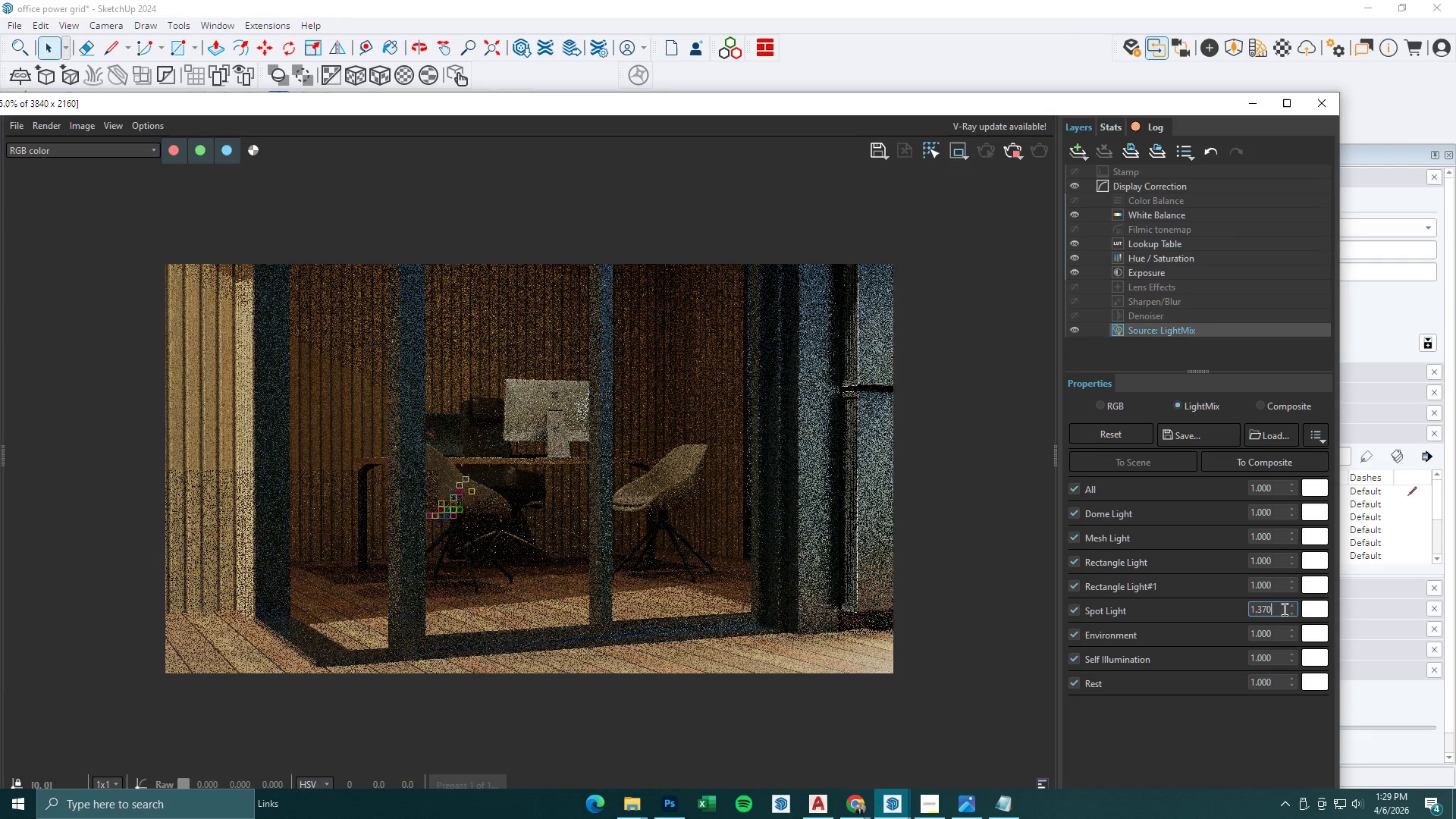 
left_click_drag(start_coordinate=[1284, 608], to_coordinate=[1228, 608])
 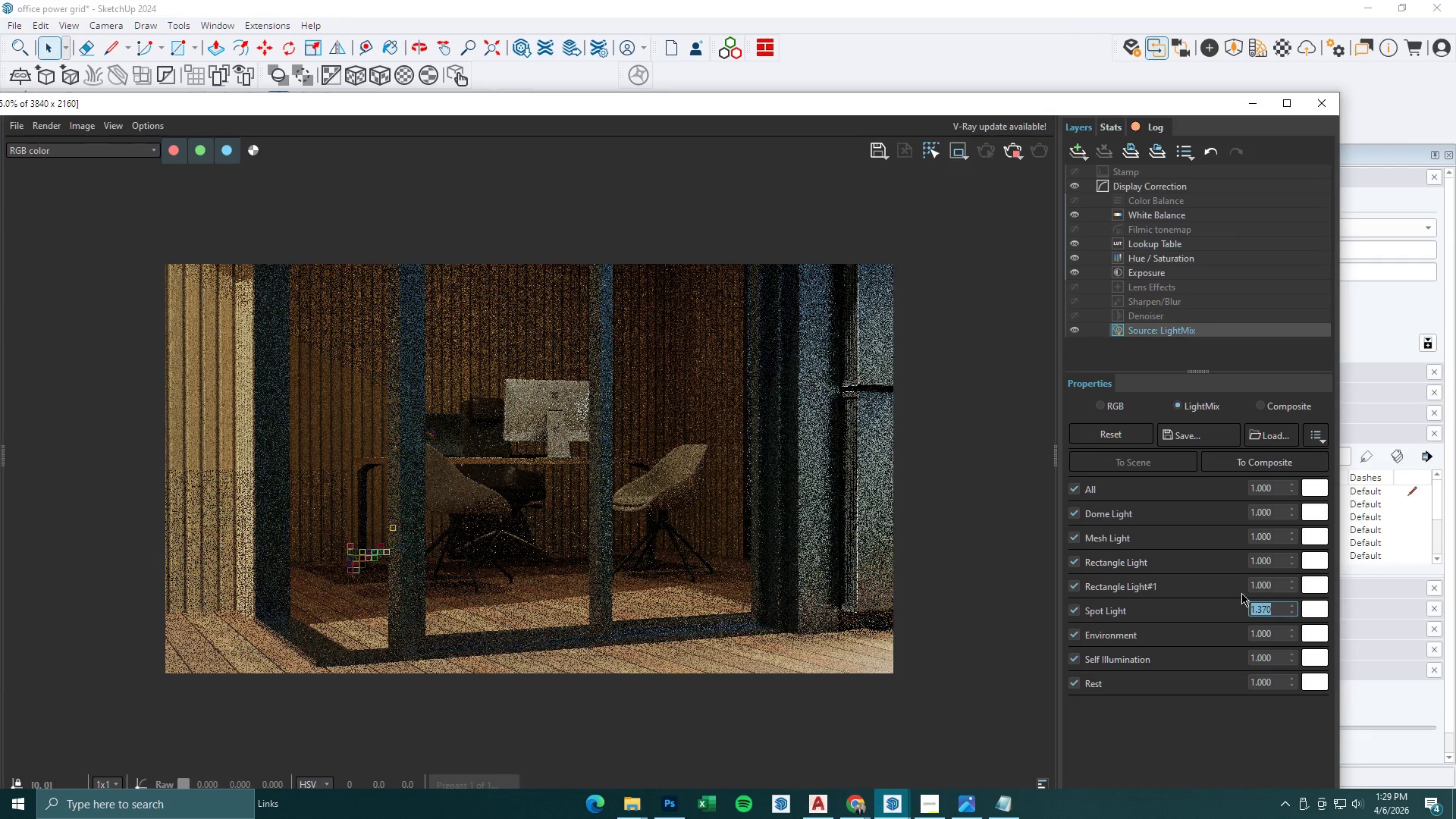 
key(Numpad5)
 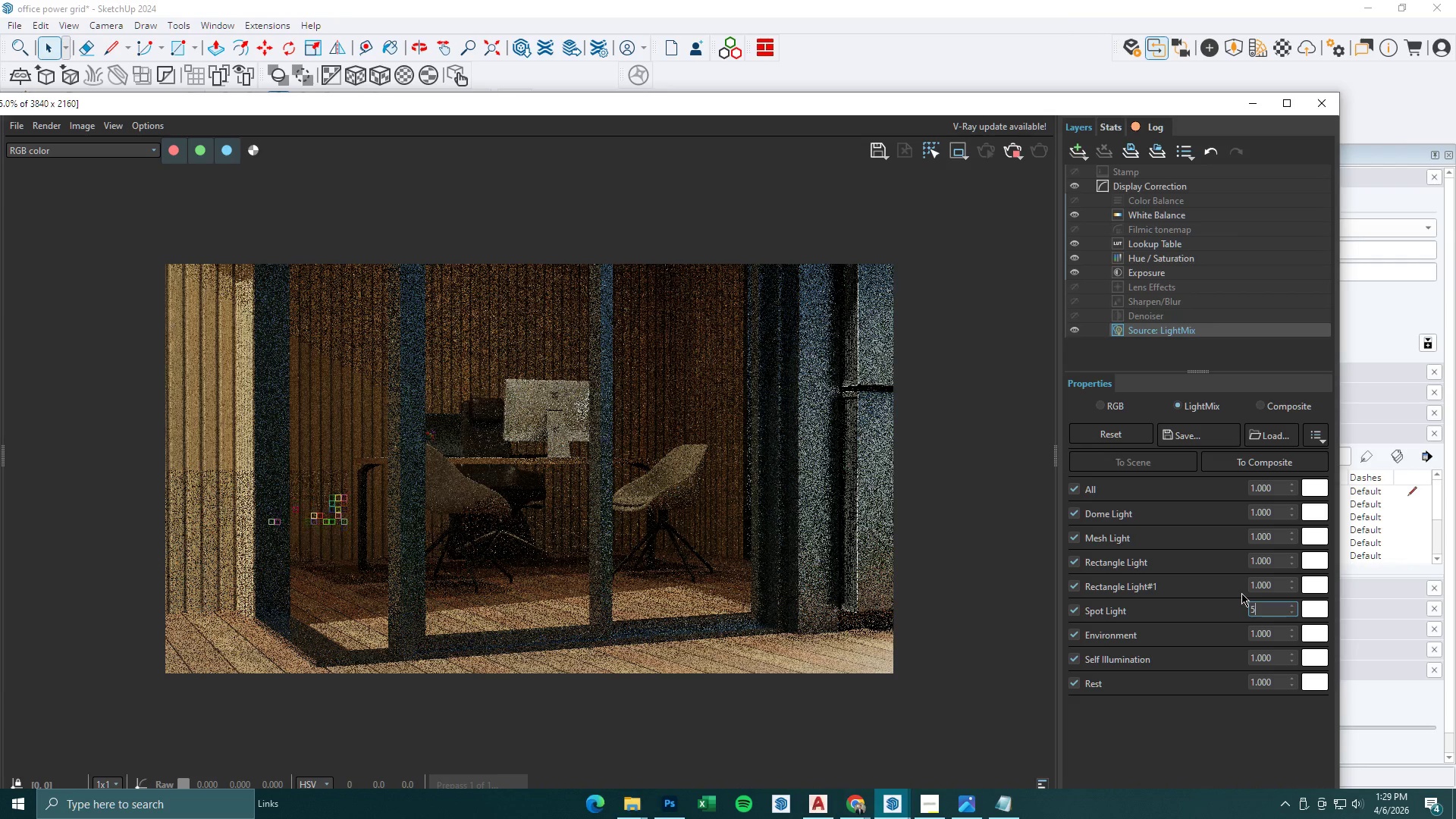 
key(NumpadEnter)
 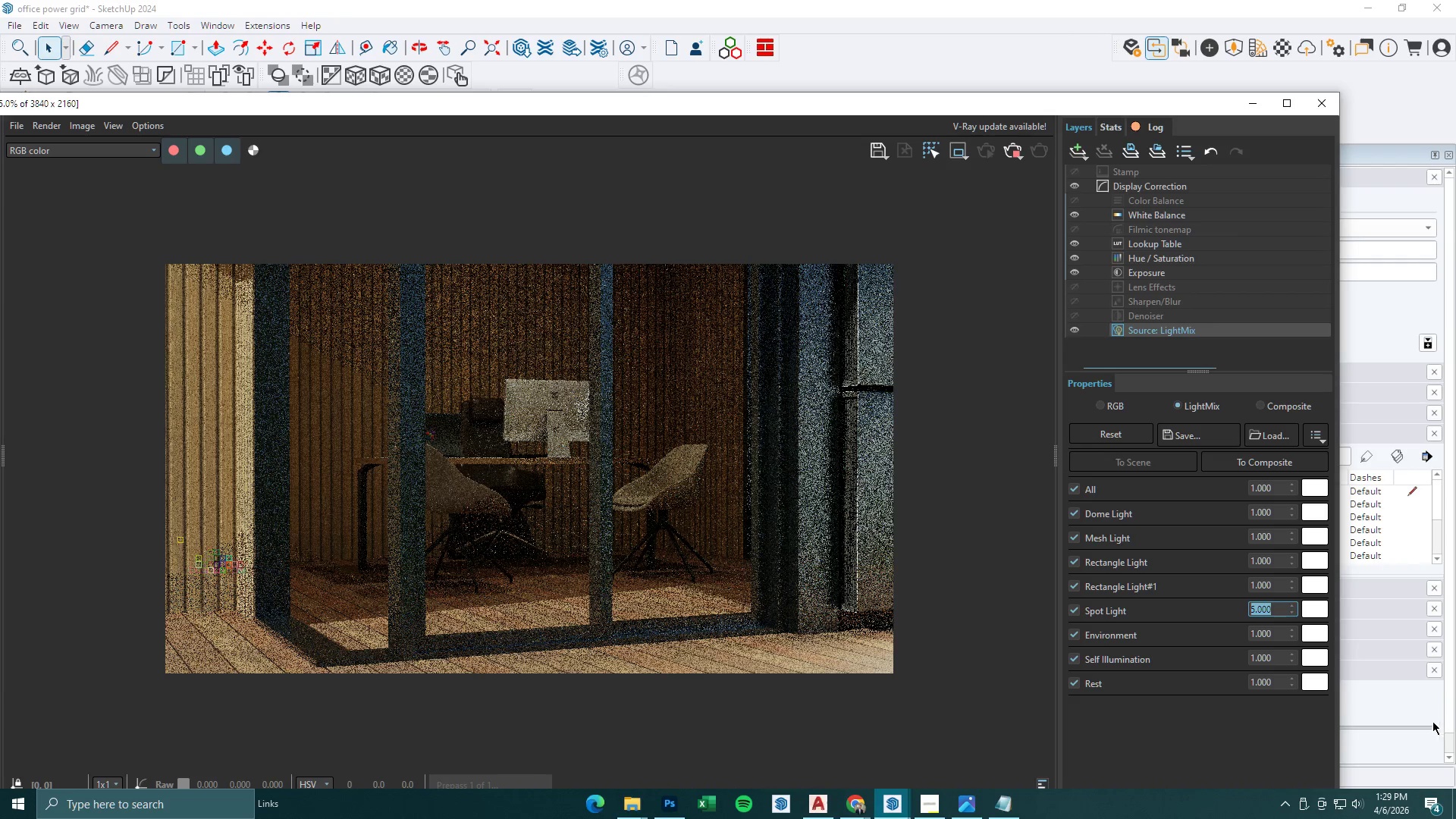 
left_click([1275, 609])
 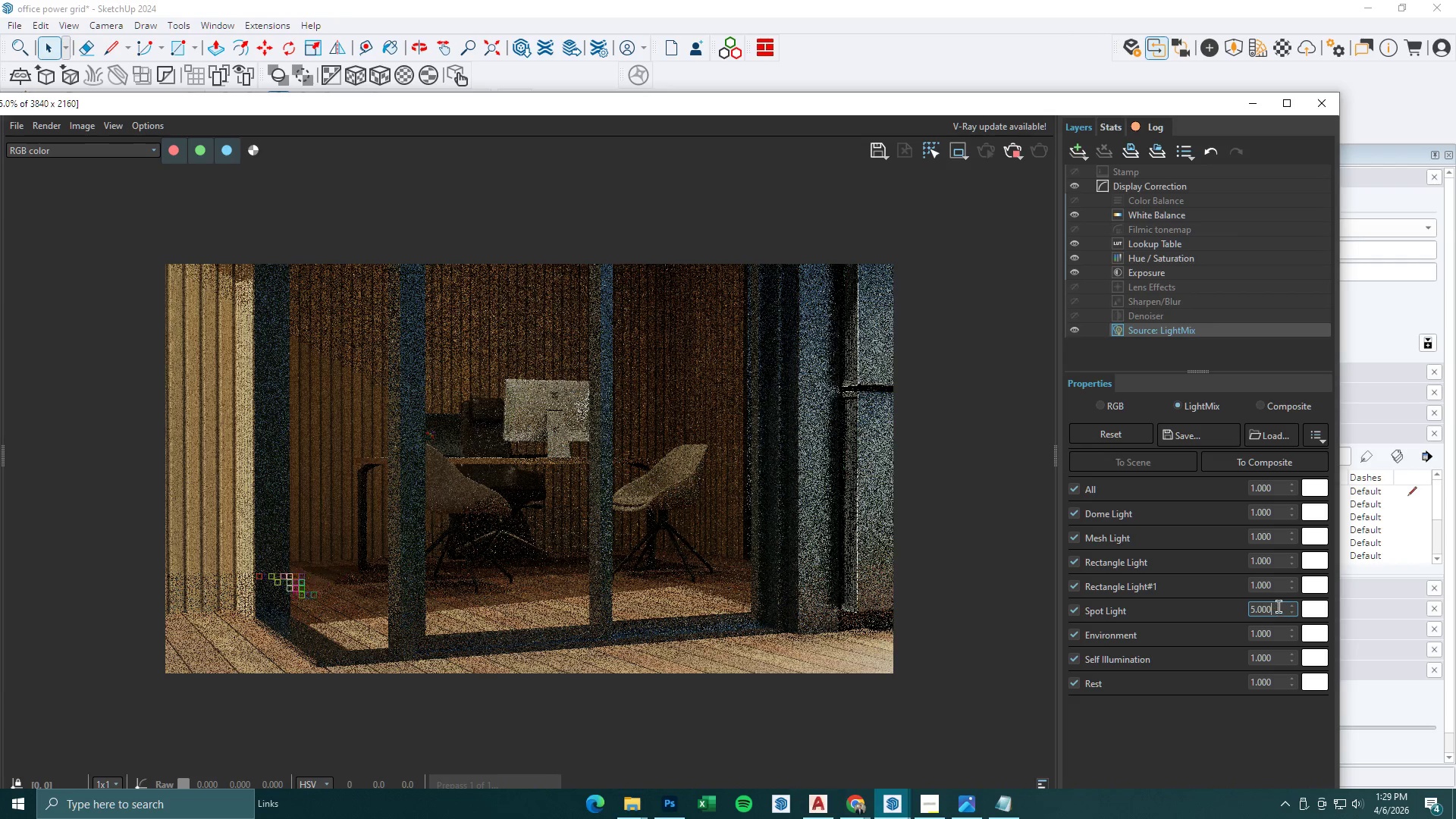 
left_click_drag(start_coordinate=[1279, 607], to_coordinate=[1190, 607])
 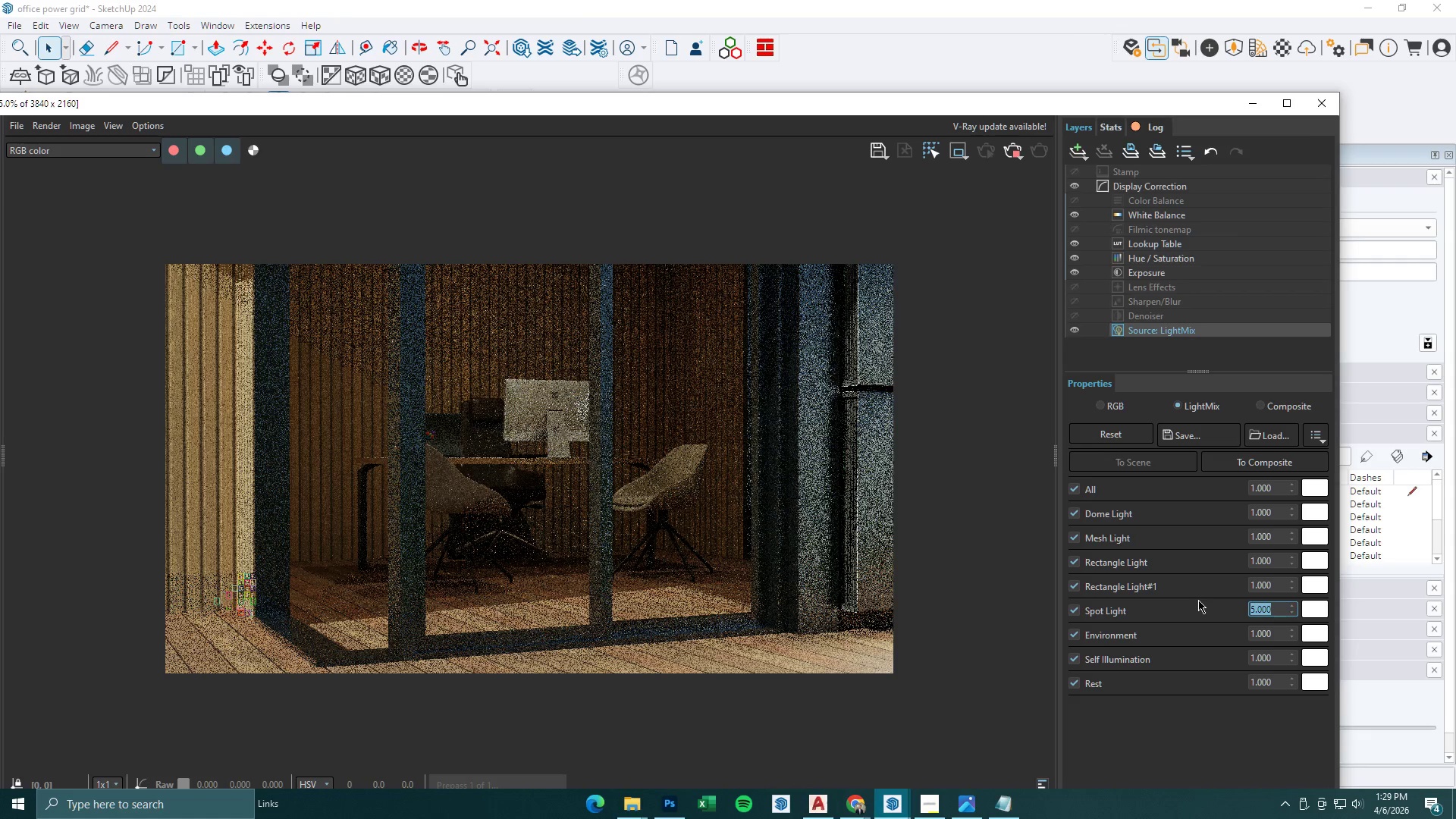 
key(Numpad1)
 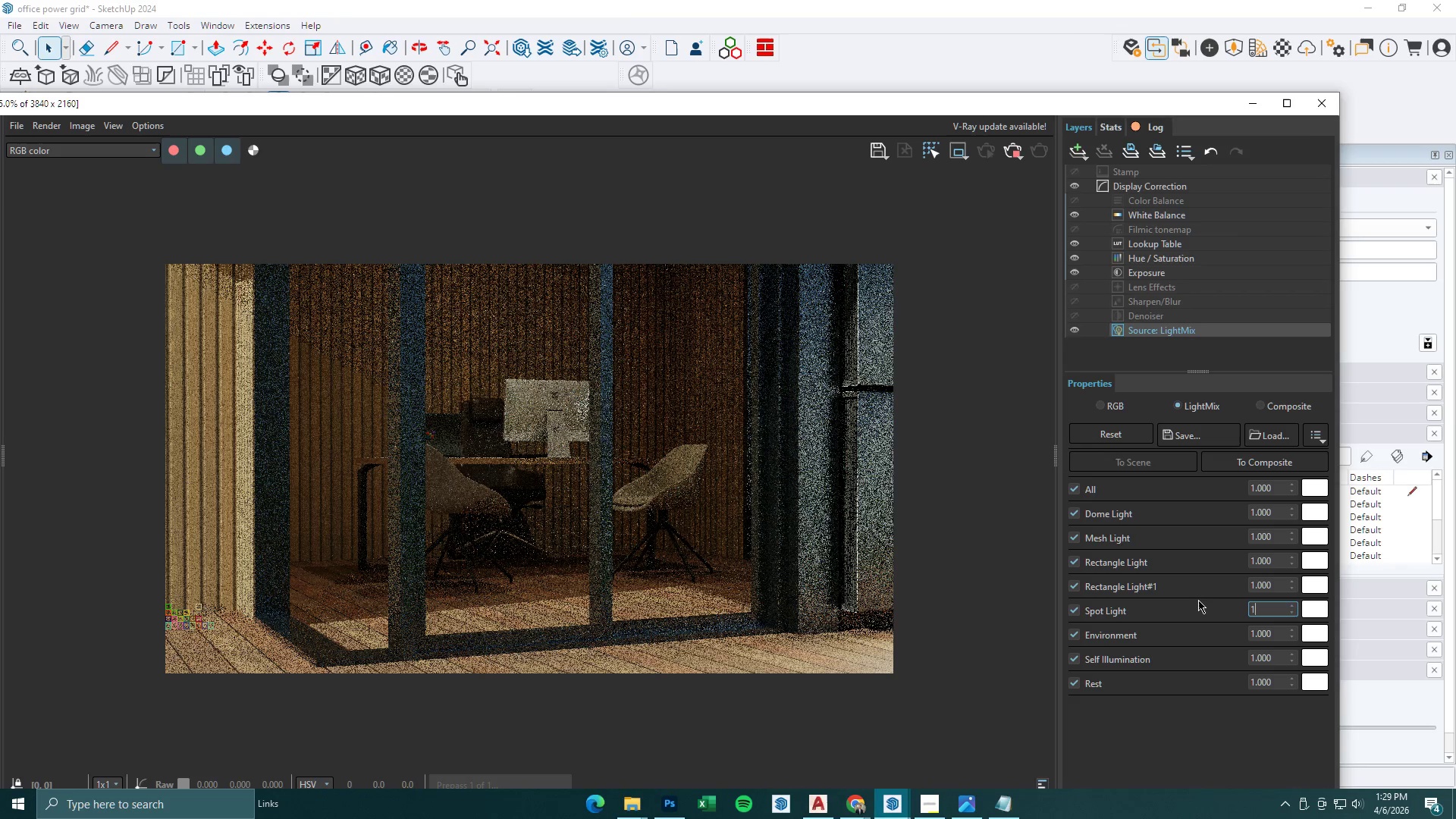 
key(NumpadEnter)
 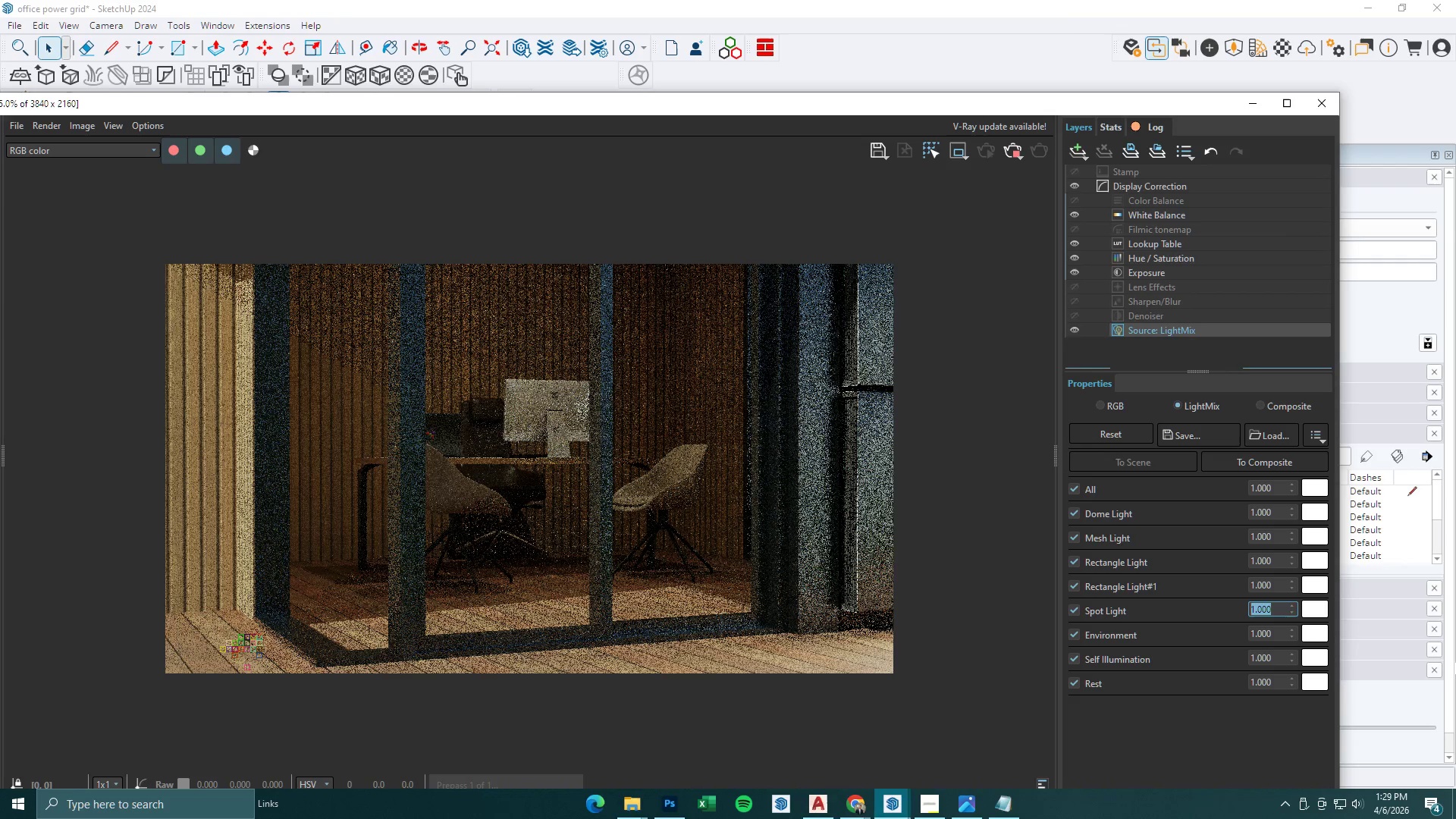 
left_click([1273, 606])
 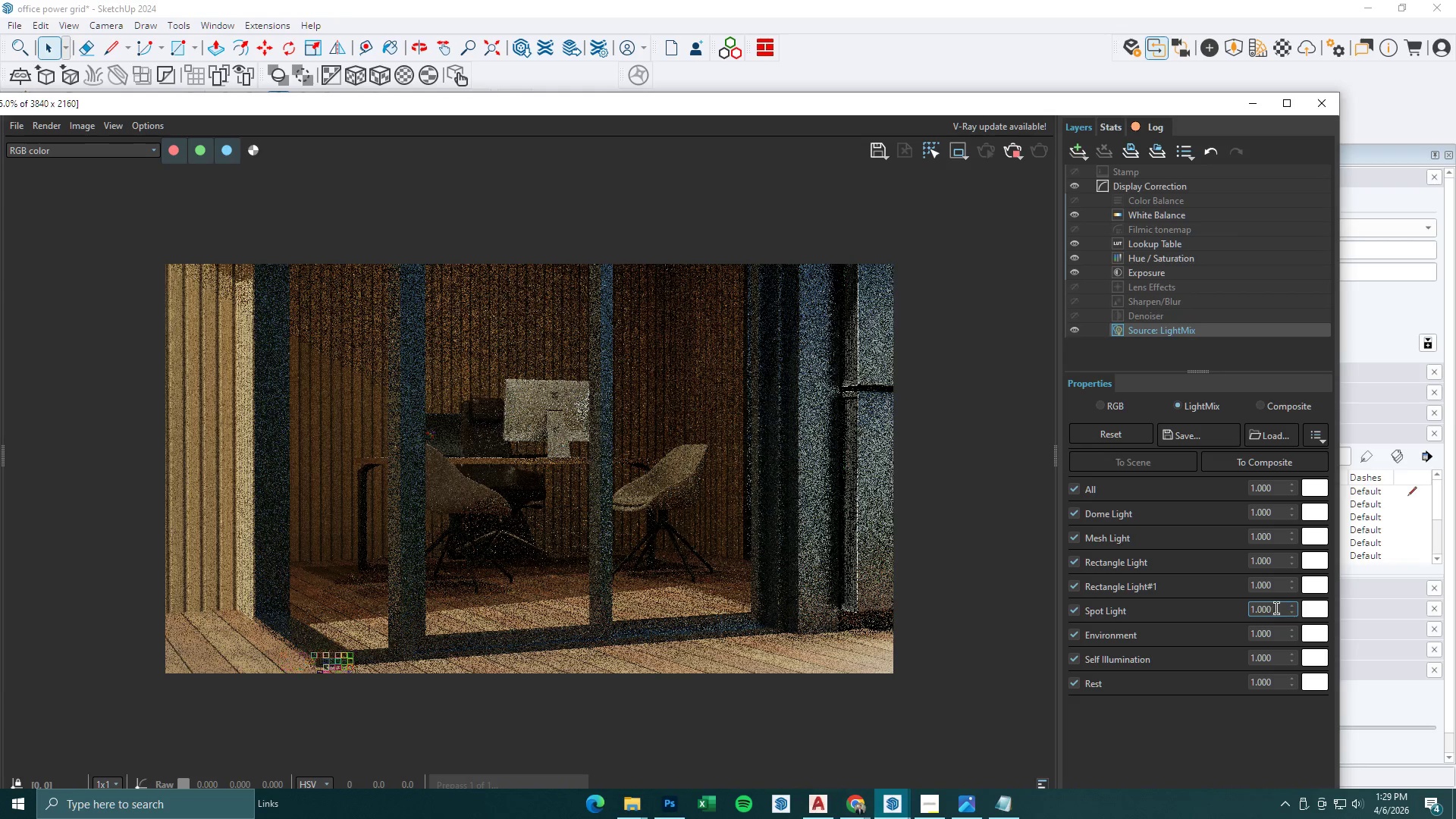 
left_click_drag(start_coordinate=[1276, 608], to_coordinate=[1205, 608])
 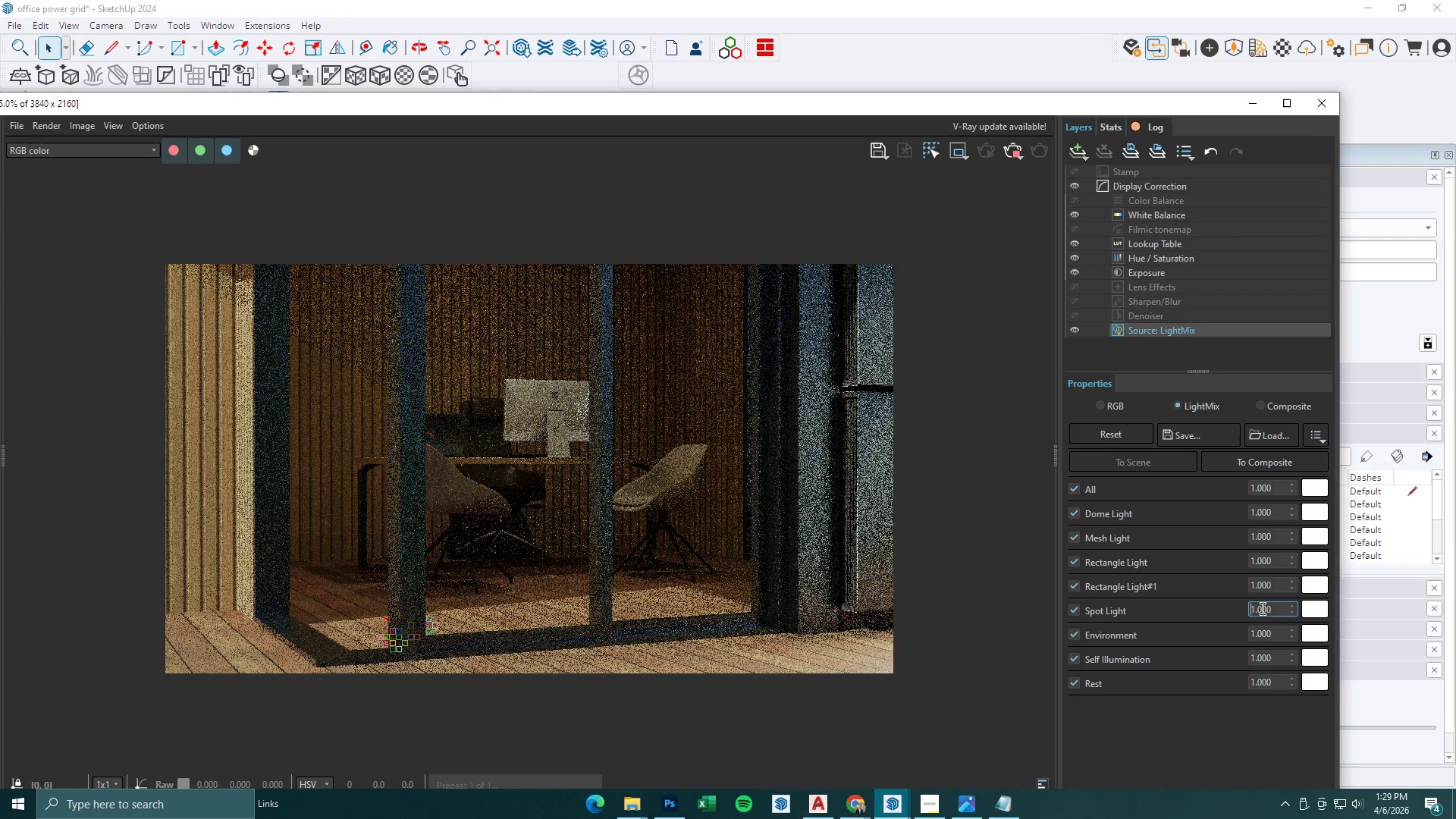 
left_click_drag(start_coordinate=[1276, 610], to_coordinate=[1199, 610])
 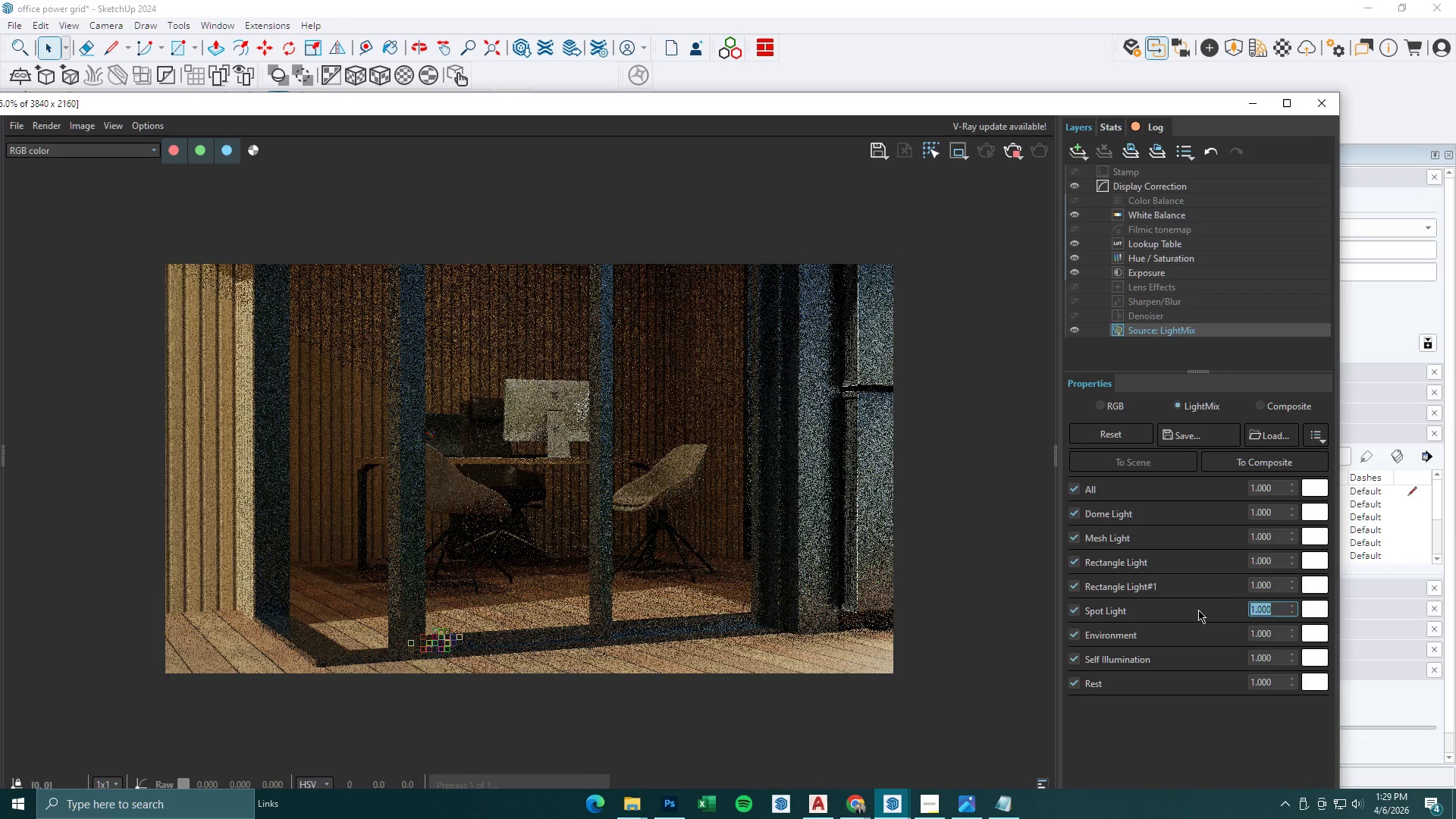 
key(Numpad1)
 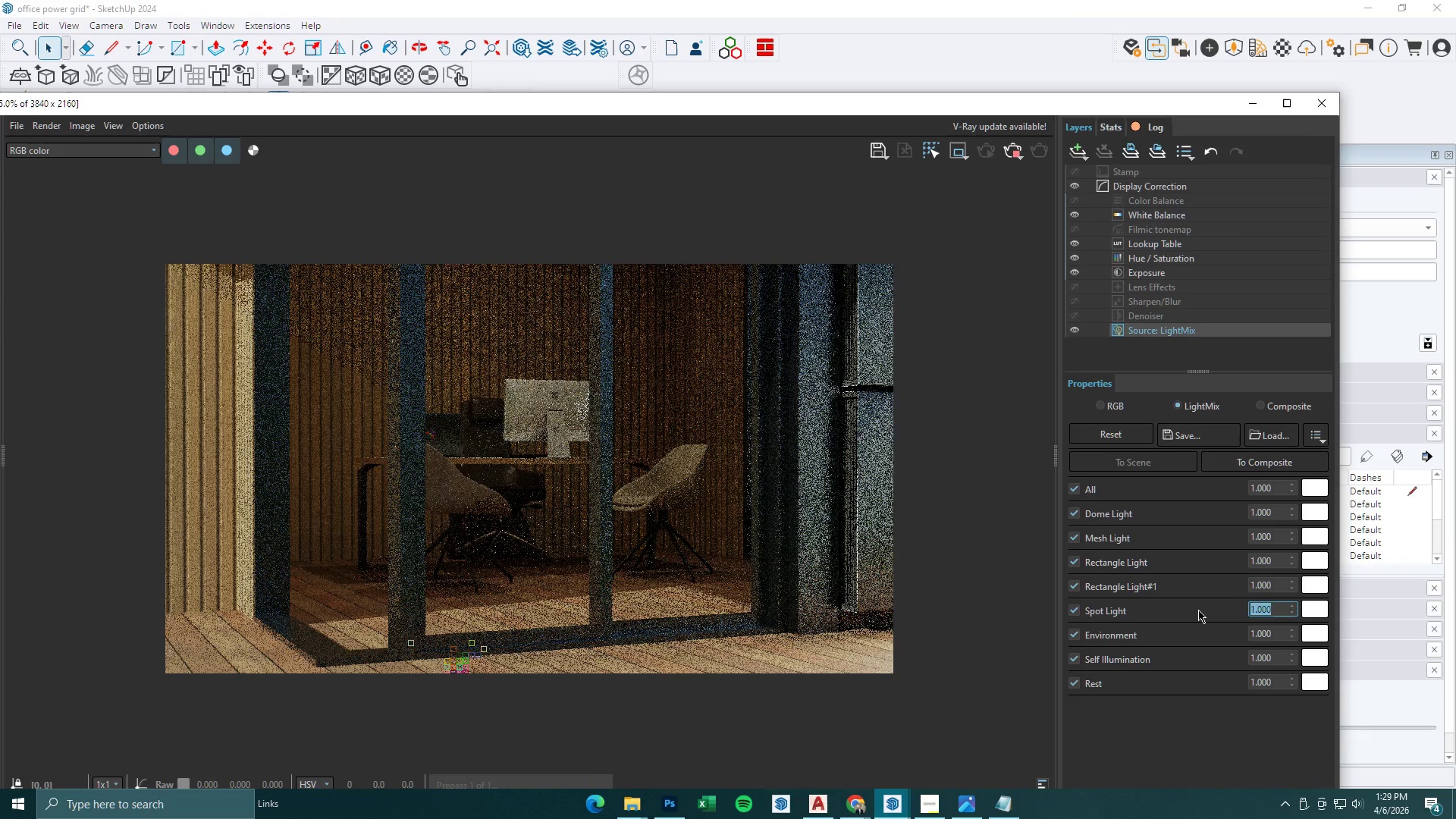 
key(Numpad0)
 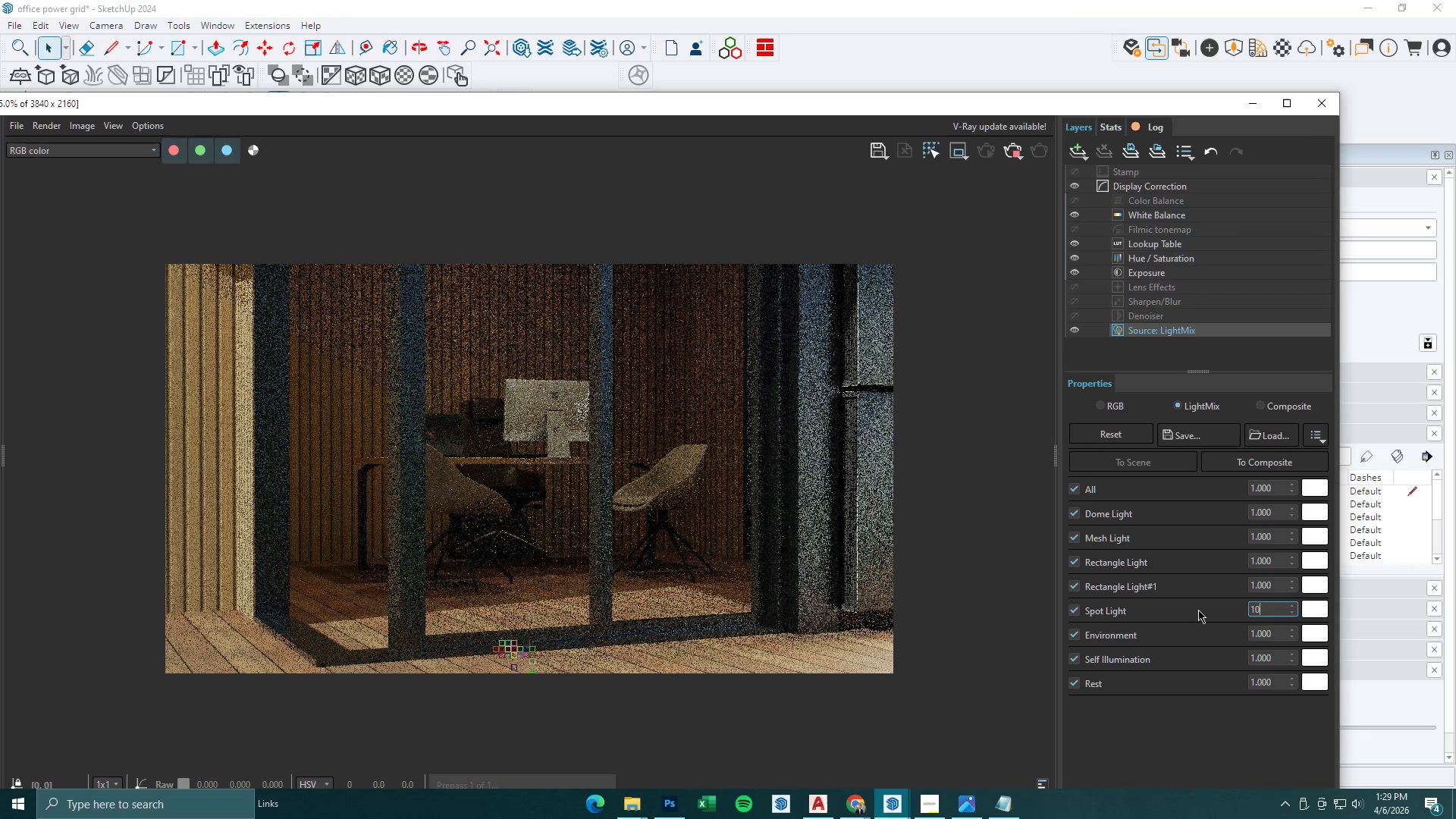 
key(NumpadEnter)
 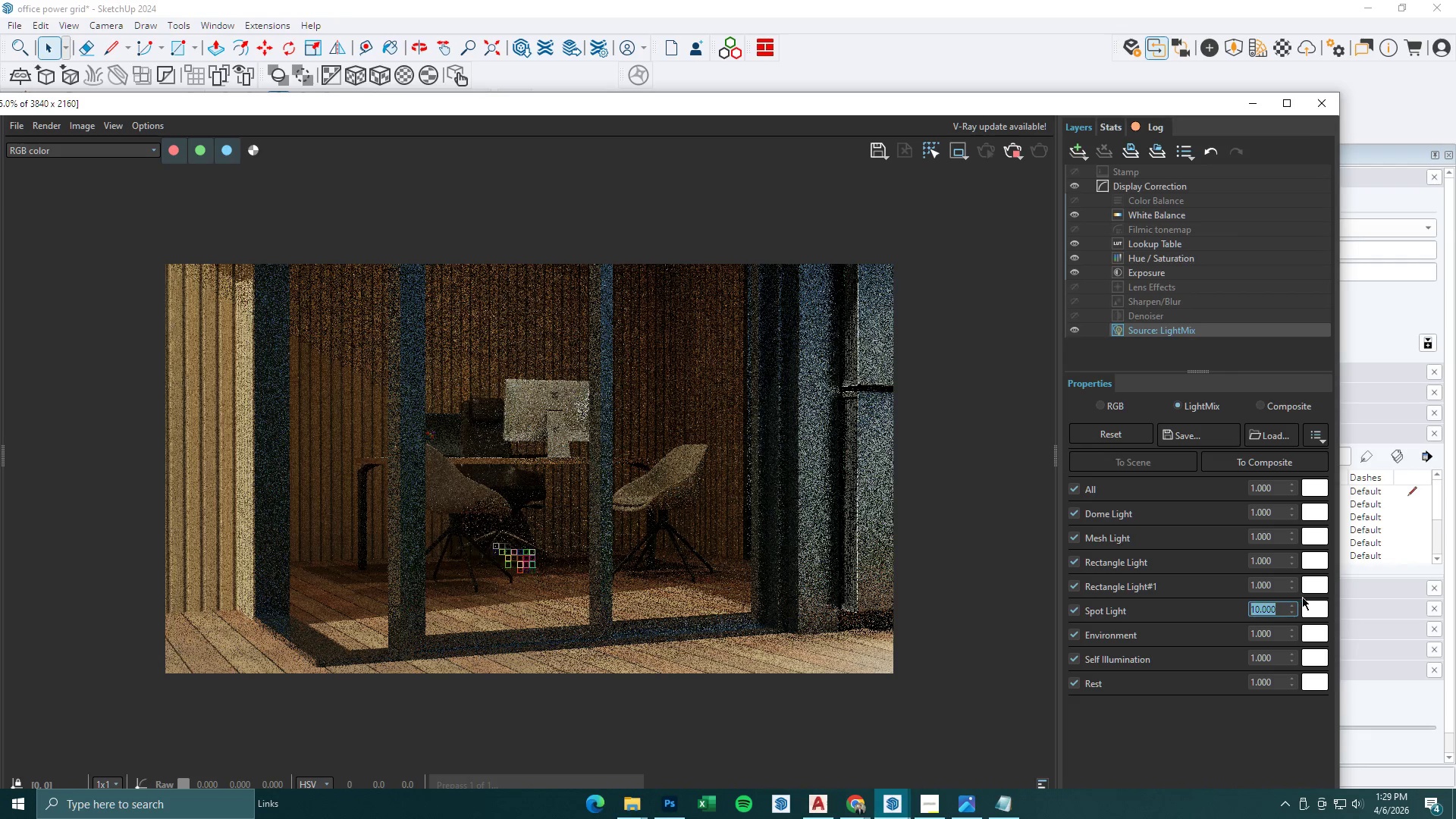 
left_click([1283, 606])
 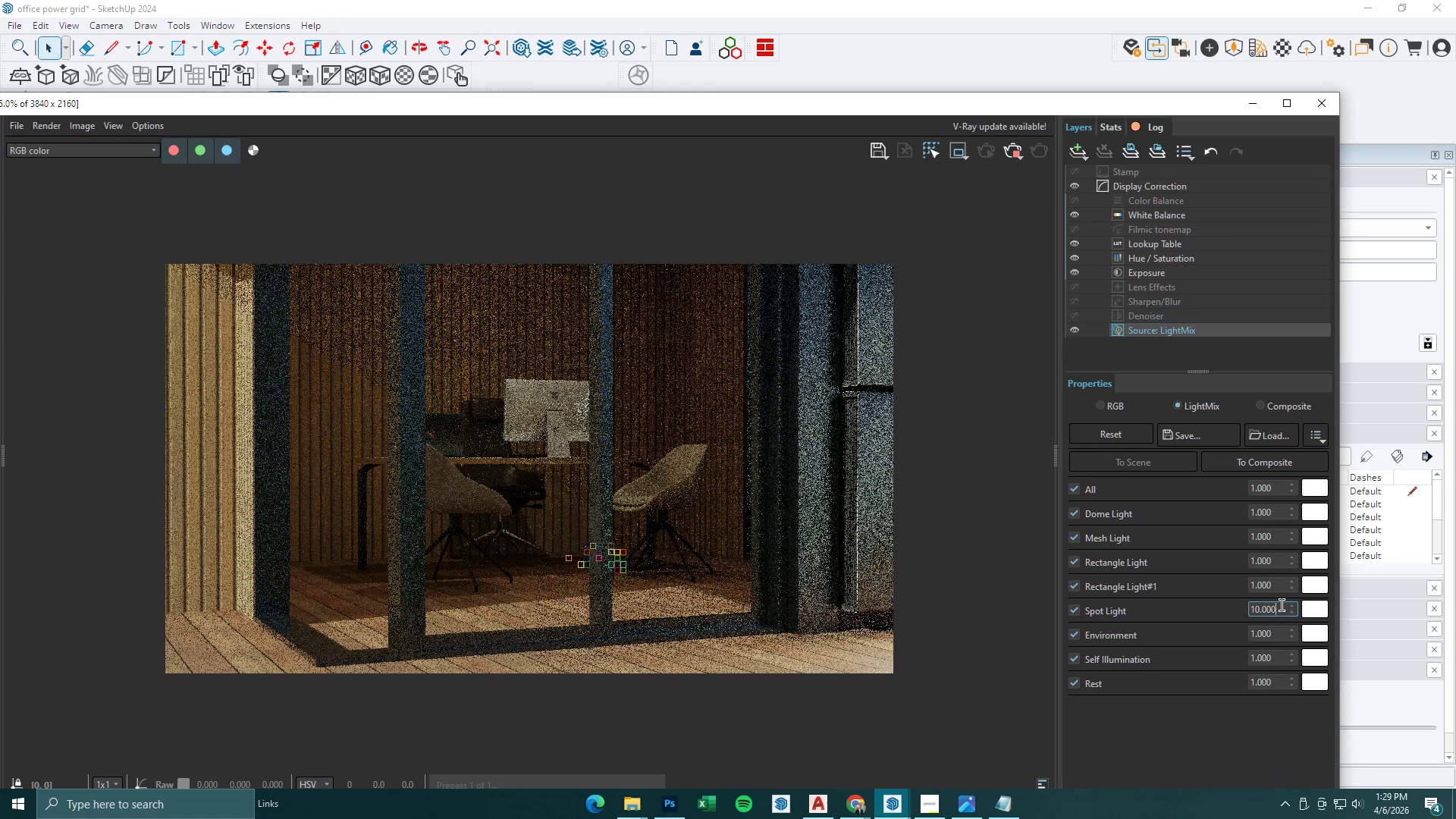 
left_click([1282, 605])
 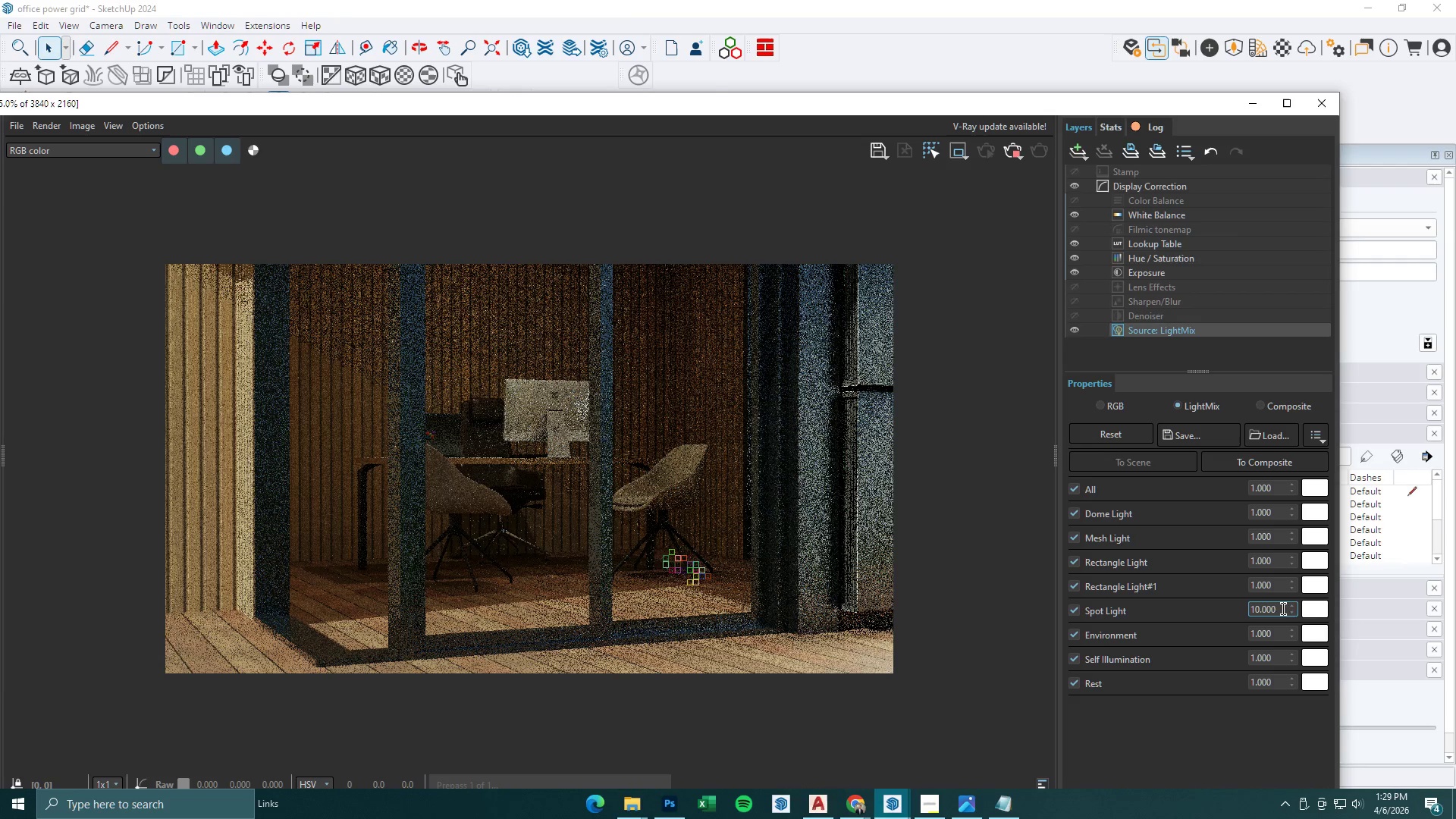 
left_click_drag(start_coordinate=[1283, 610], to_coordinate=[1194, 610])
 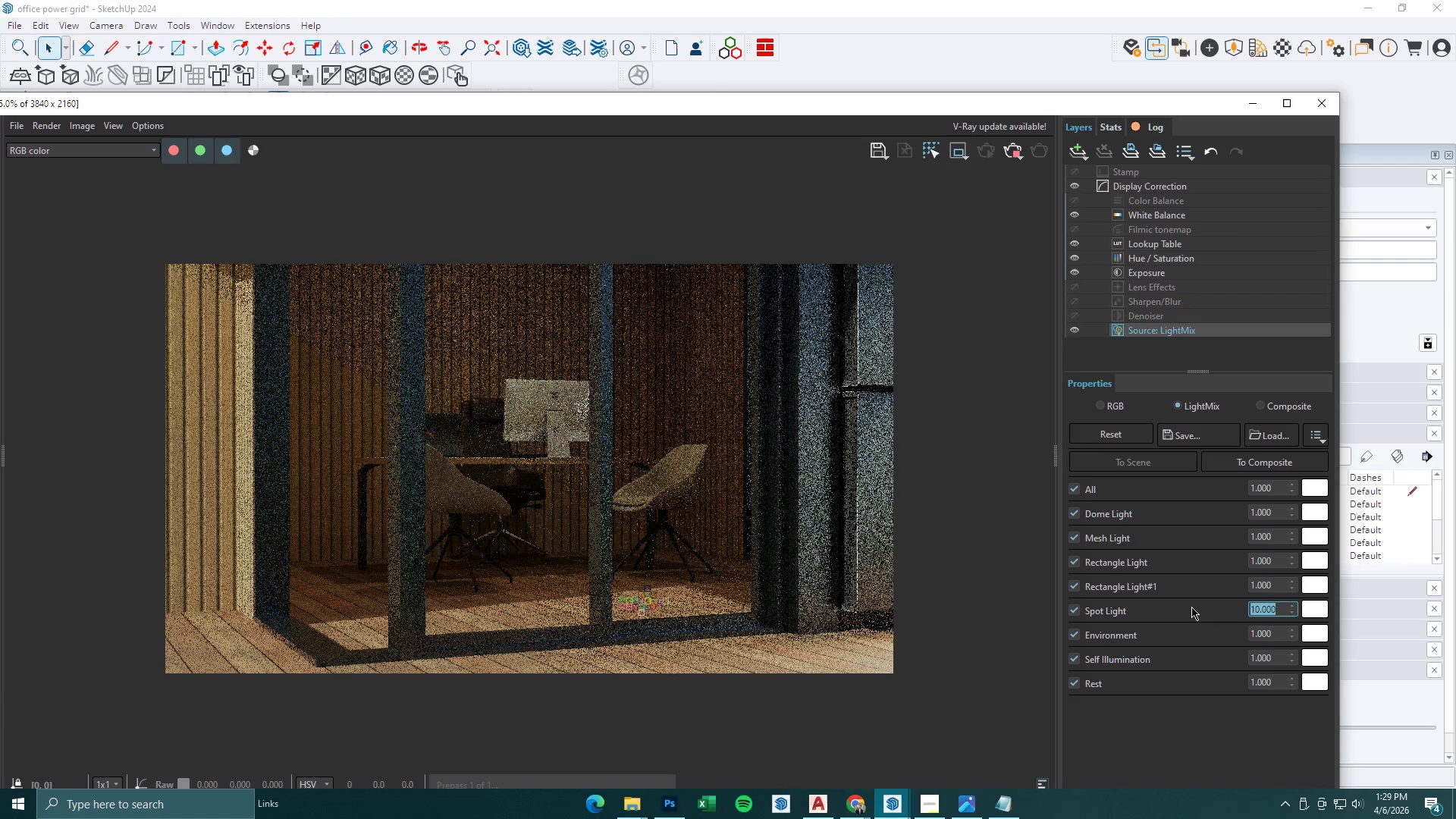 
key(Numpad1)
 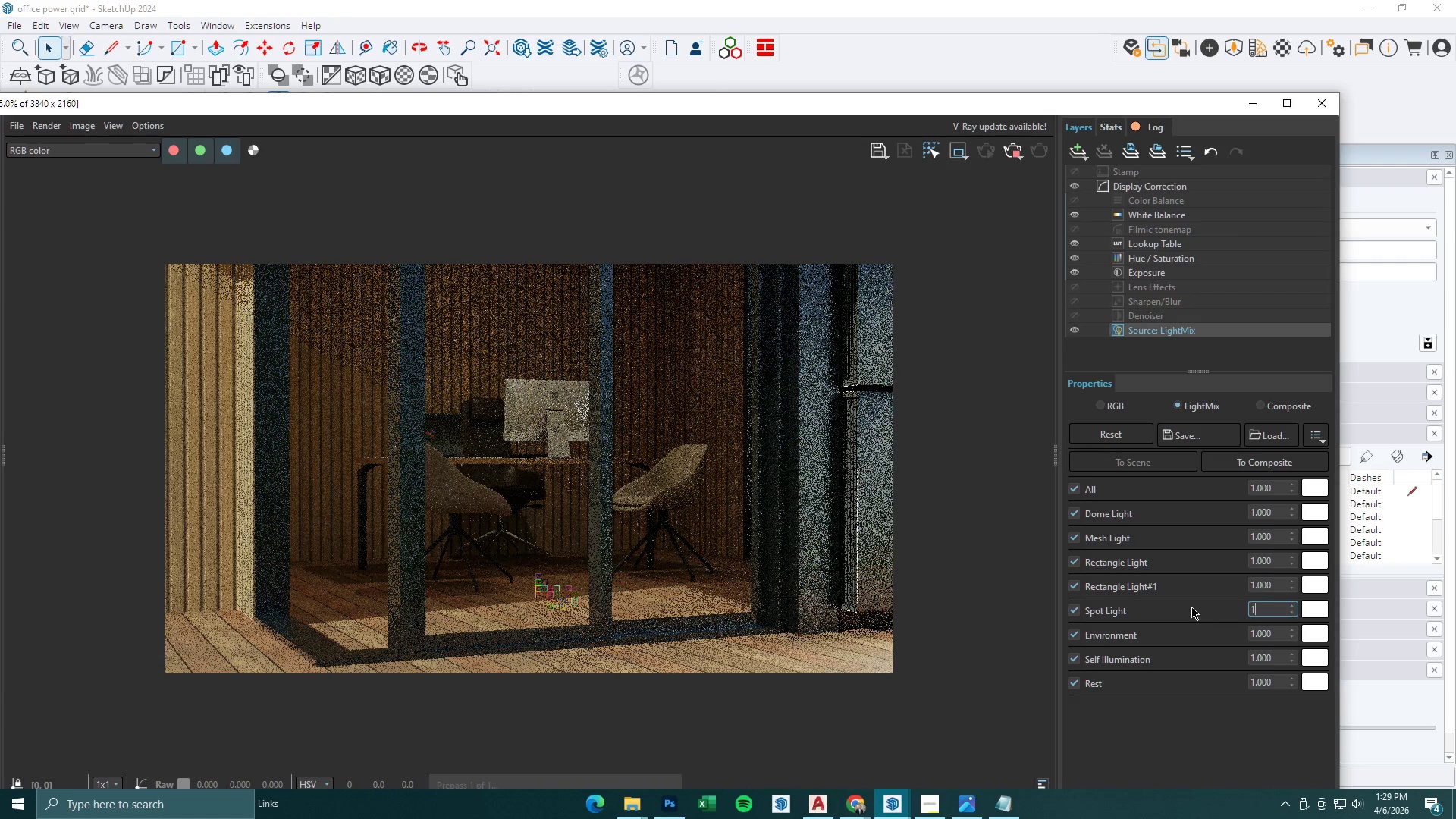 
key(NumpadEnter)
 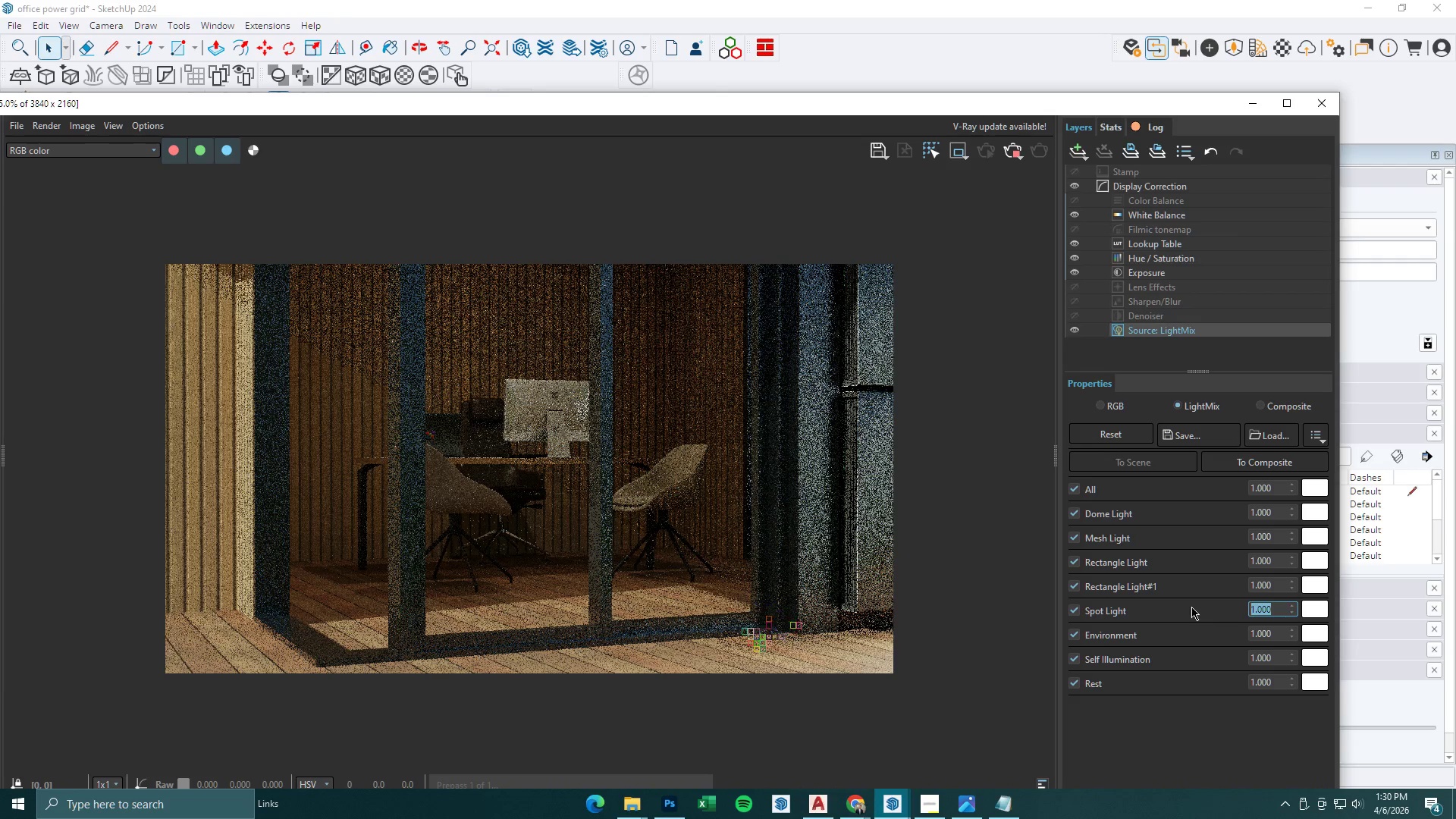 
wait(8.56)
 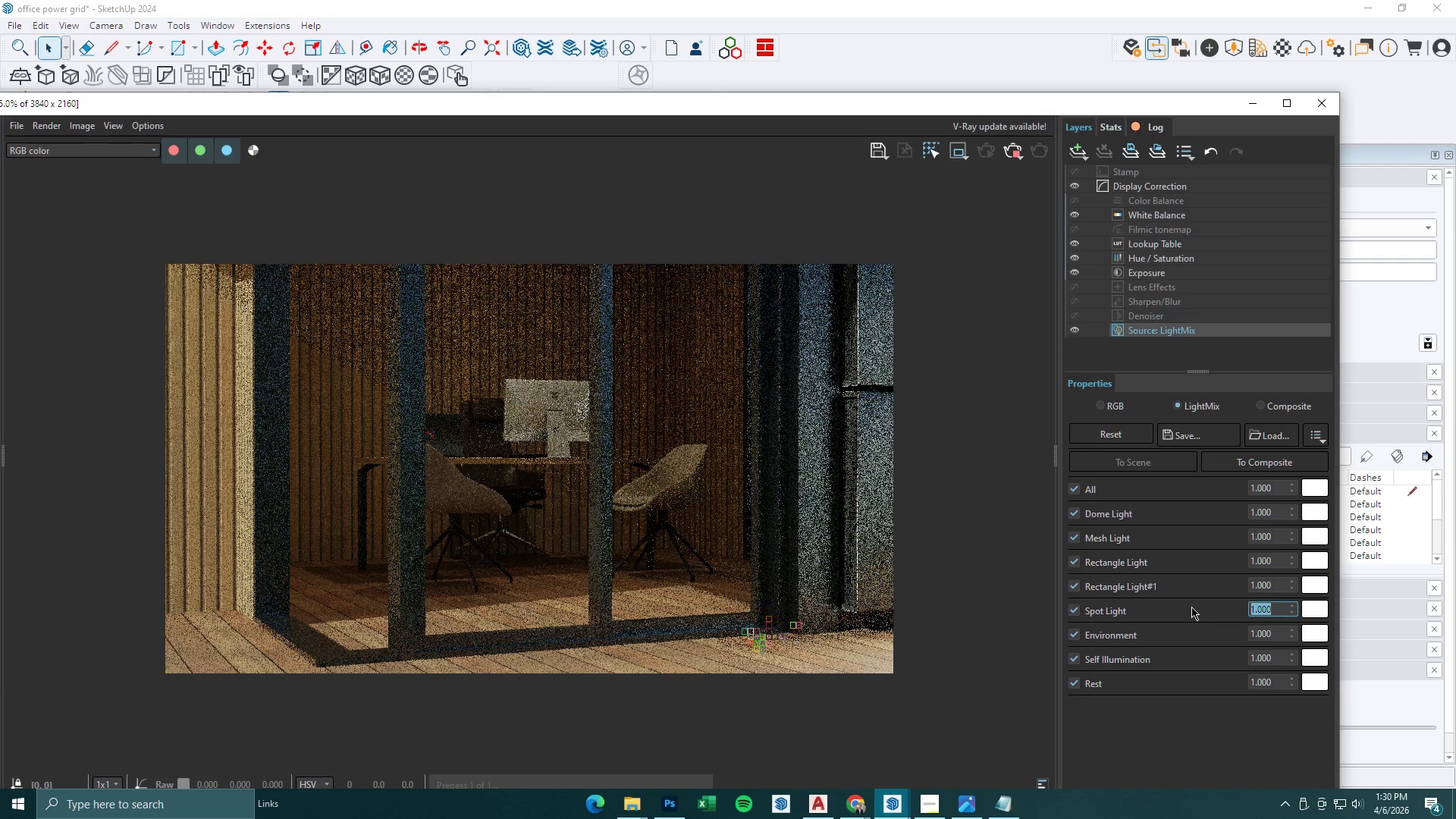 
scroll: coordinate [1101, 595], scroll_direction: up, amount: 1.0
 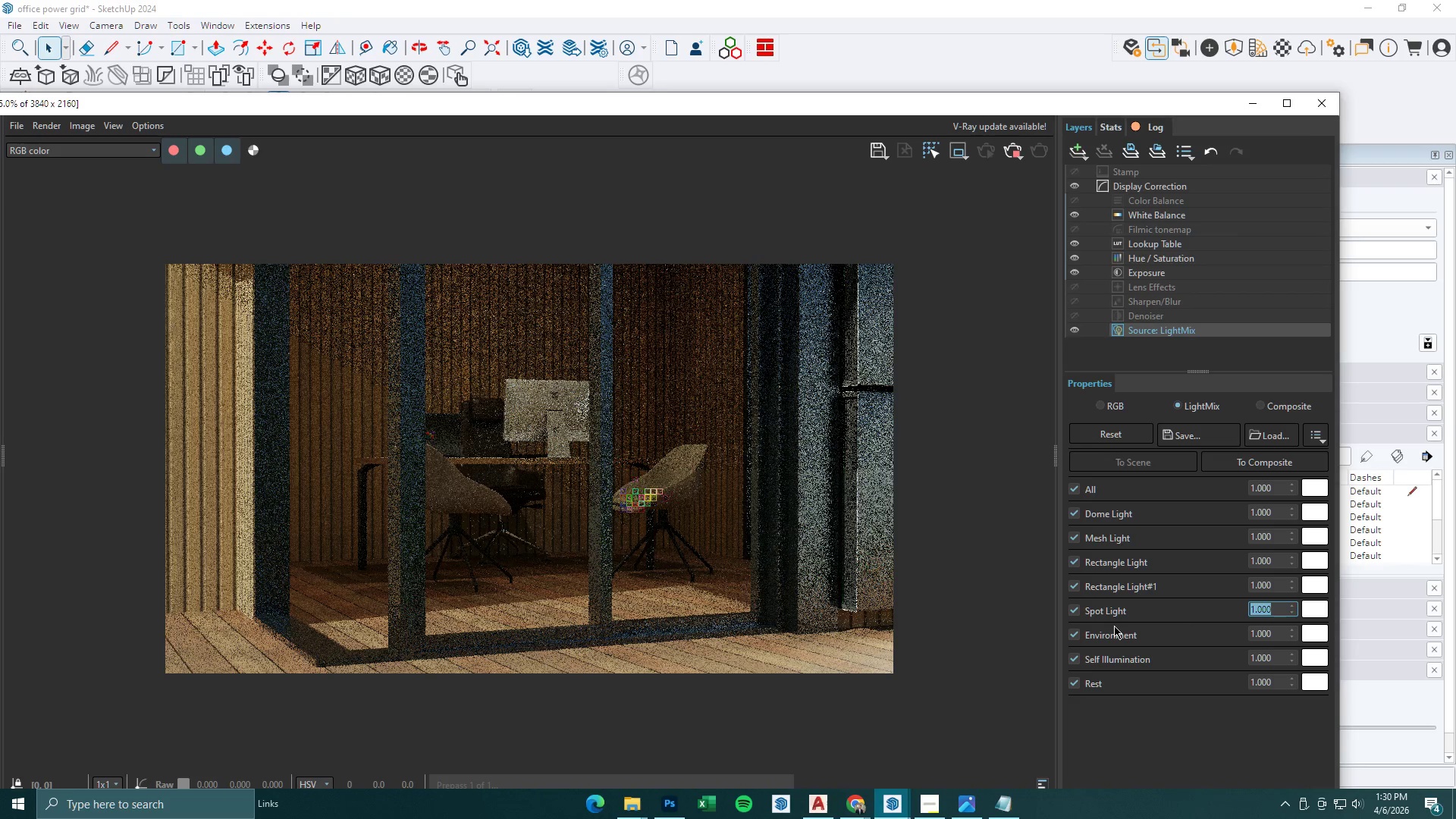 
mouse_move([1093, 575])
 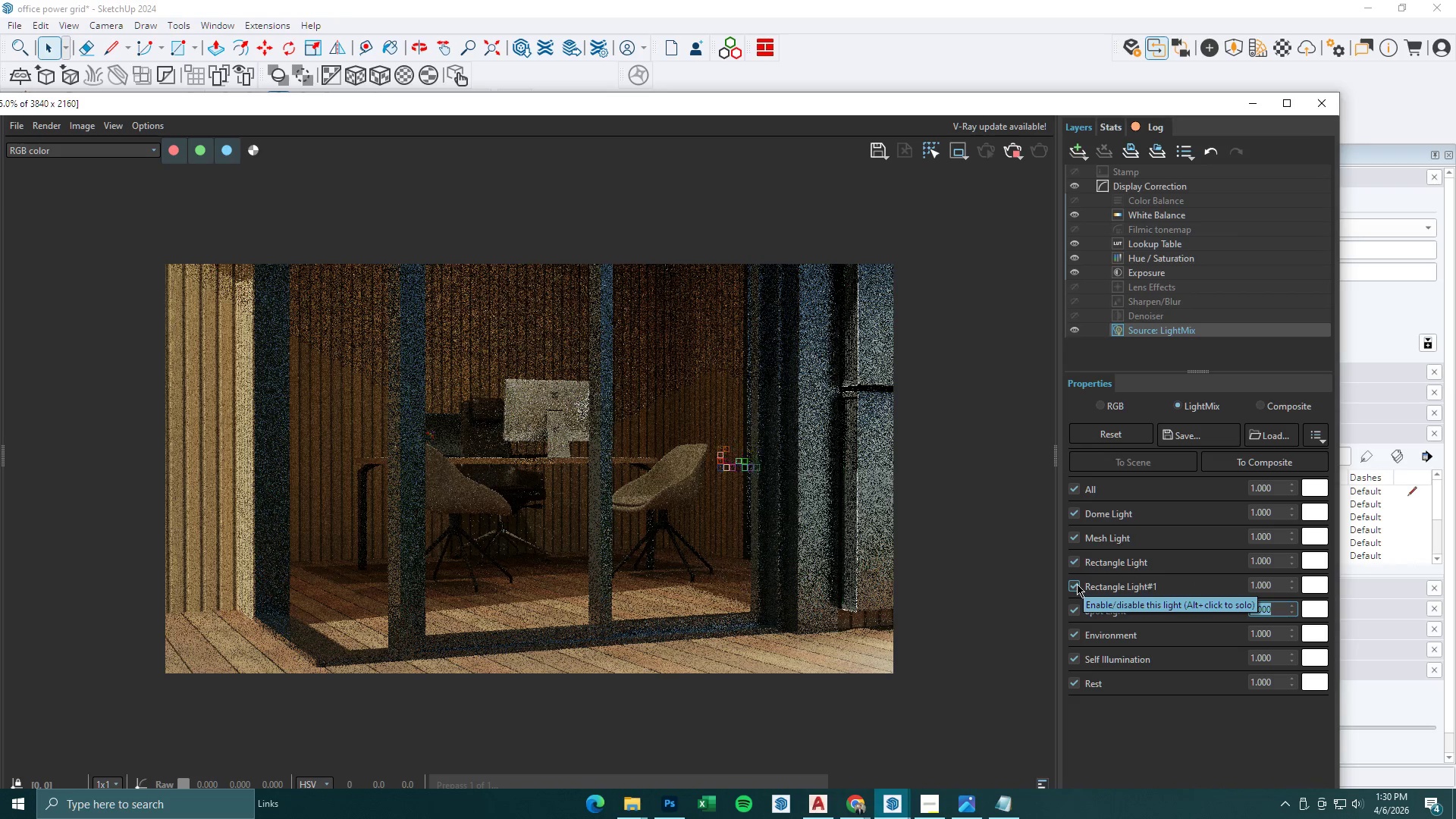 
left_click([1077, 584])
 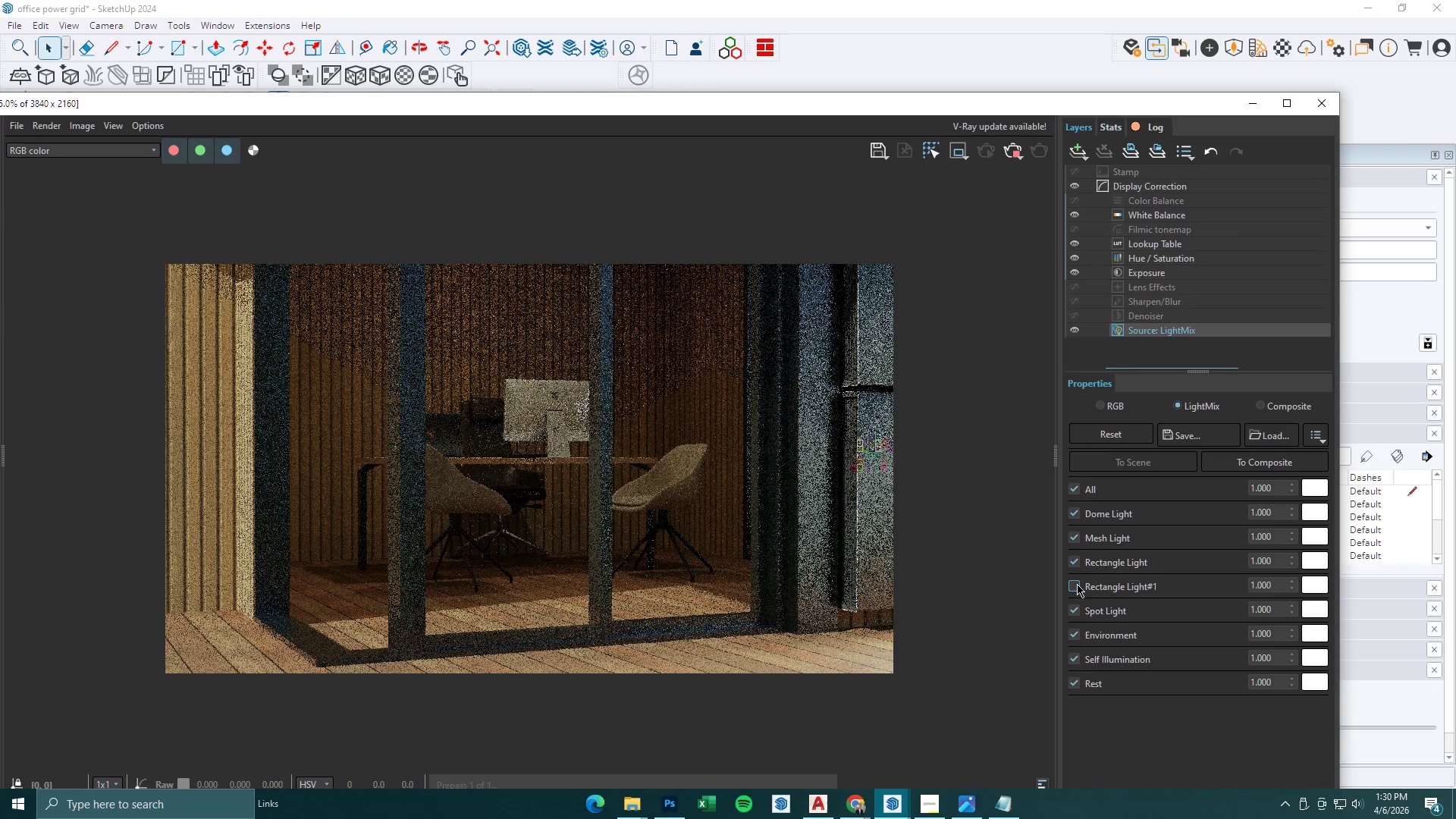 
left_click([1077, 584])
 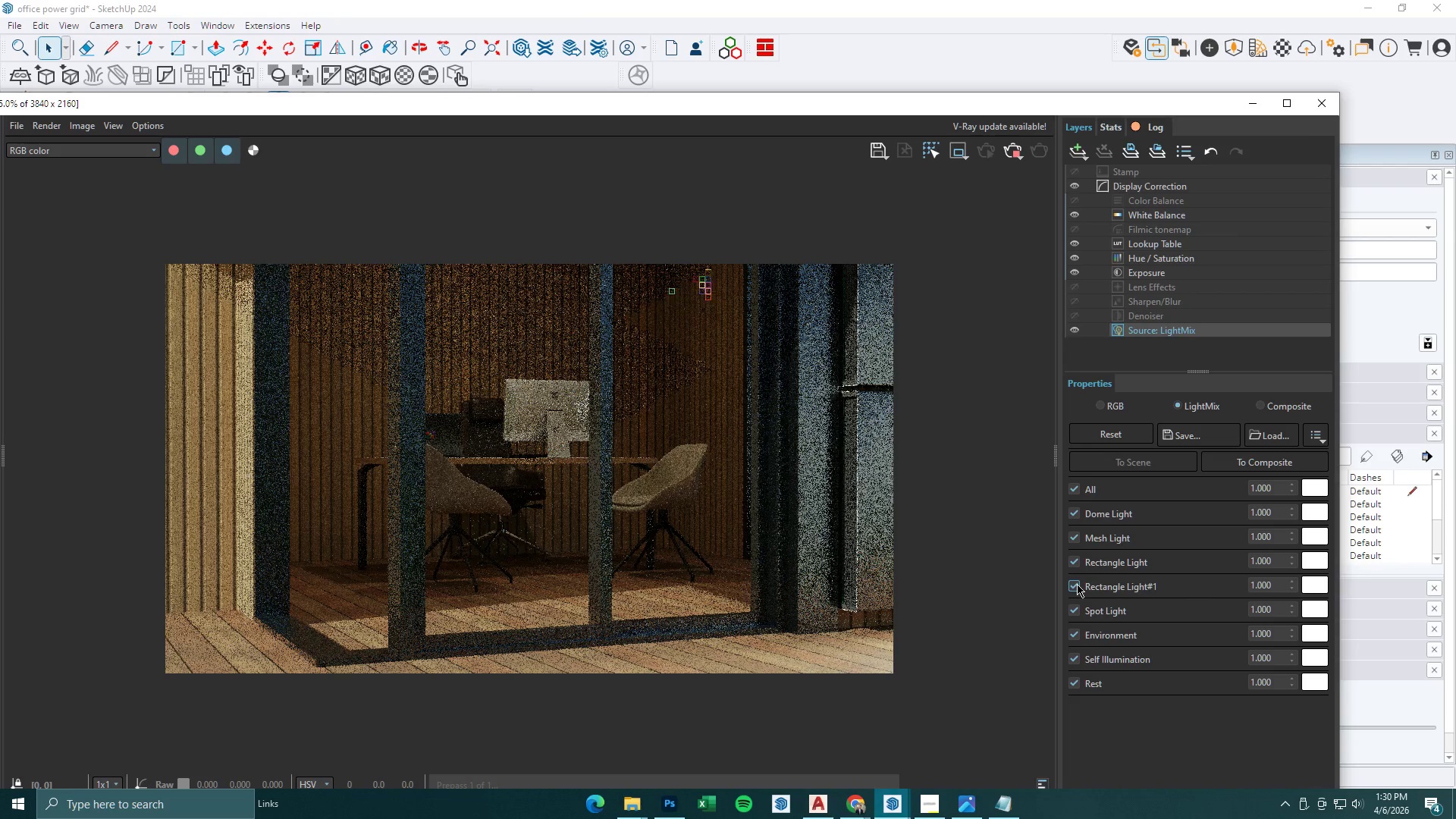 
wait(7.23)
 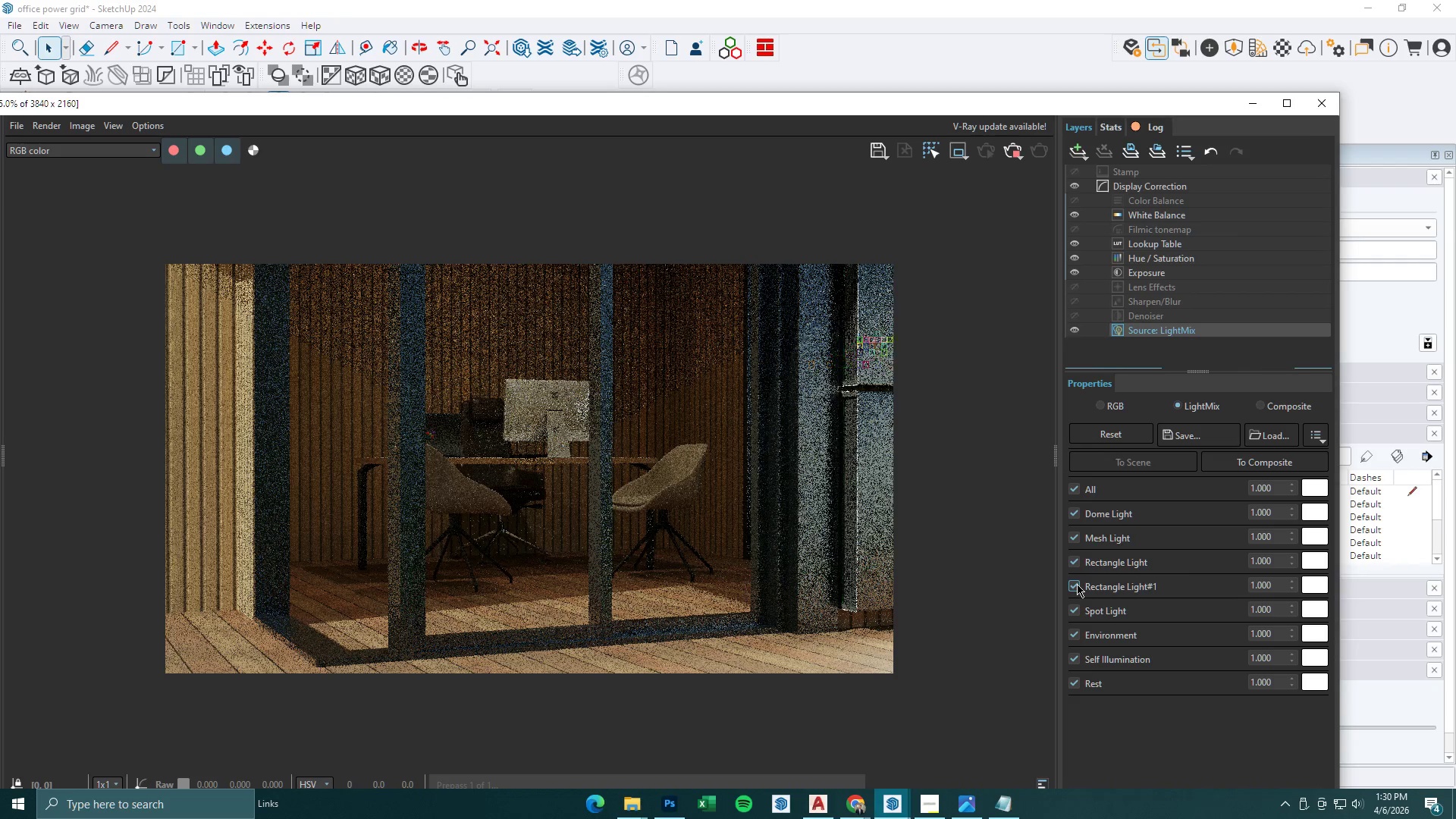 
scroll: coordinate [639, 459], scroll_direction: down, amount: 1.0
 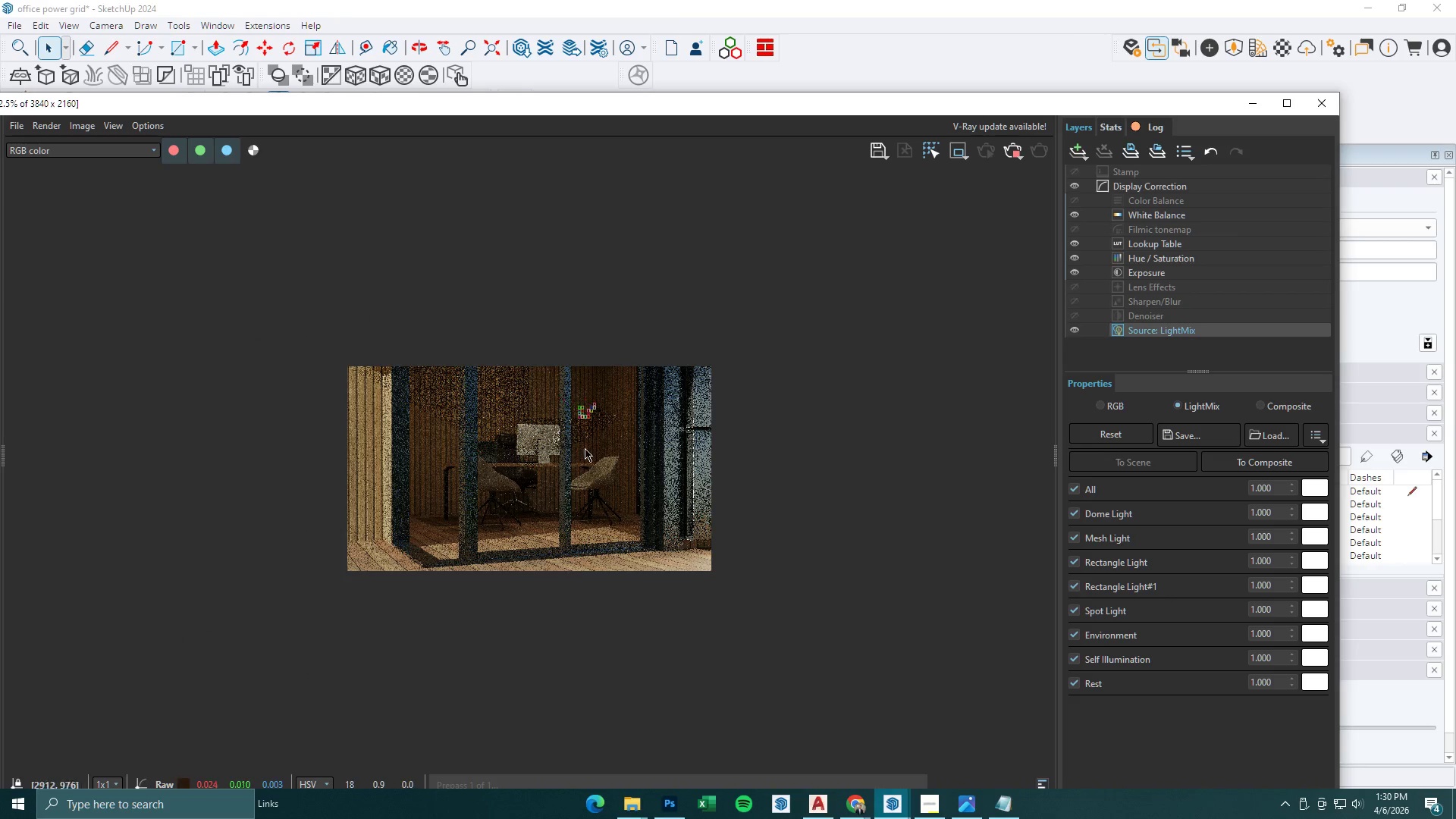 
scroll: coordinate [541, 421], scroll_direction: up, amount: 2.0
 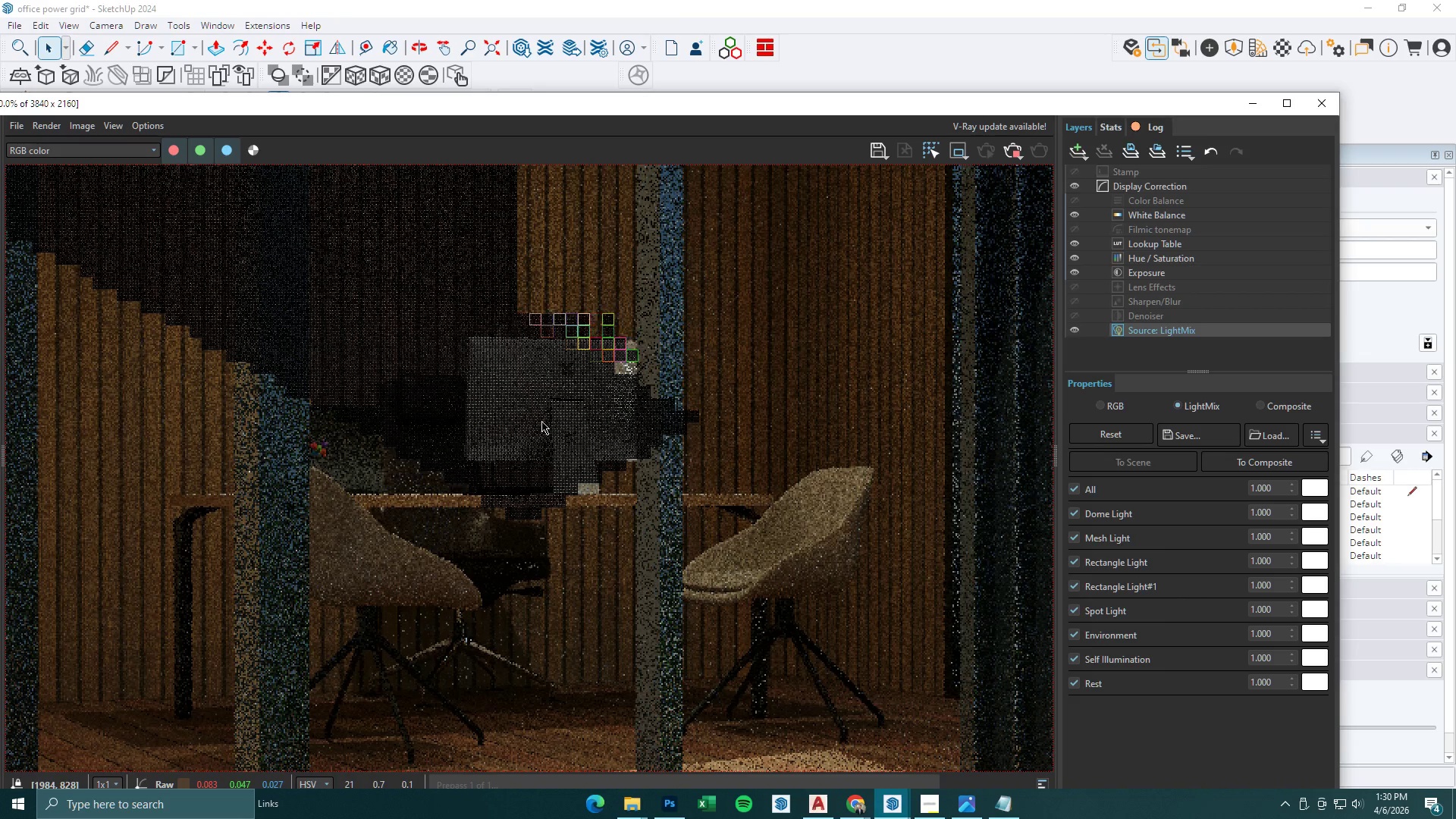 
scroll: coordinate [541, 421], scroll_direction: down, amount: 1.0
 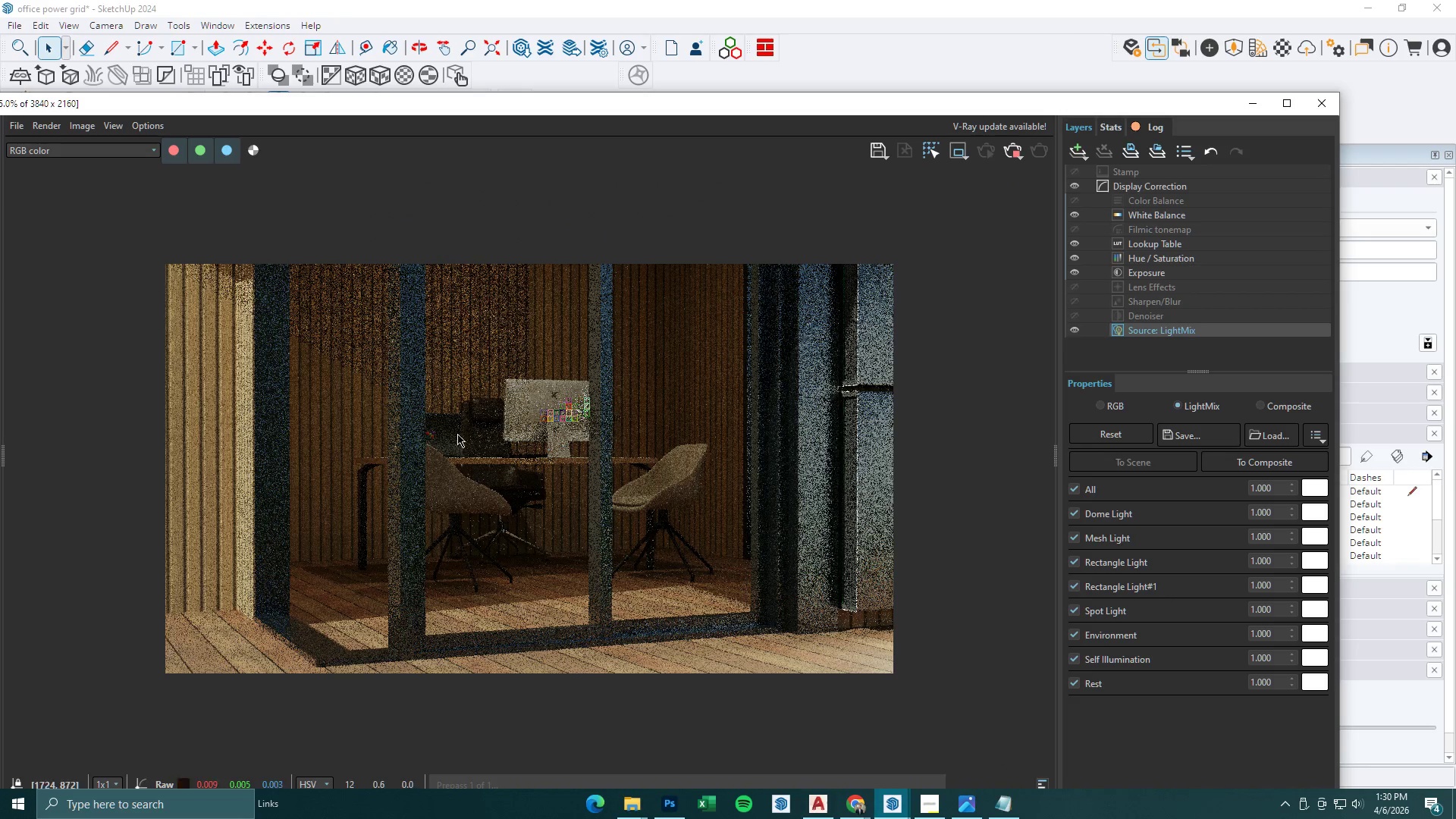 
scroll: coordinate [457, 435], scroll_direction: up, amount: 1.0
 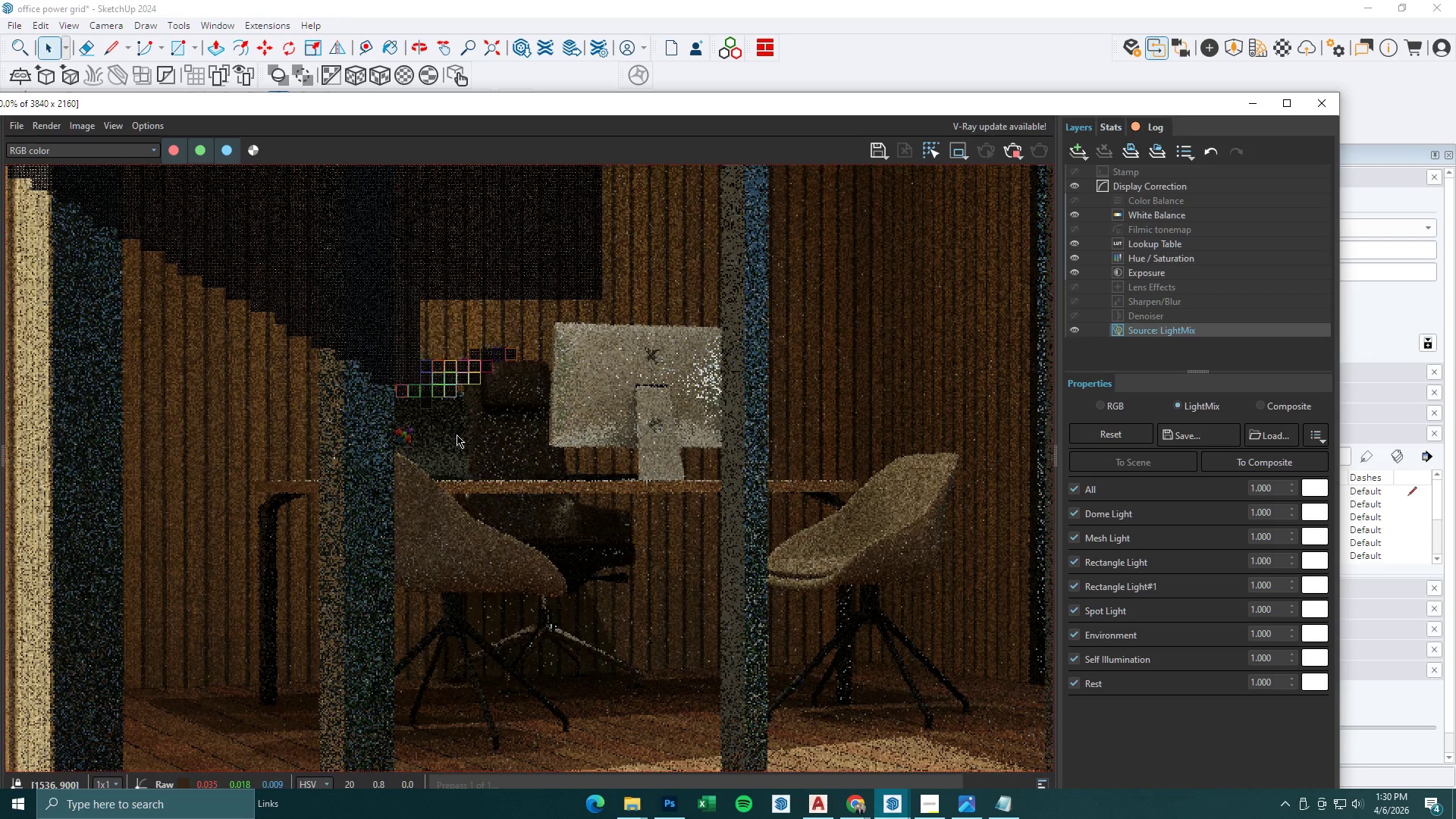 
scroll: coordinate [457, 435], scroll_direction: down, amount: 2.0
 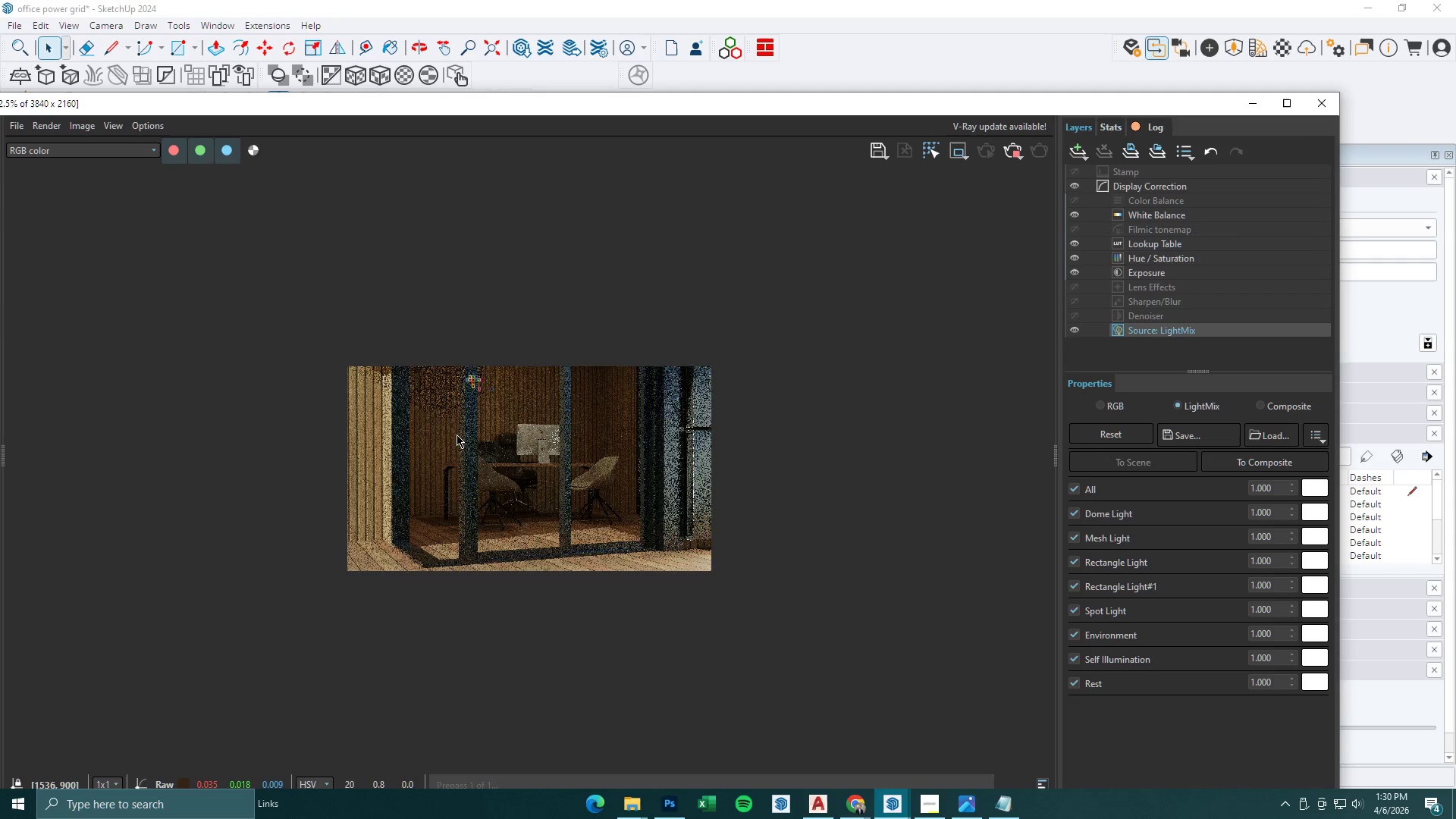 
scroll: coordinate [457, 435], scroll_direction: up, amount: 1.0
 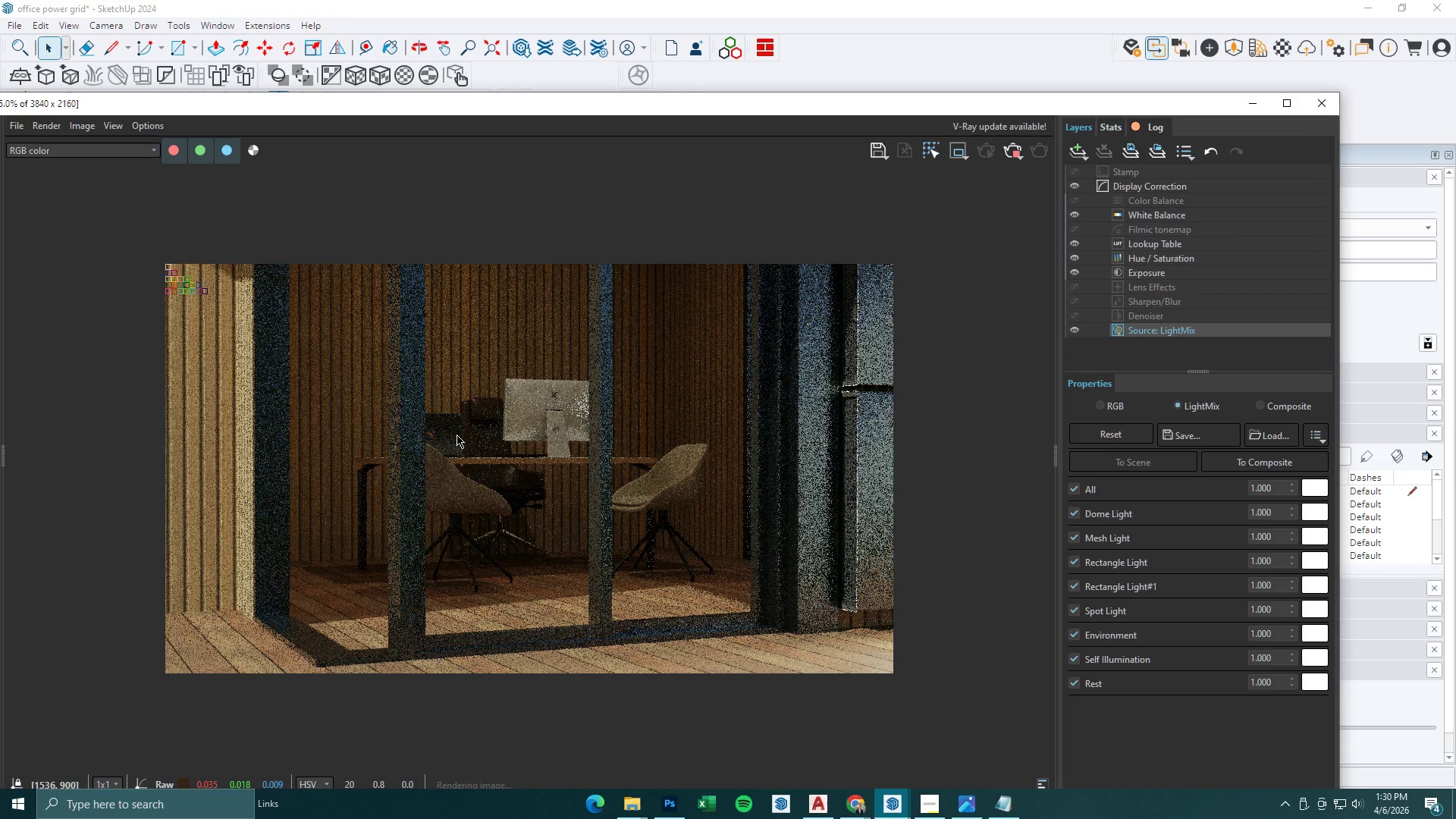 
wait(5.57)
 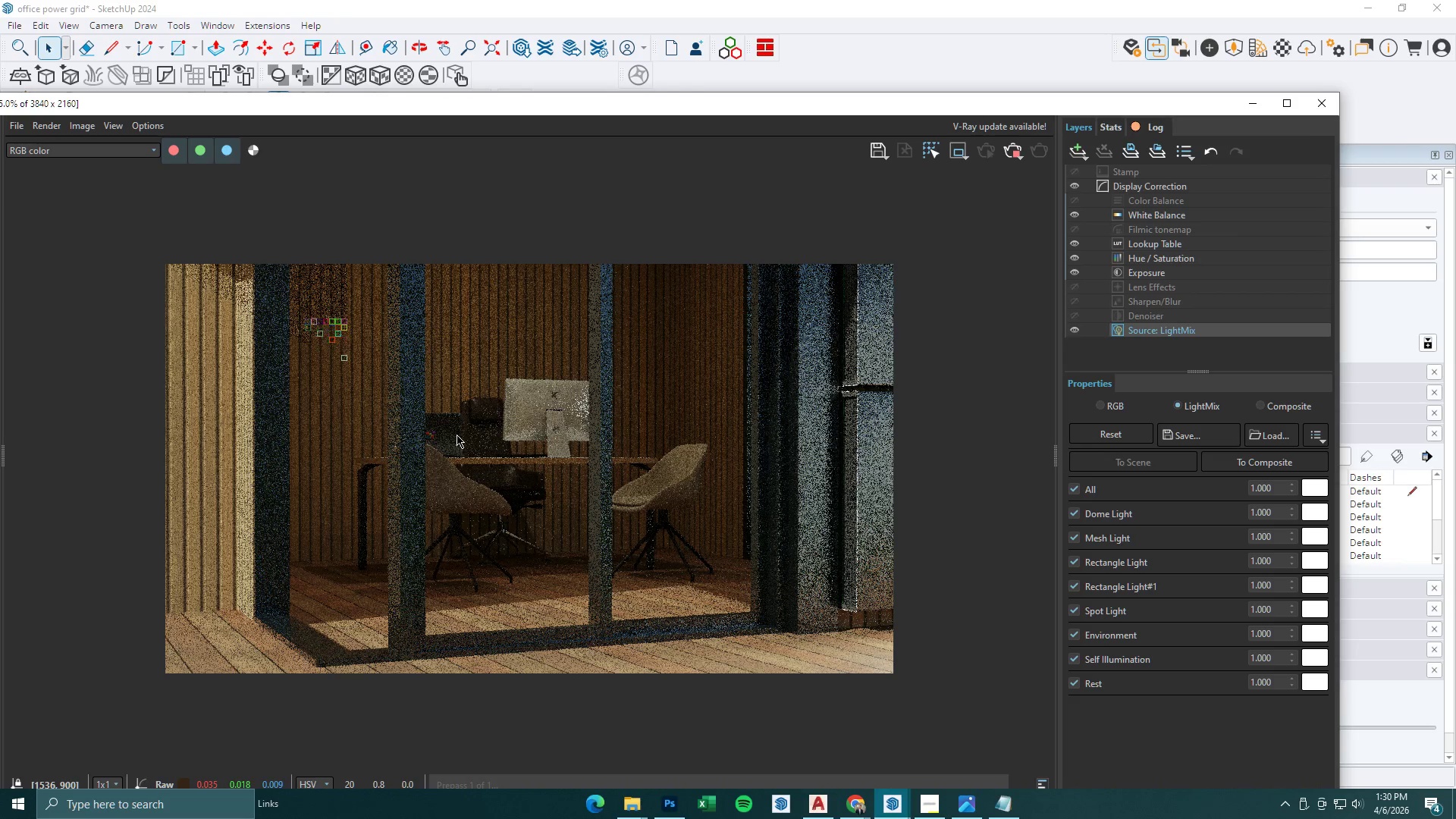 
scroll: coordinate [186, 311], scroll_direction: up, amount: 2.0
 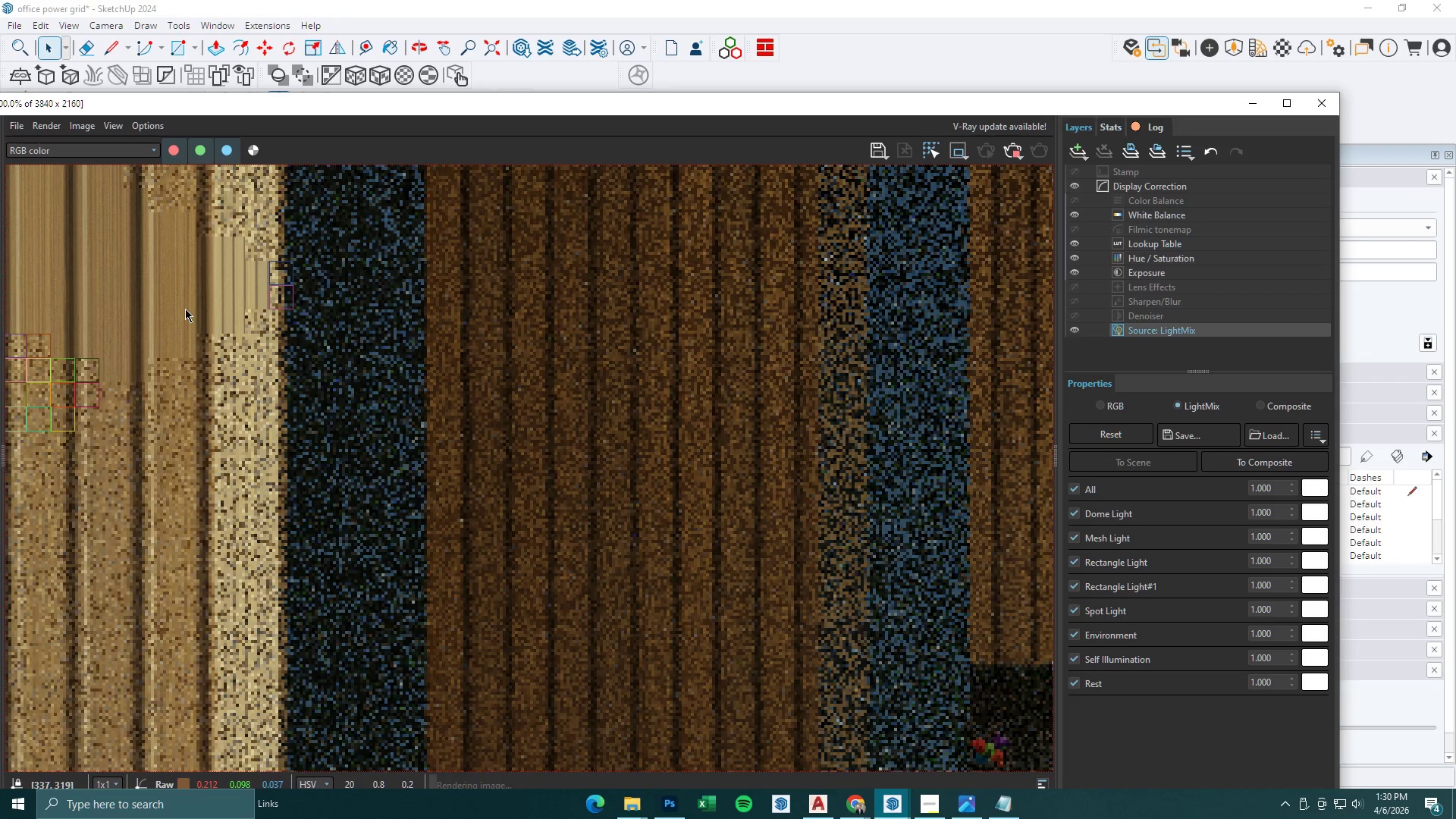 
scroll: coordinate [185, 309], scroll_direction: down, amount: 1.0
 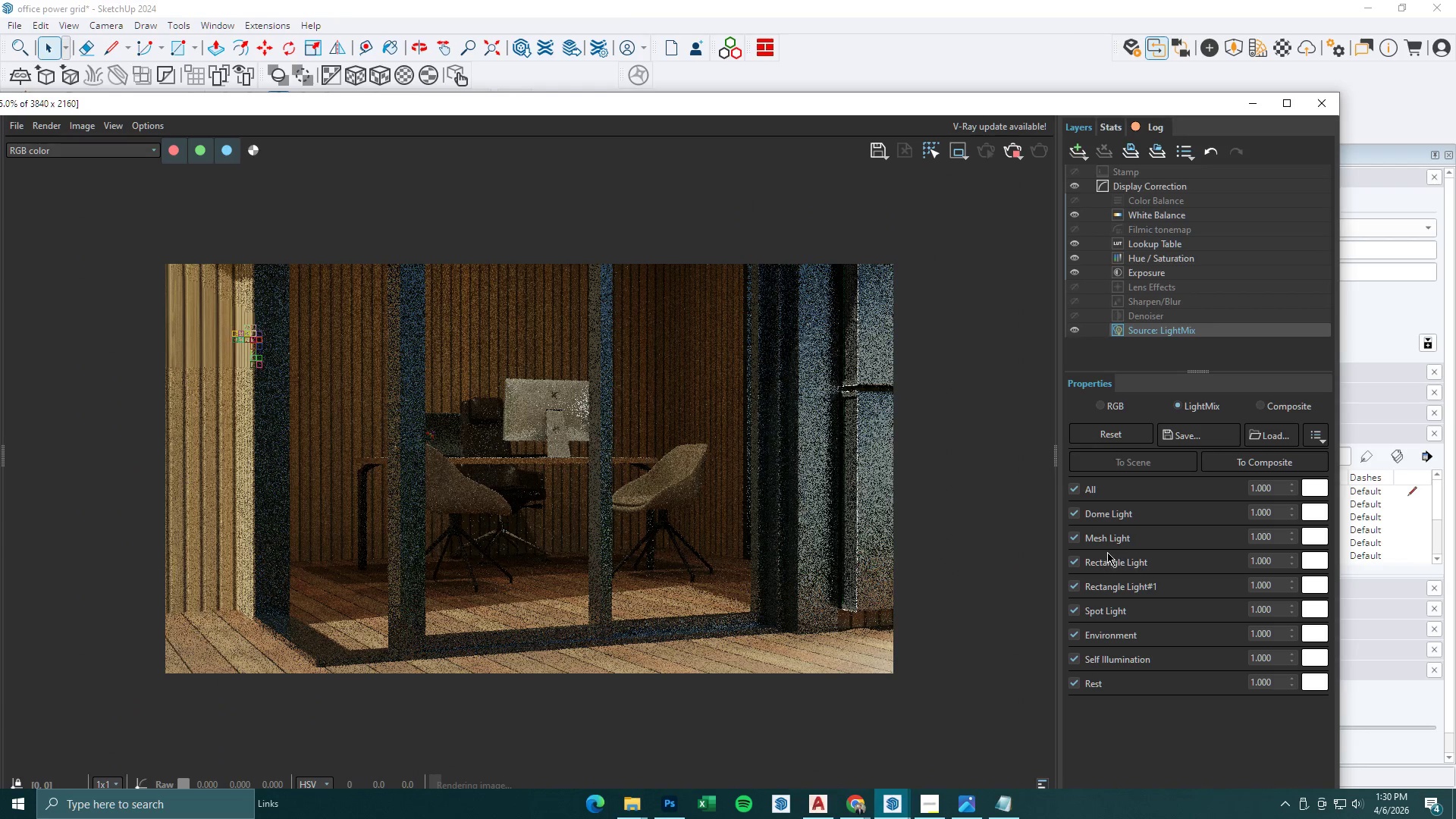 
left_click([1077, 607])
 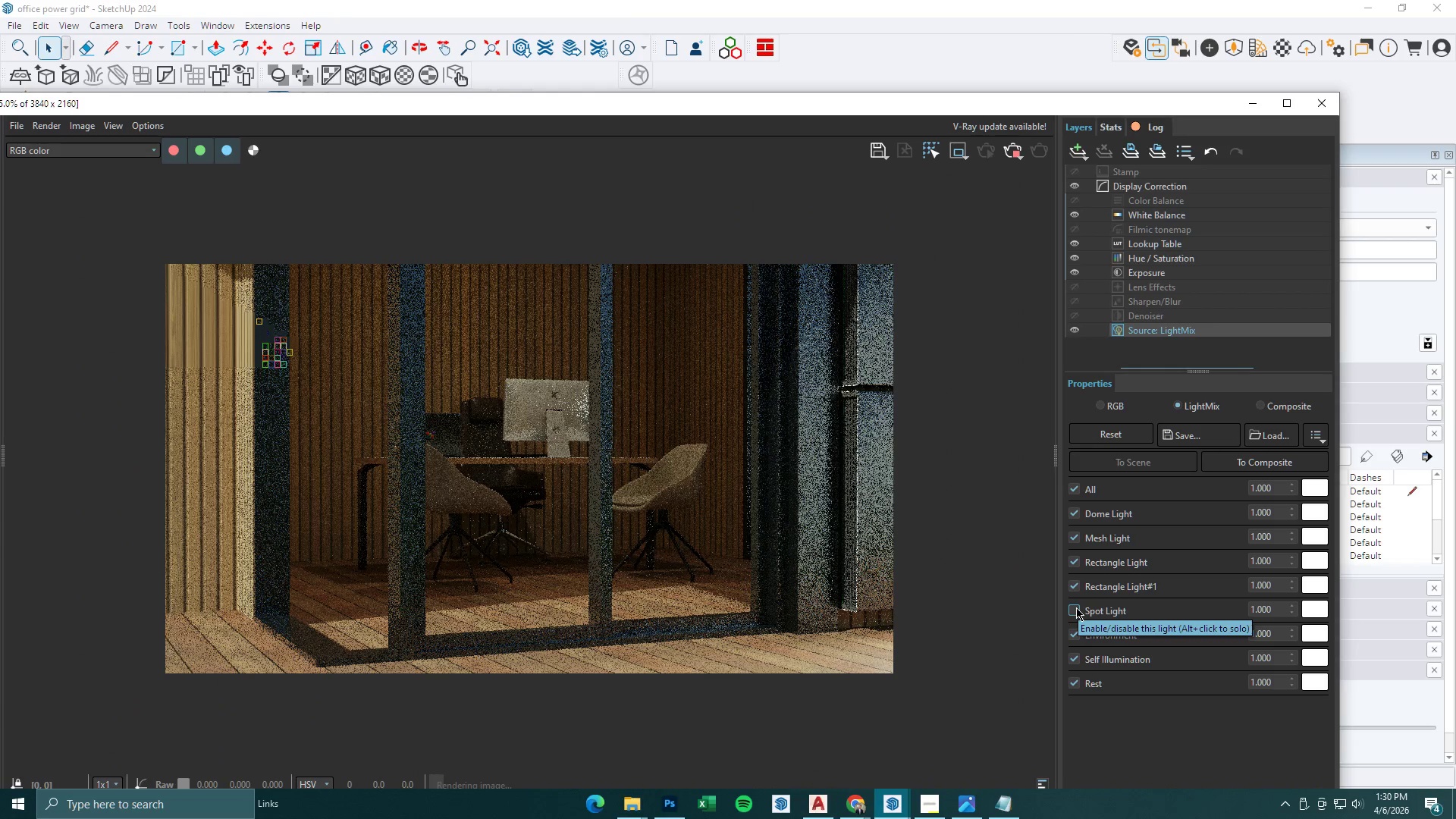 
left_click([1076, 607])
 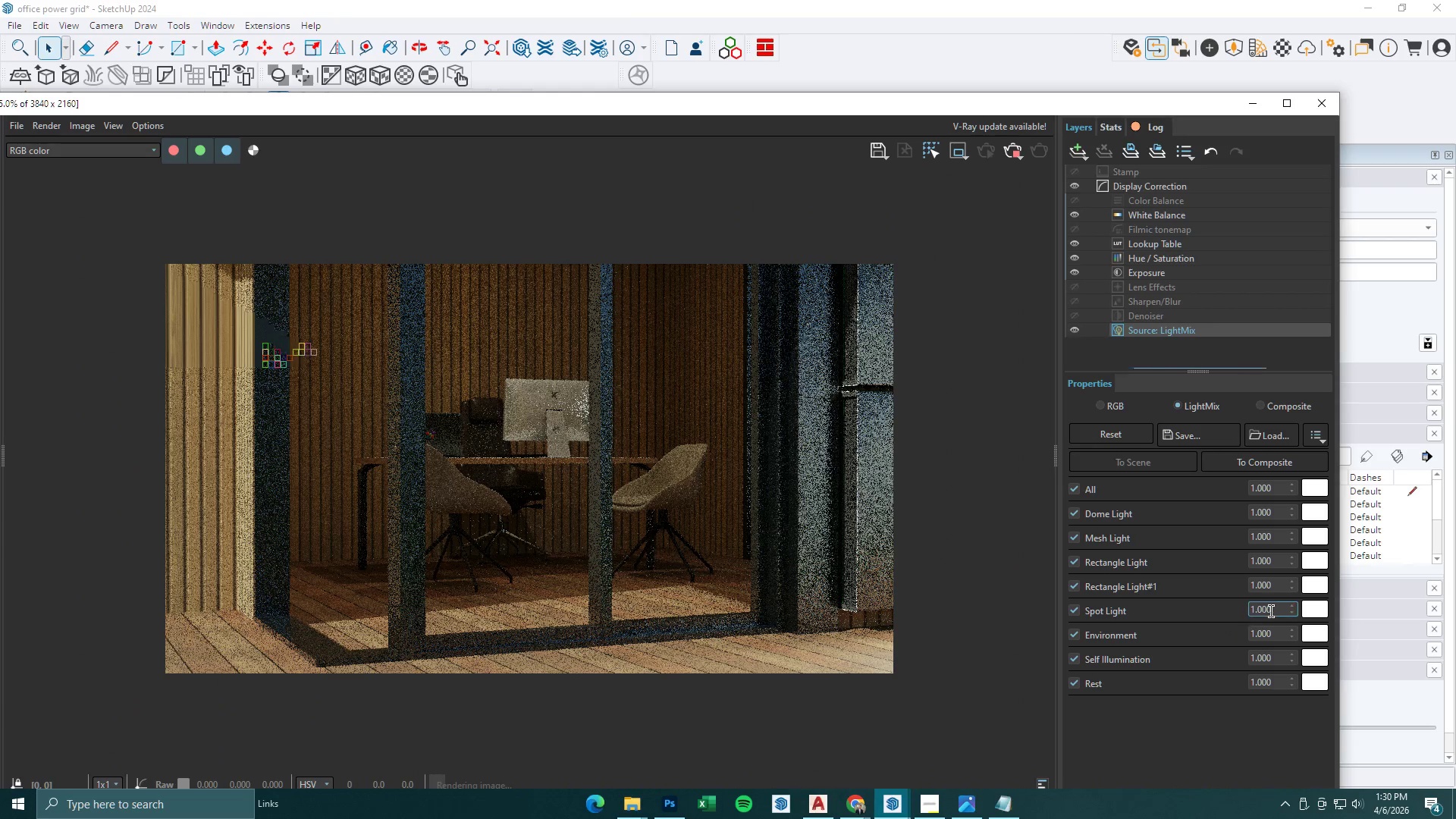 
left_click_drag(start_coordinate=[1285, 611], to_coordinate=[1191, 601])
 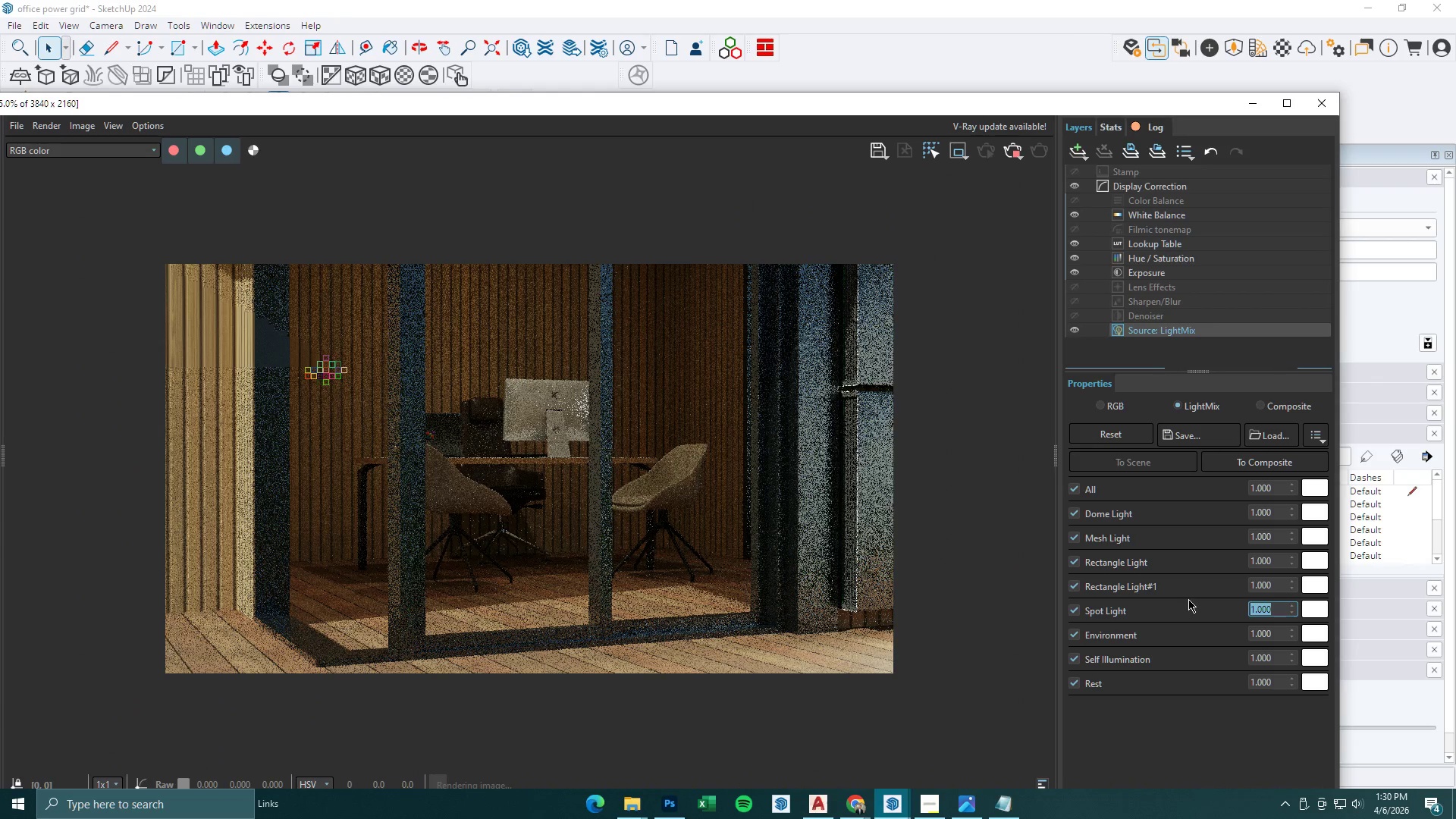 
key(Numpad5)
 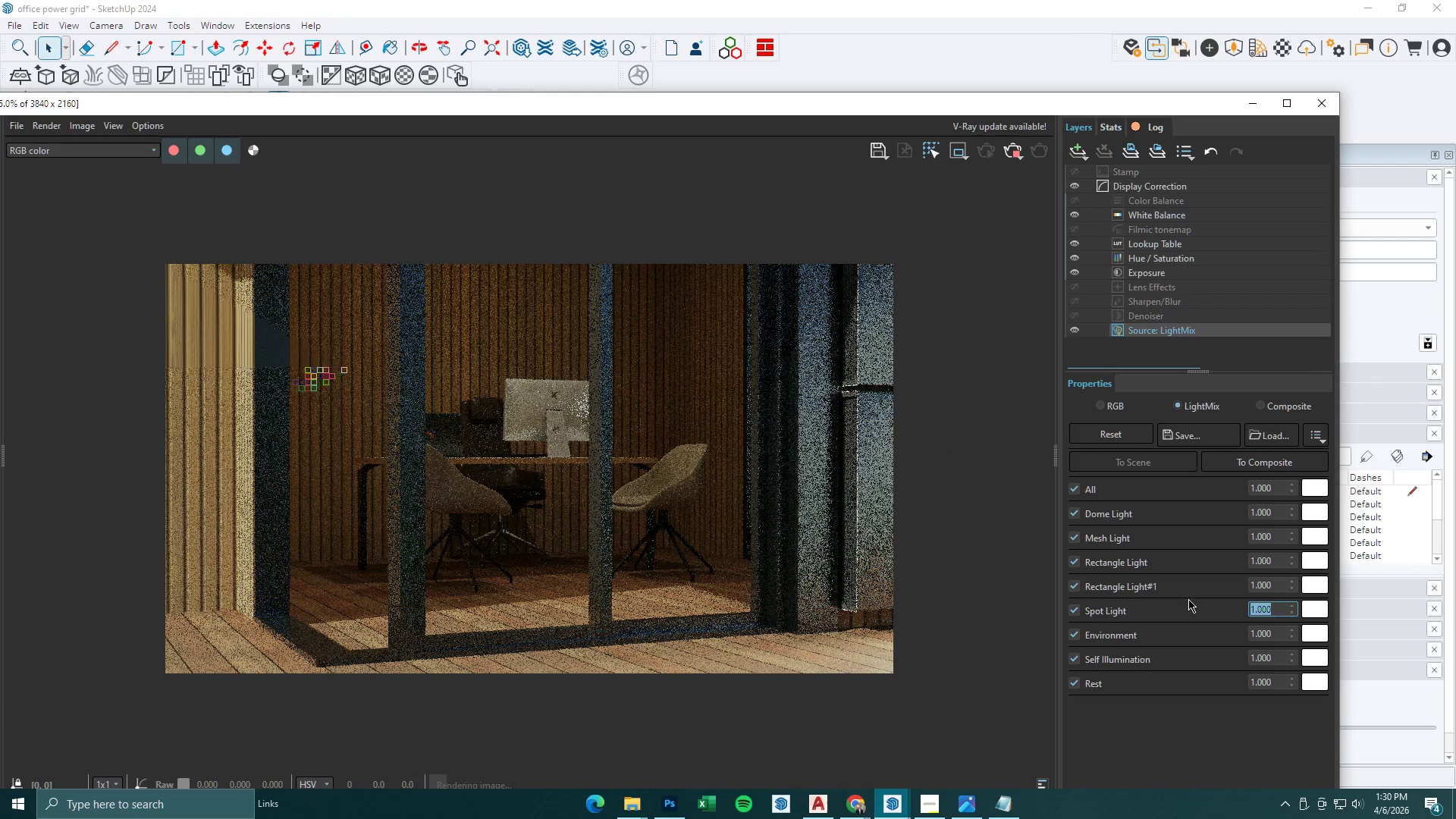 
key(Numpad0)
 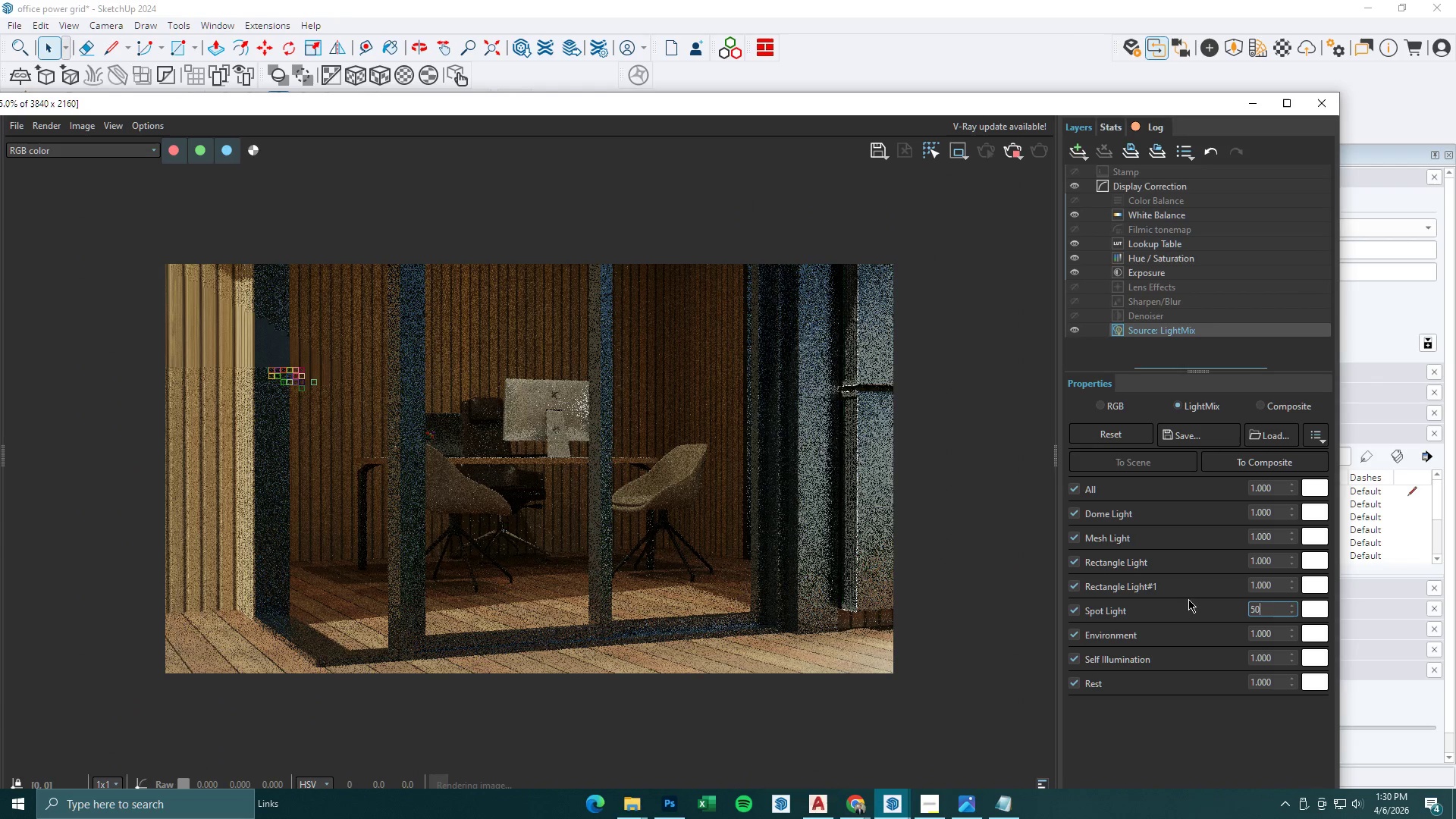 
key(NumpadEnter)
 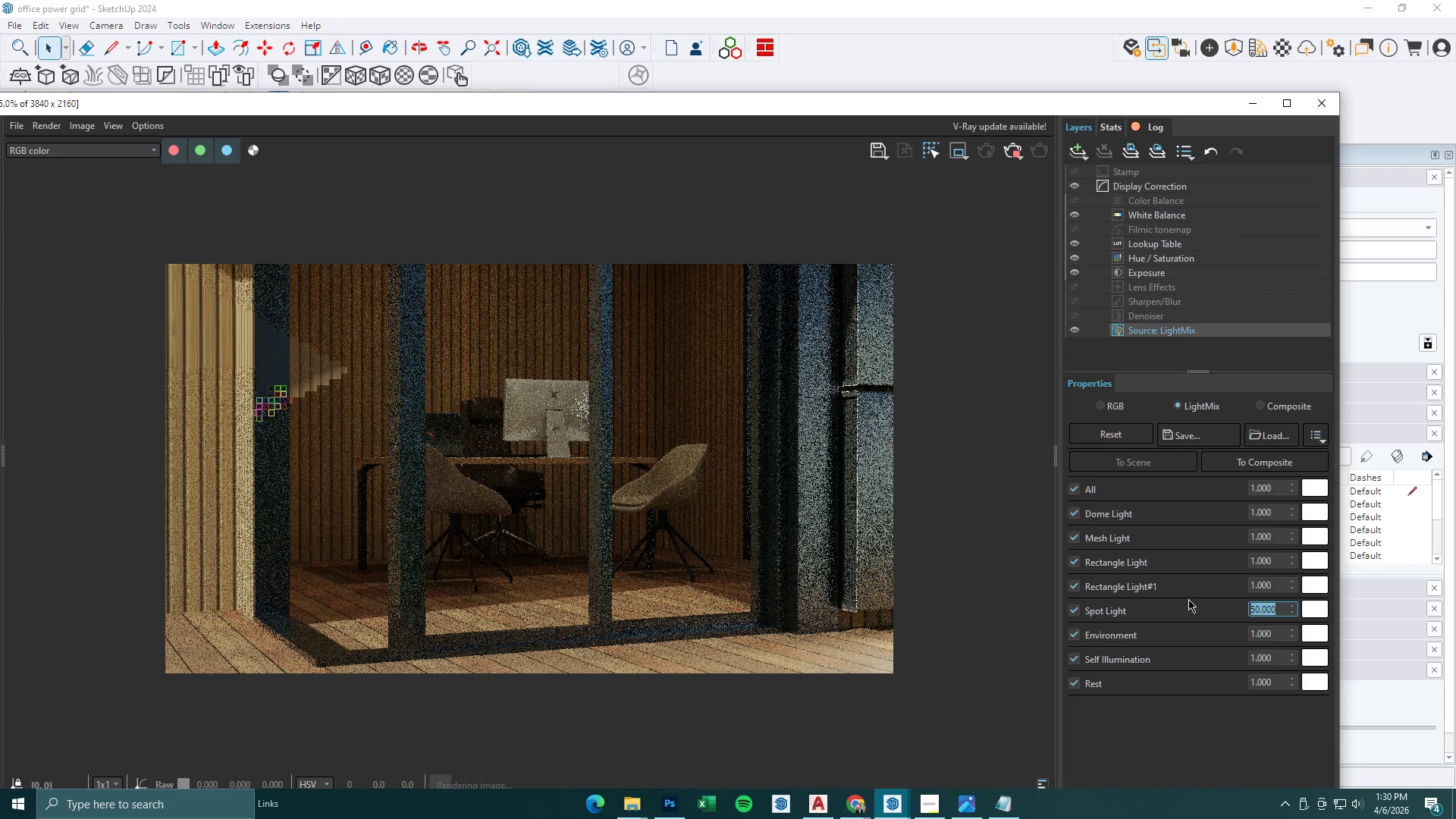 
left_click([1281, 610])
 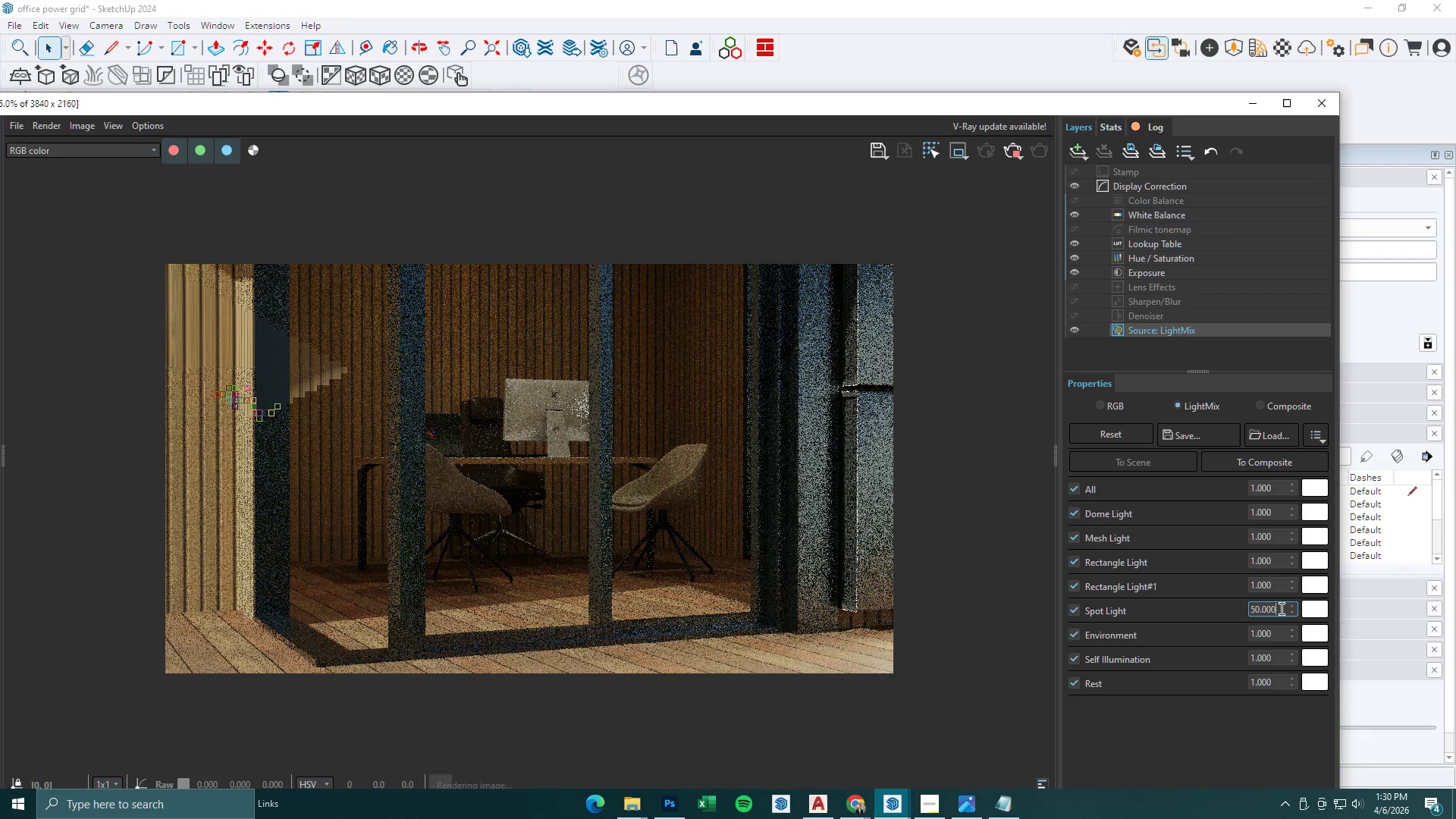 
left_click_drag(start_coordinate=[1282, 609], to_coordinate=[1287, 613])
 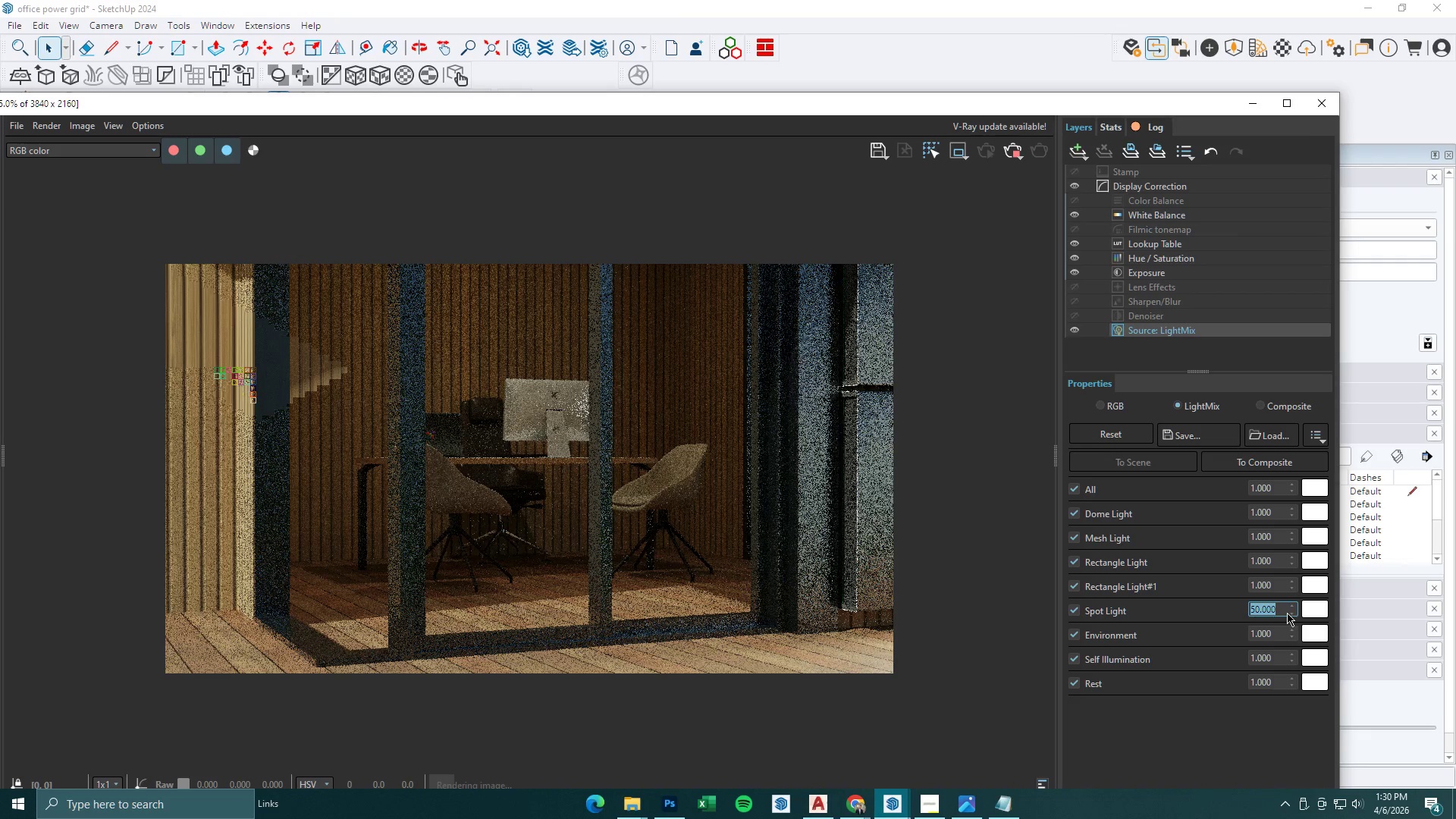 
key(Numpad1)
 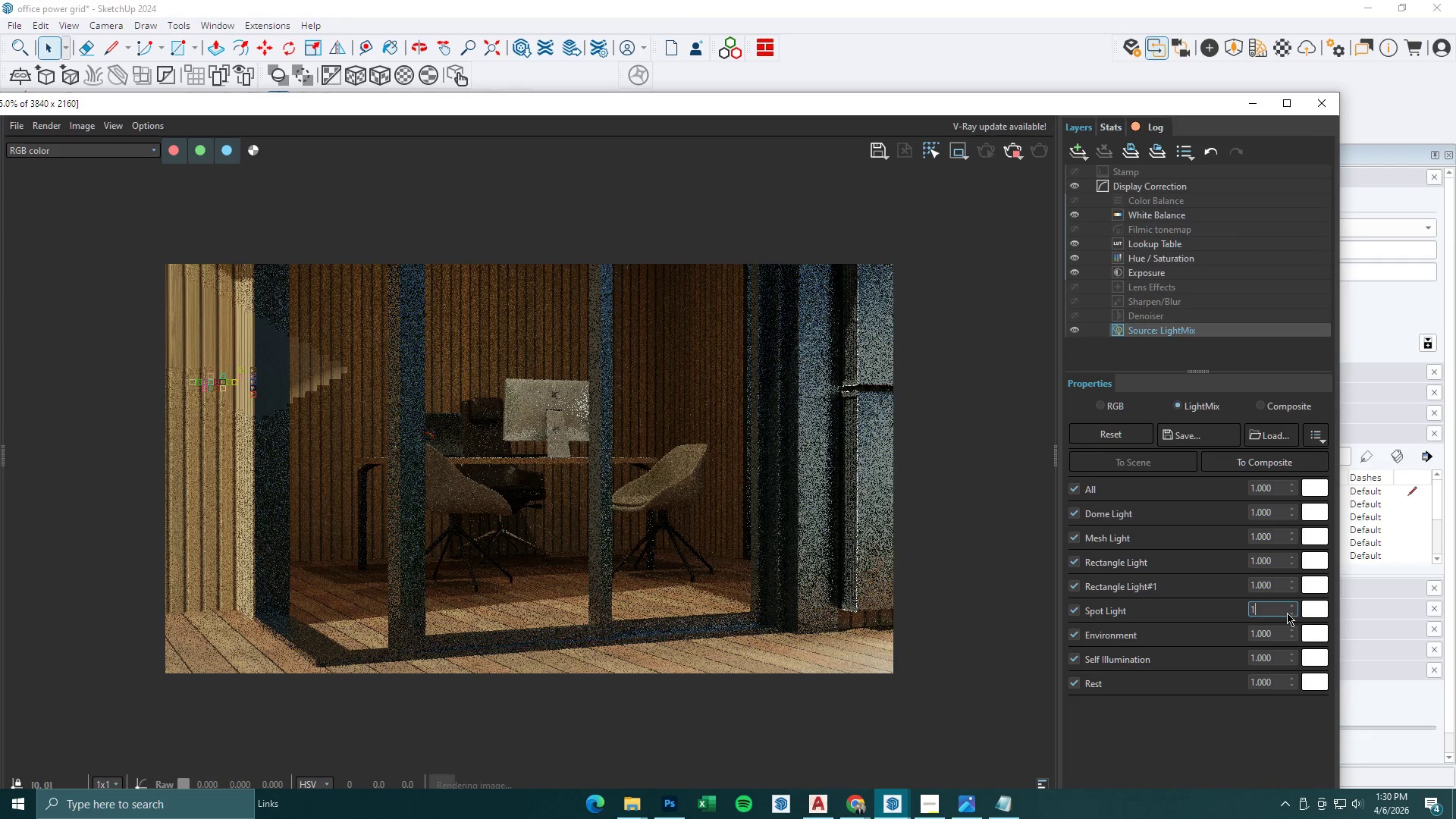 
key(NumpadEnter)
 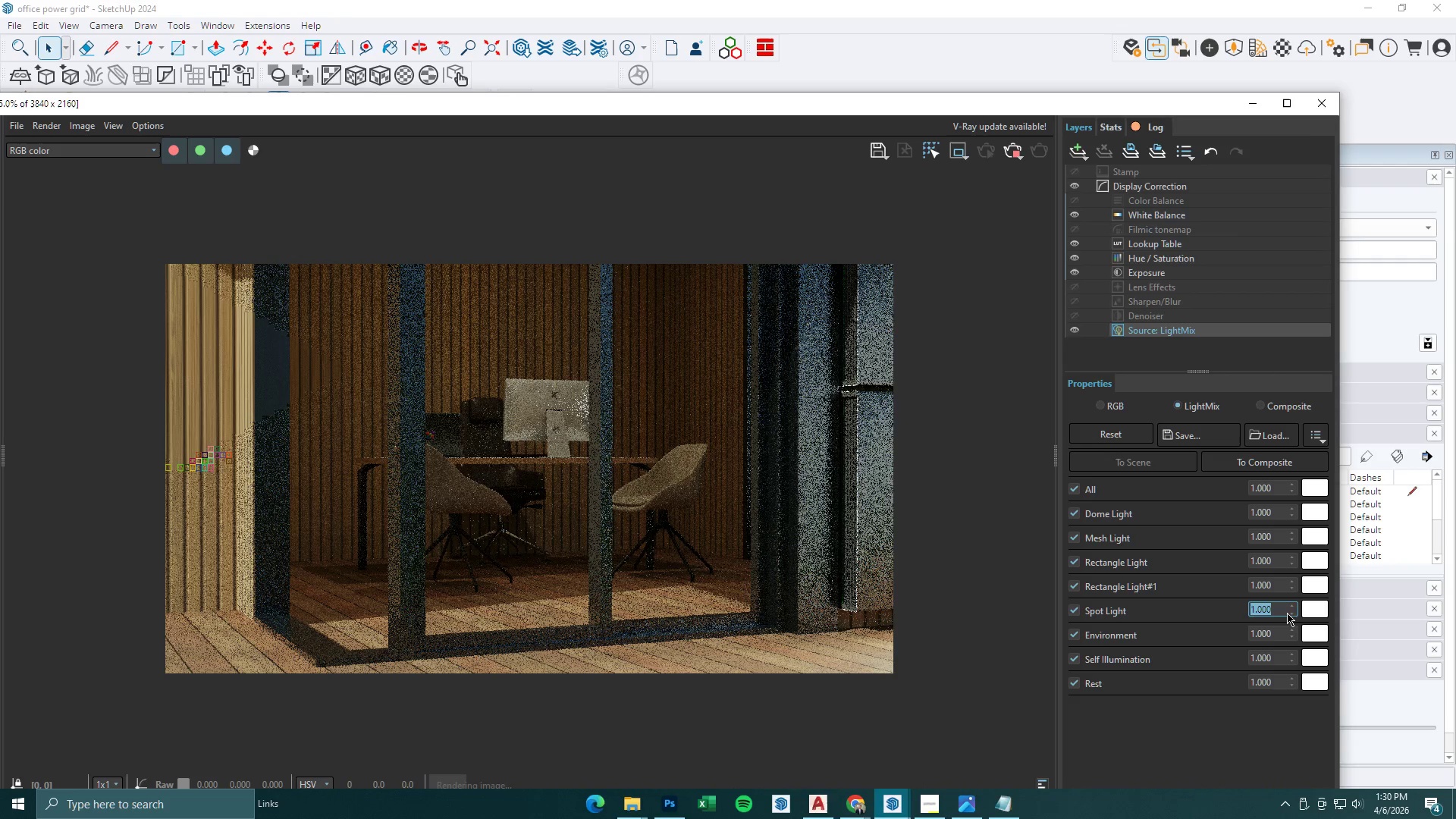 
wait(10.38)
 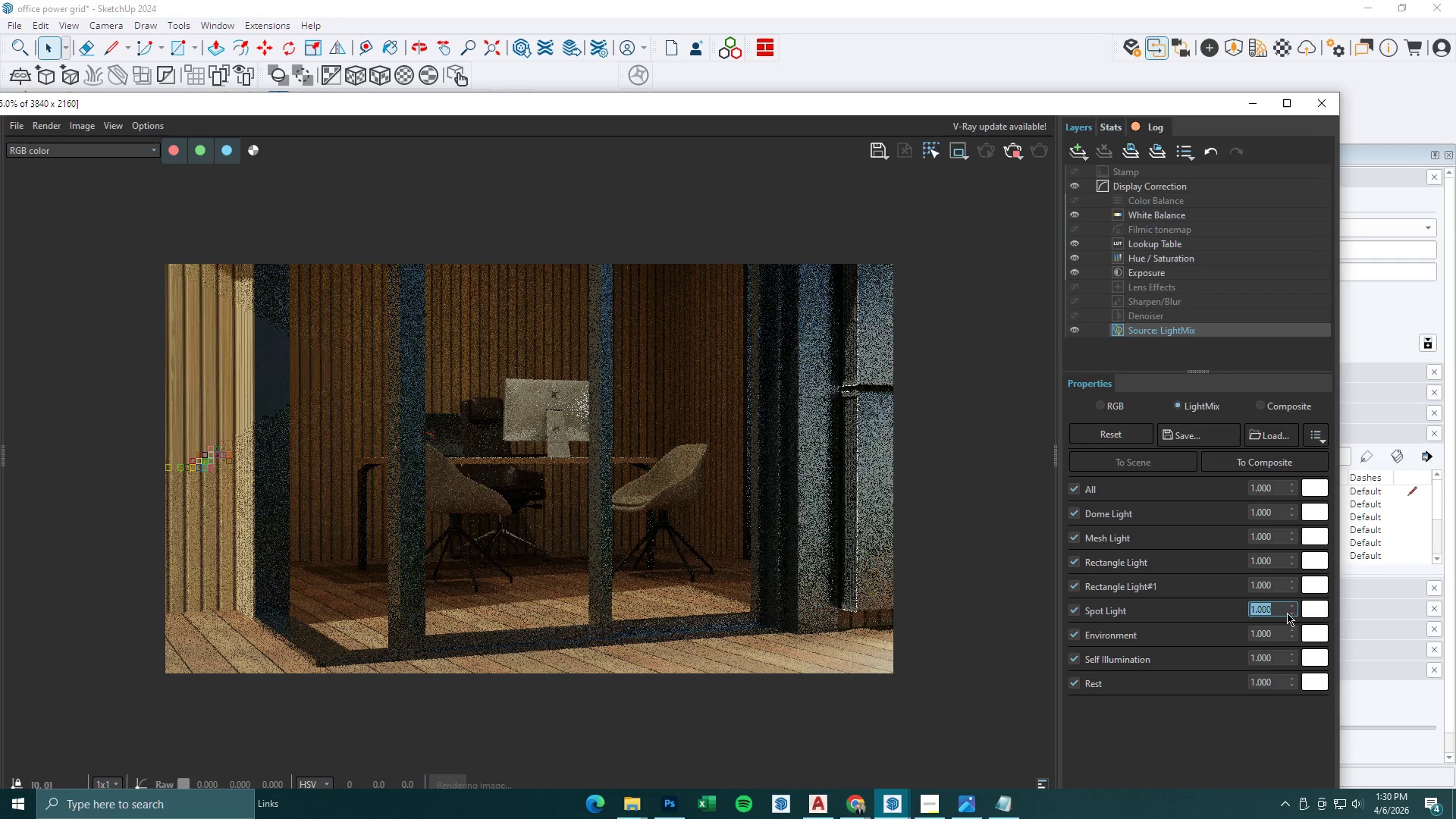 
scroll: coordinate [476, 430], scroll_direction: up, amount: 1.0
 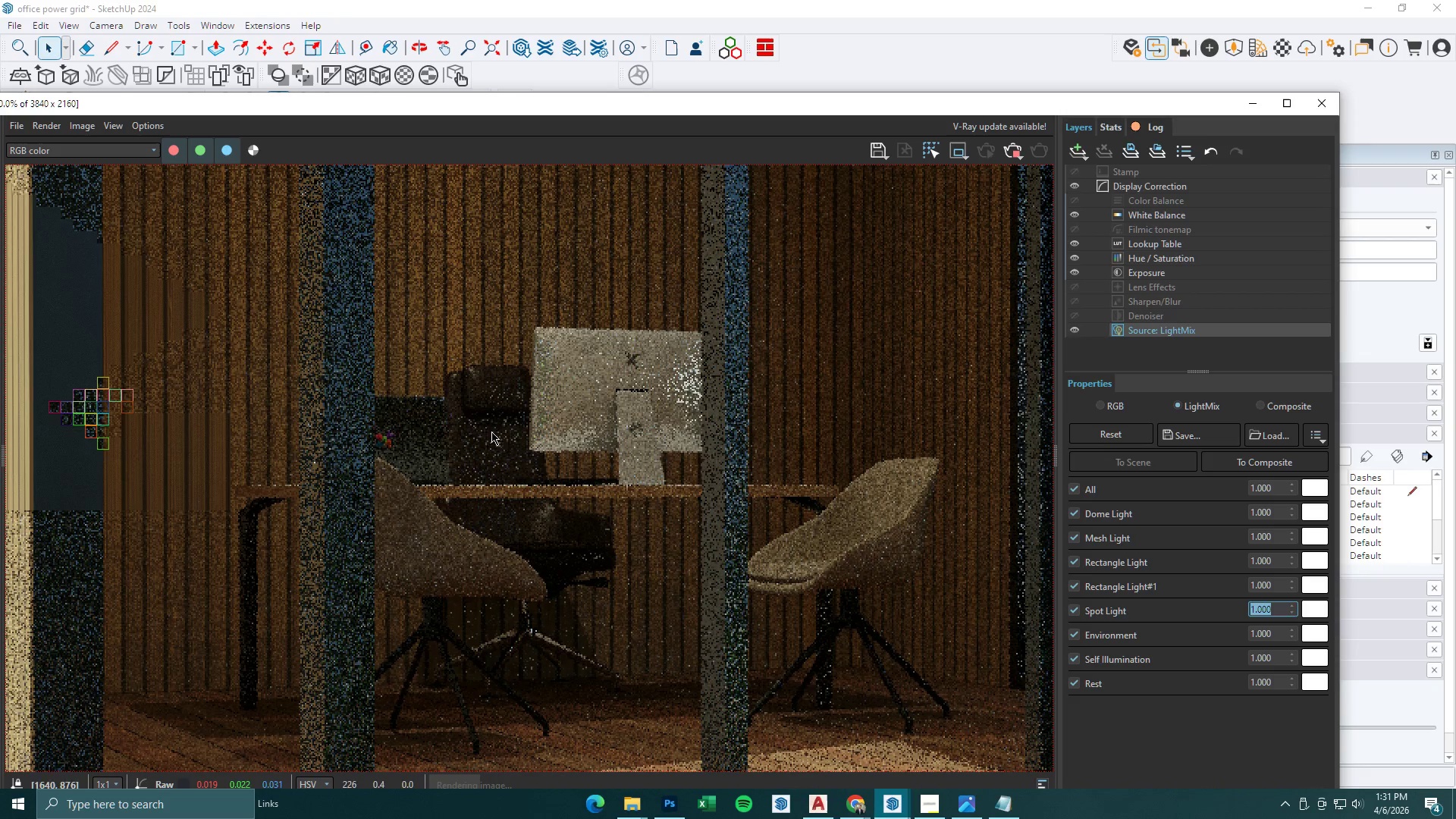 
left_click([1277, 607])
 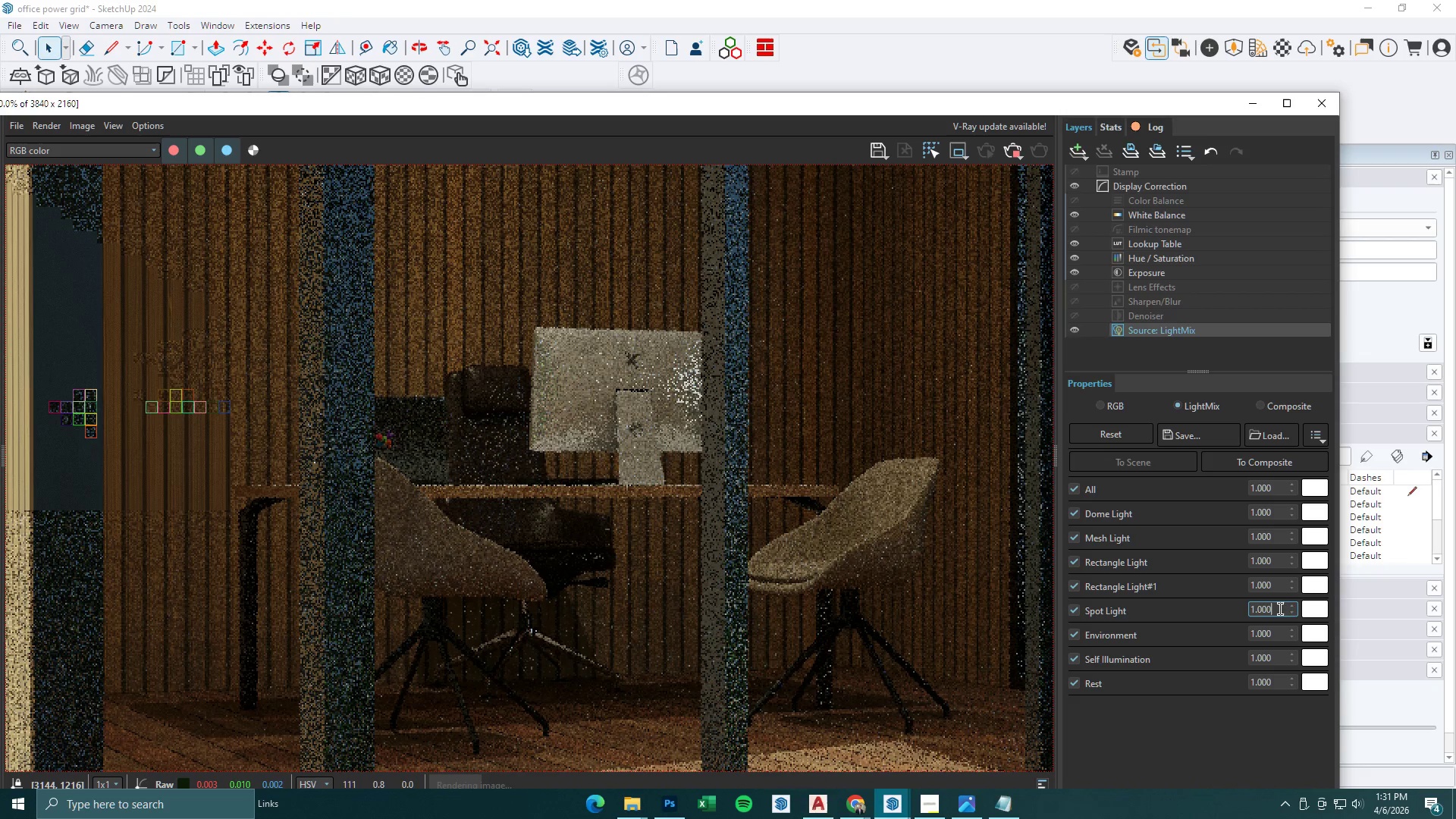 
left_click_drag(start_coordinate=[1281, 609], to_coordinate=[1209, 602])
 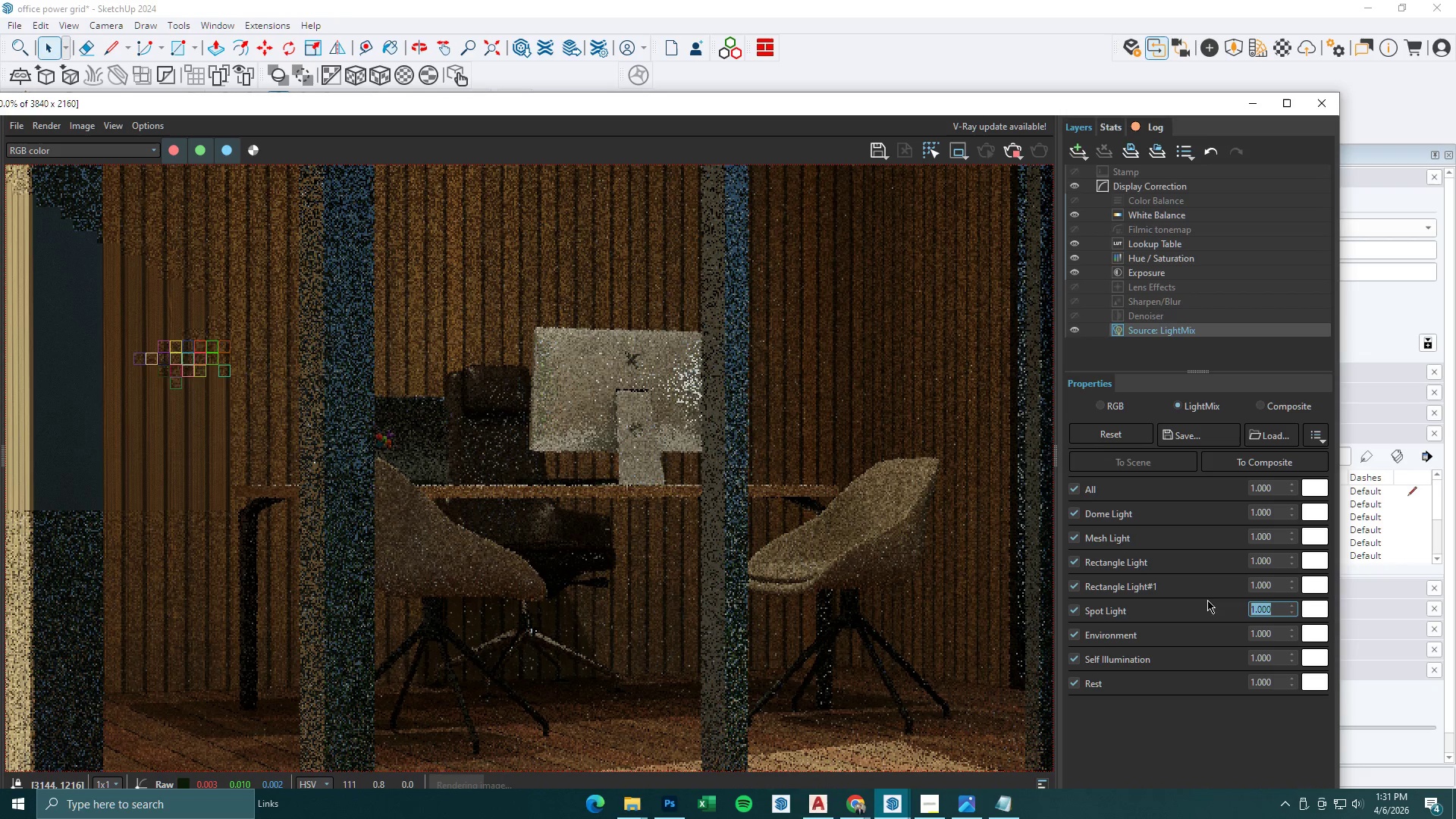 
key(Numpad5)
 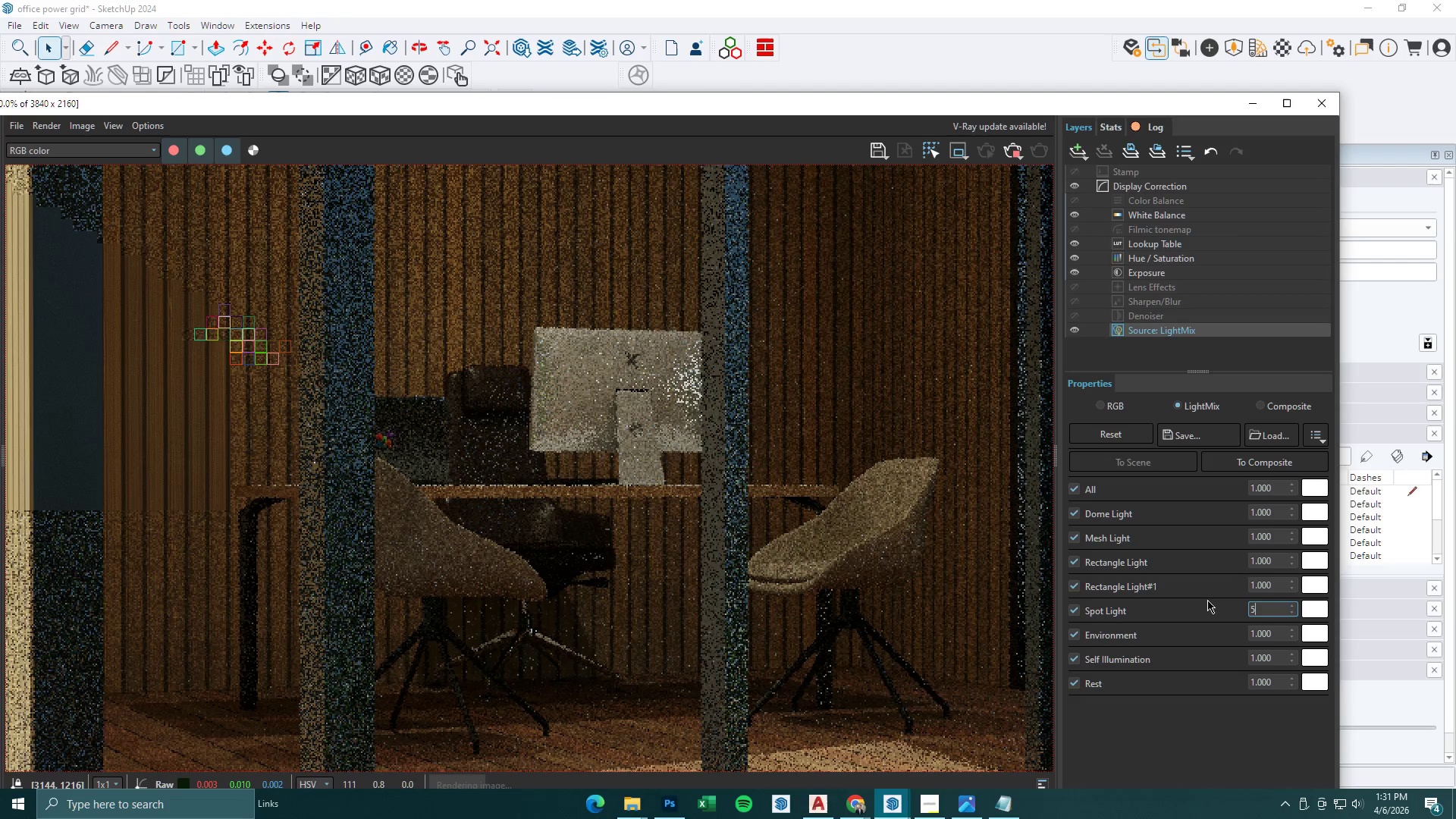 
key(NumpadEnter)
 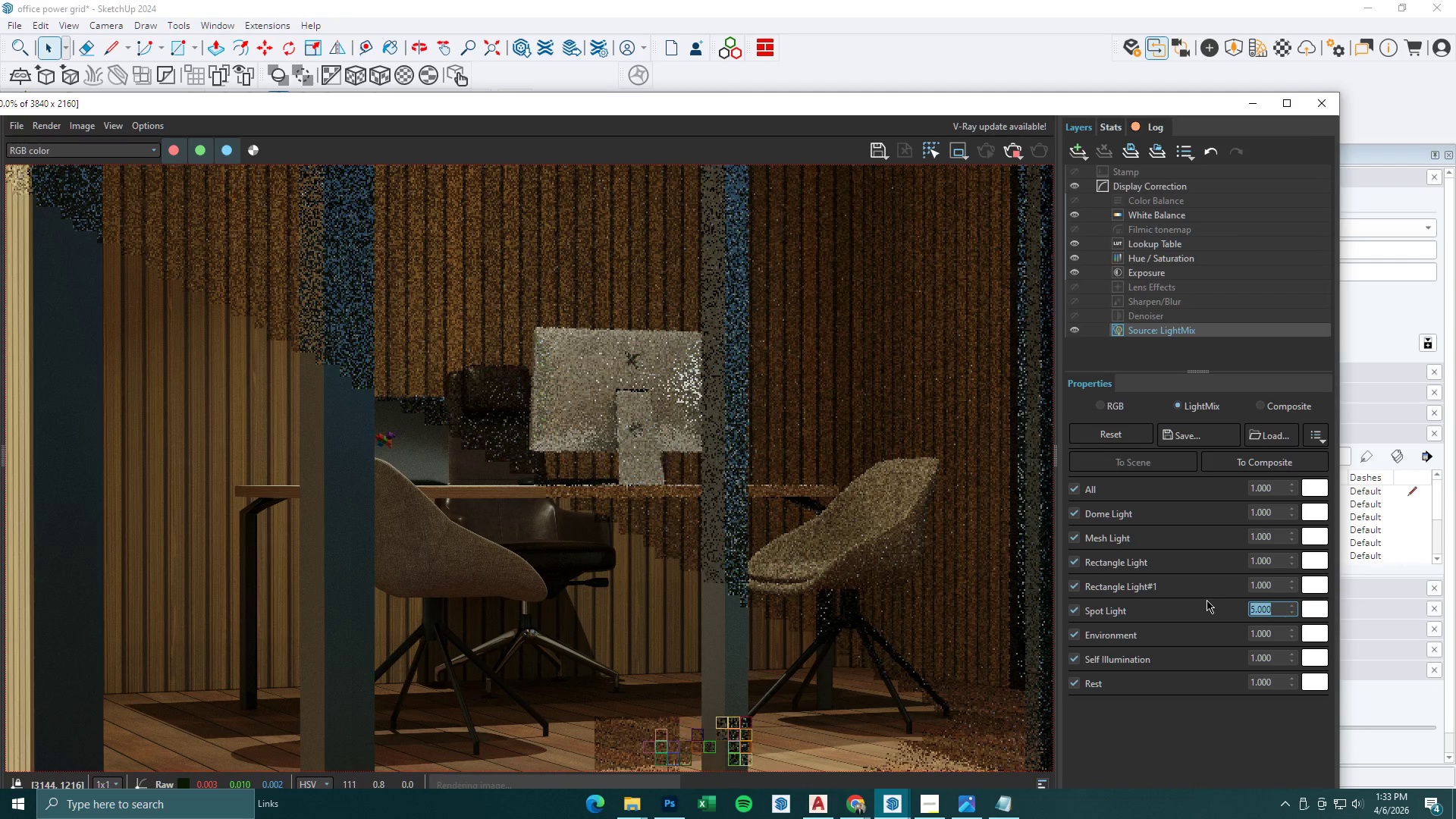 
wait(137.8)
 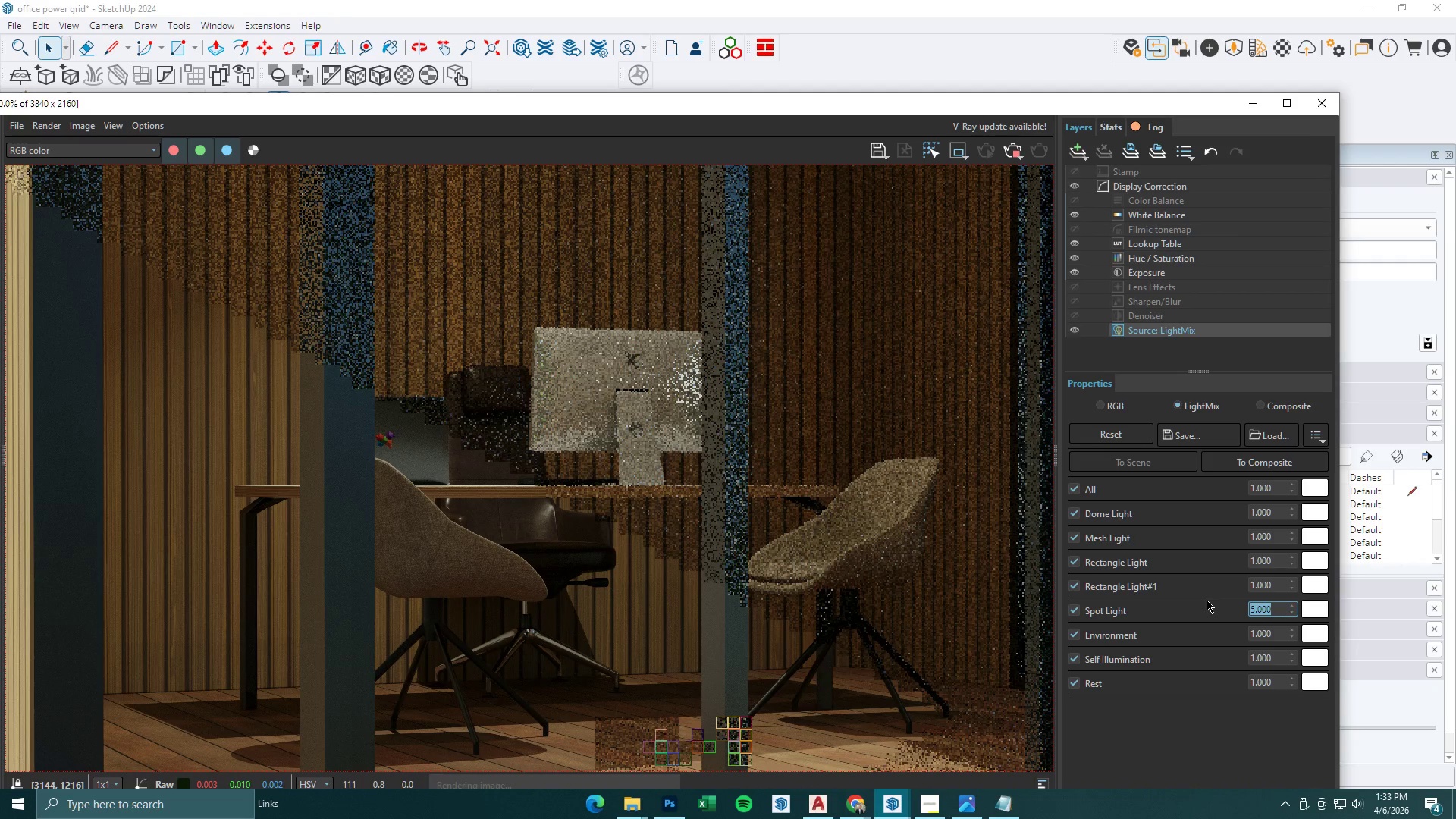 
scroll: coordinate [721, 536], scroll_direction: down, amount: 1.0
 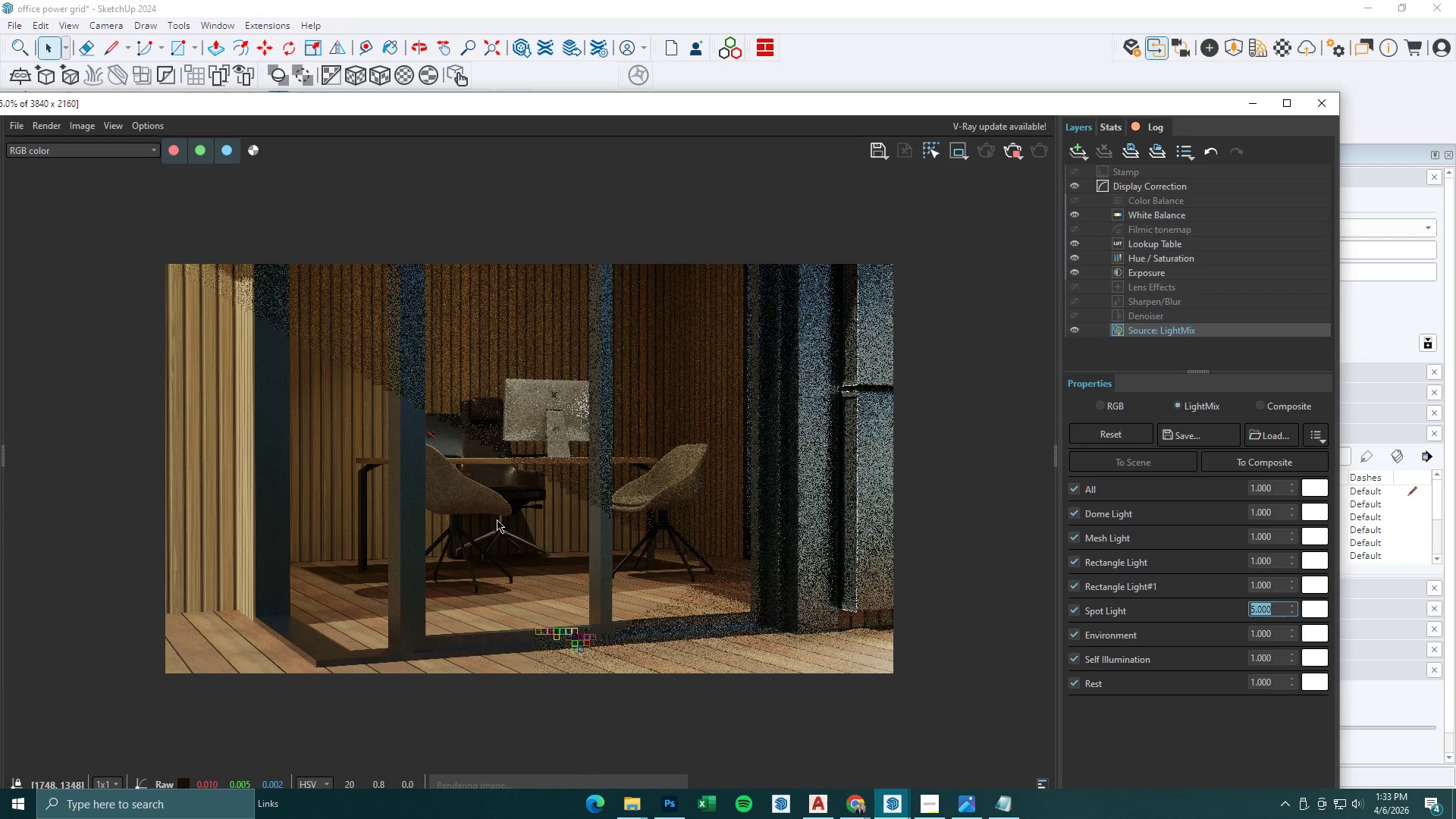 
scroll: coordinate [497, 519], scroll_direction: up, amount: 1.0
 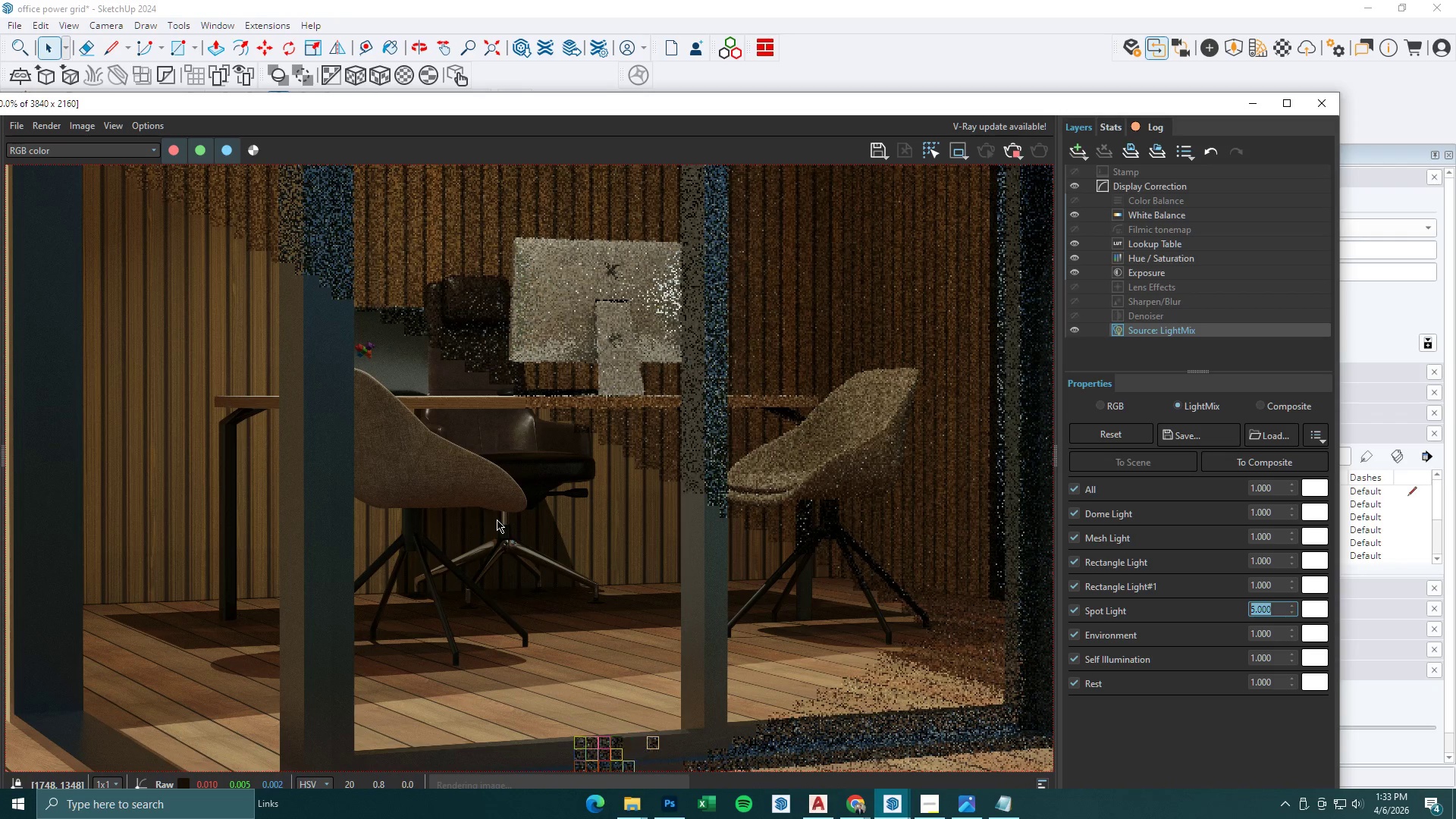 
scroll: coordinate [500, 522], scroll_direction: down, amount: 1.0
 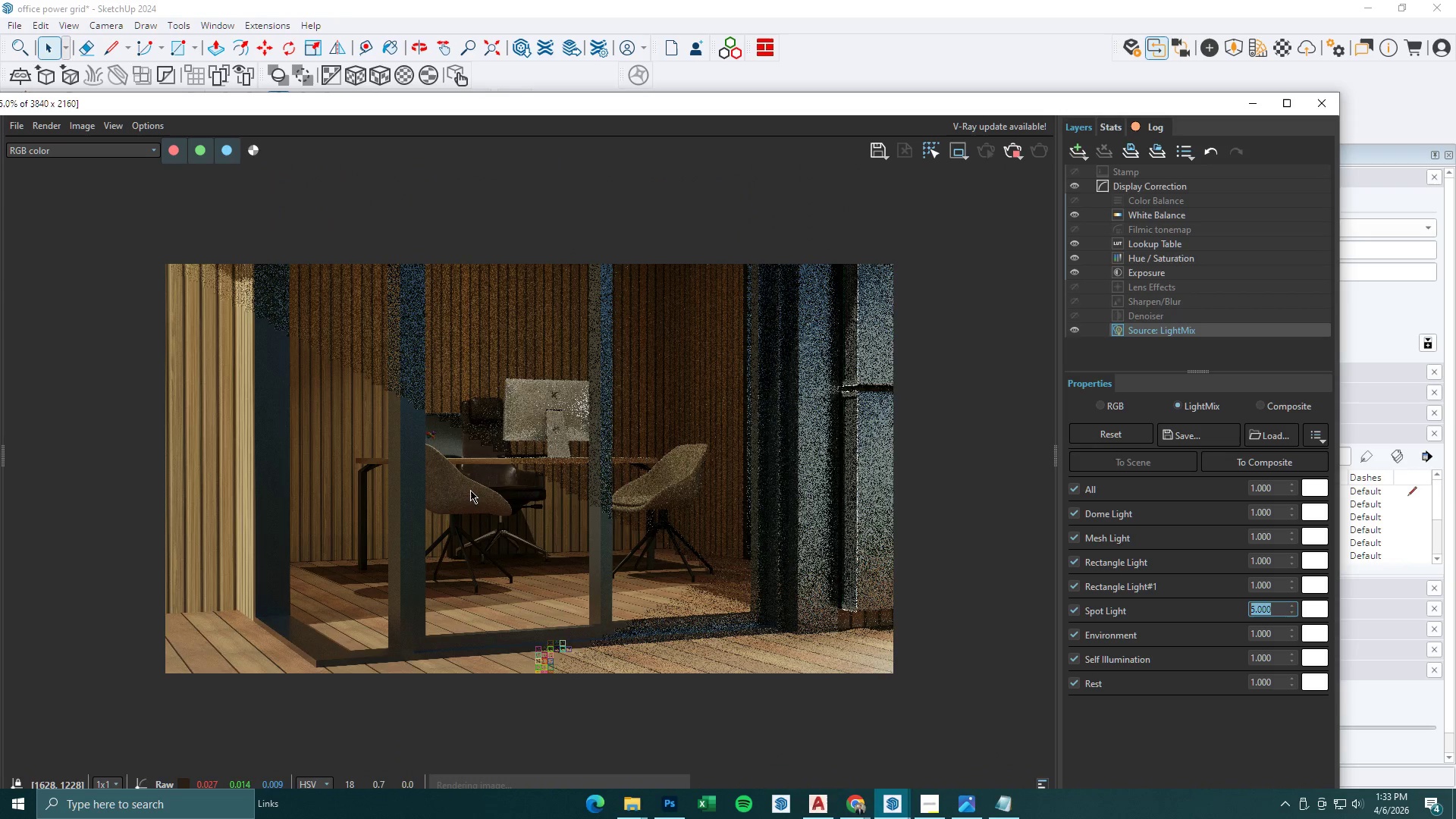 
scroll: coordinate [469, 488], scroll_direction: up, amount: 1.0
 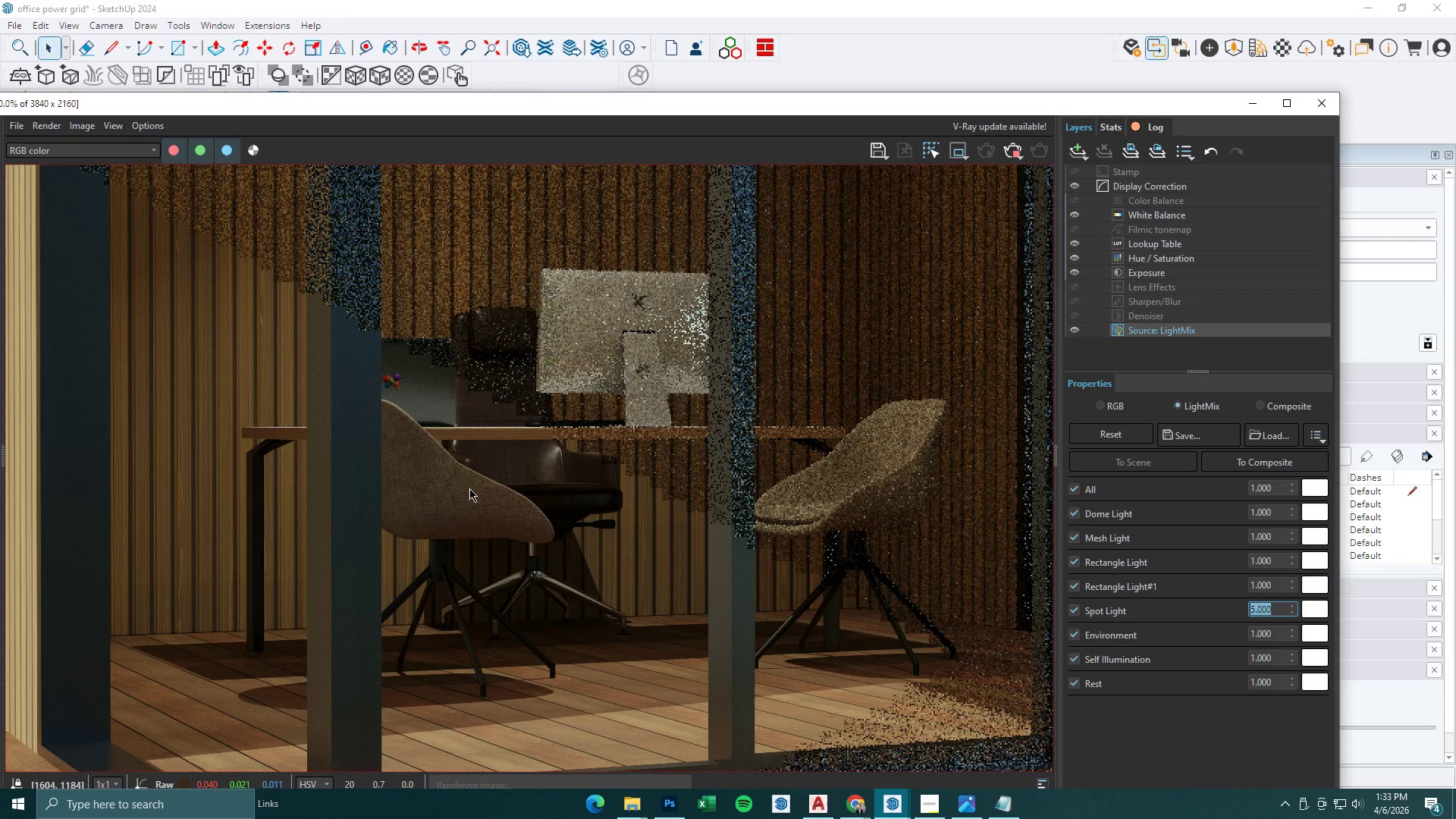 
scroll: coordinate [469, 488], scroll_direction: down, amount: 1.0
 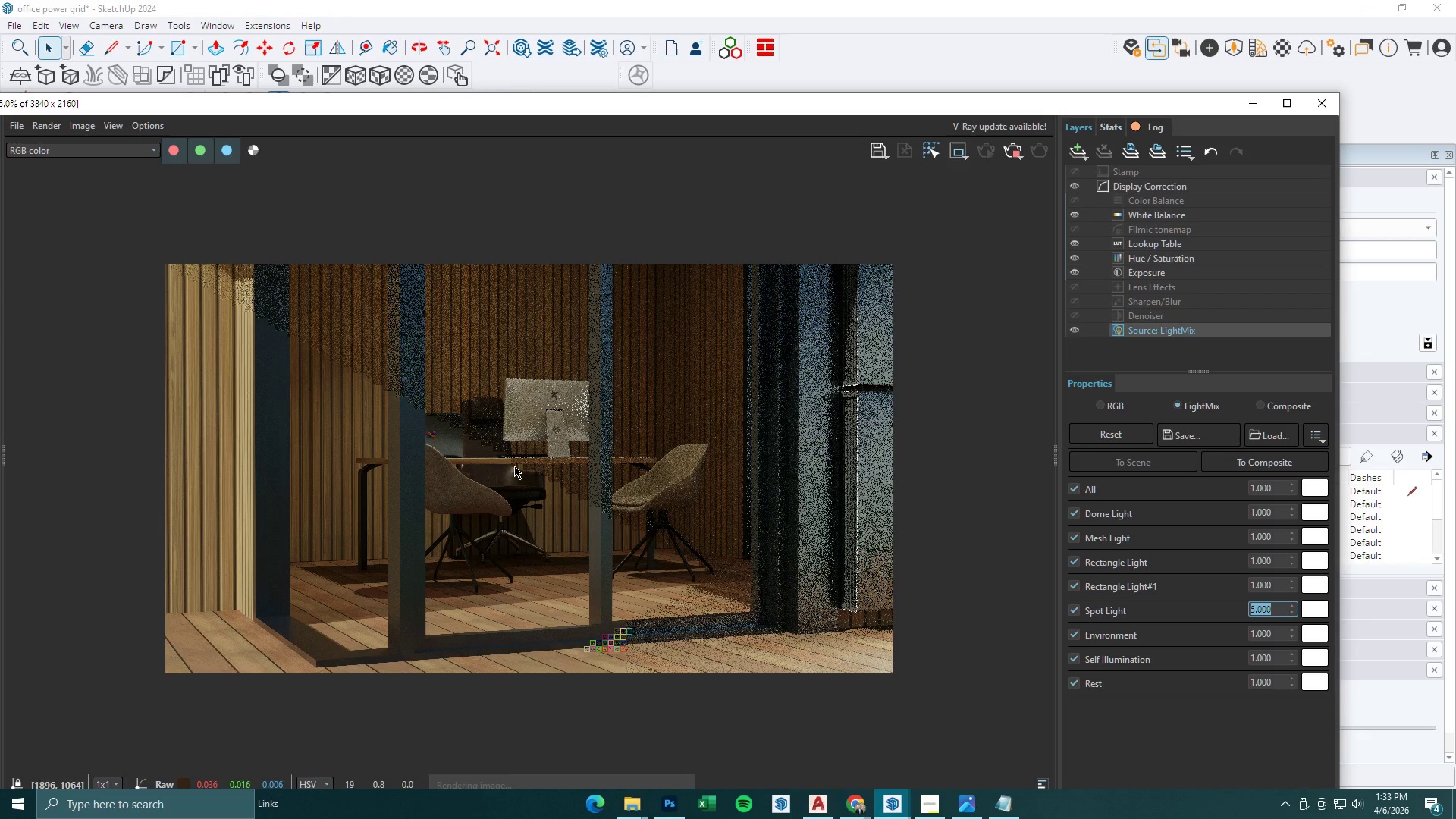 
scroll: coordinate [504, 484], scroll_direction: up, amount: 1.0
 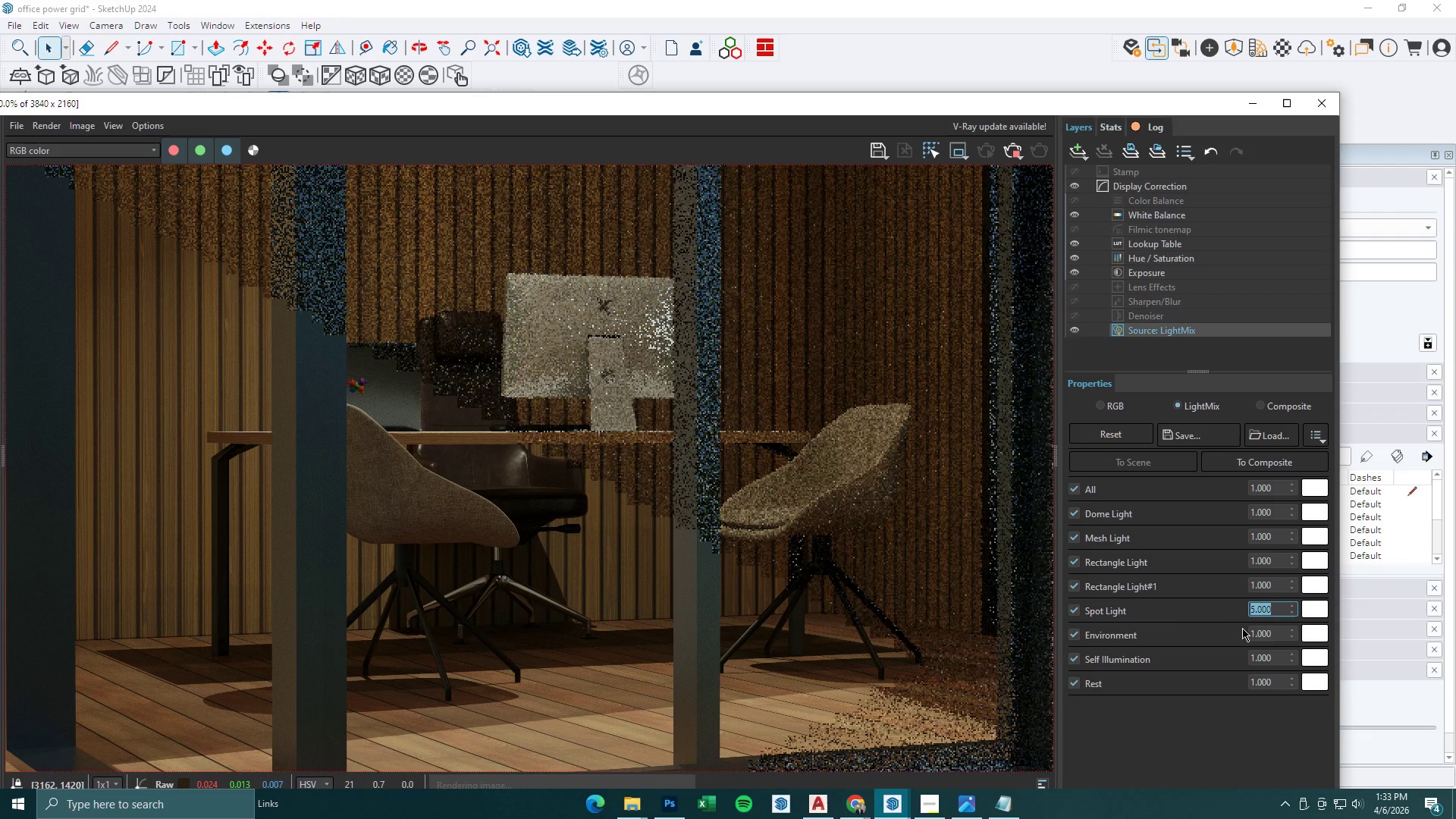 
left_click([1281, 612])
 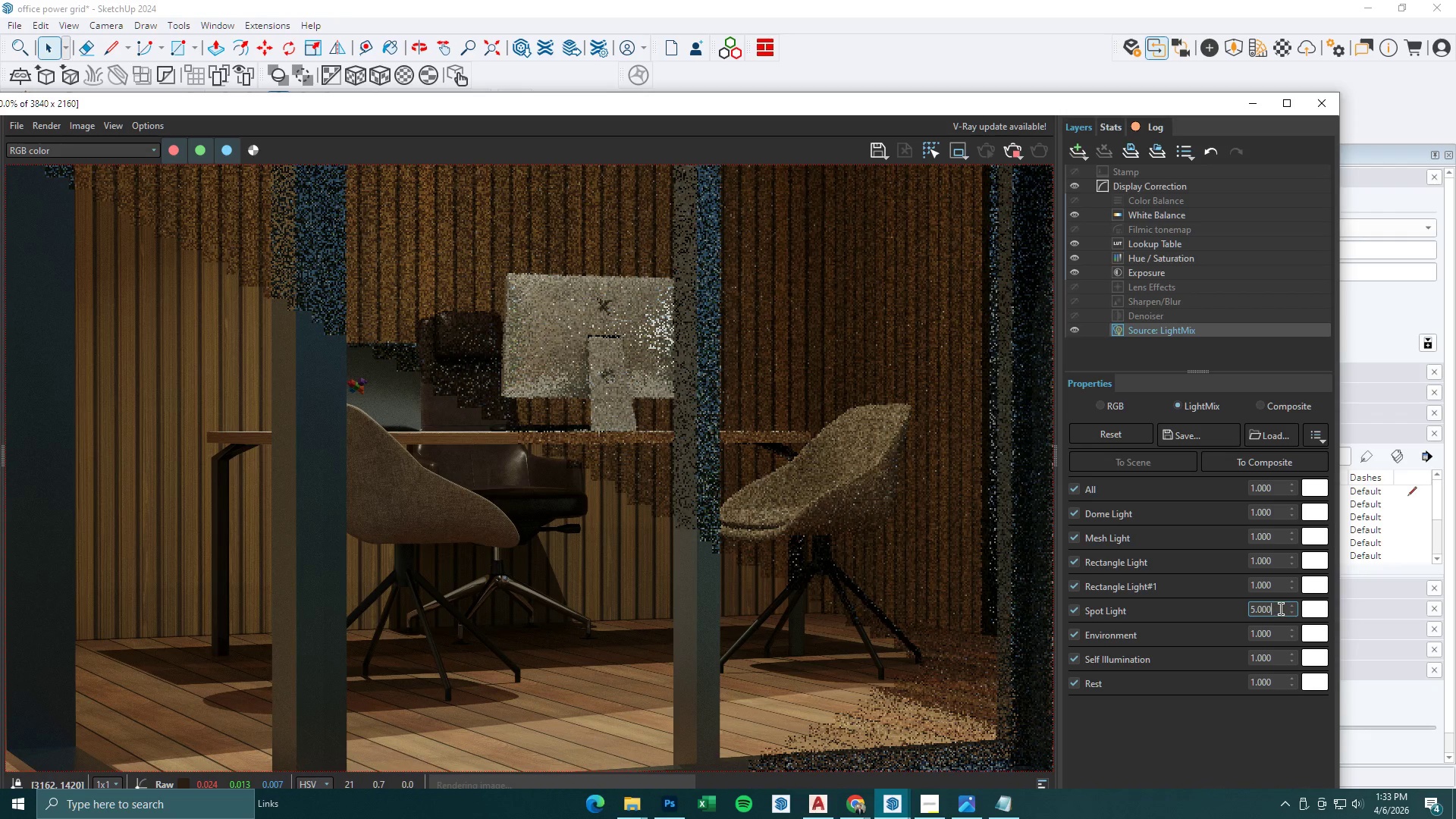 
left_click_drag(start_coordinate=[1281, 607], to_coordinate=[1206, 607])
 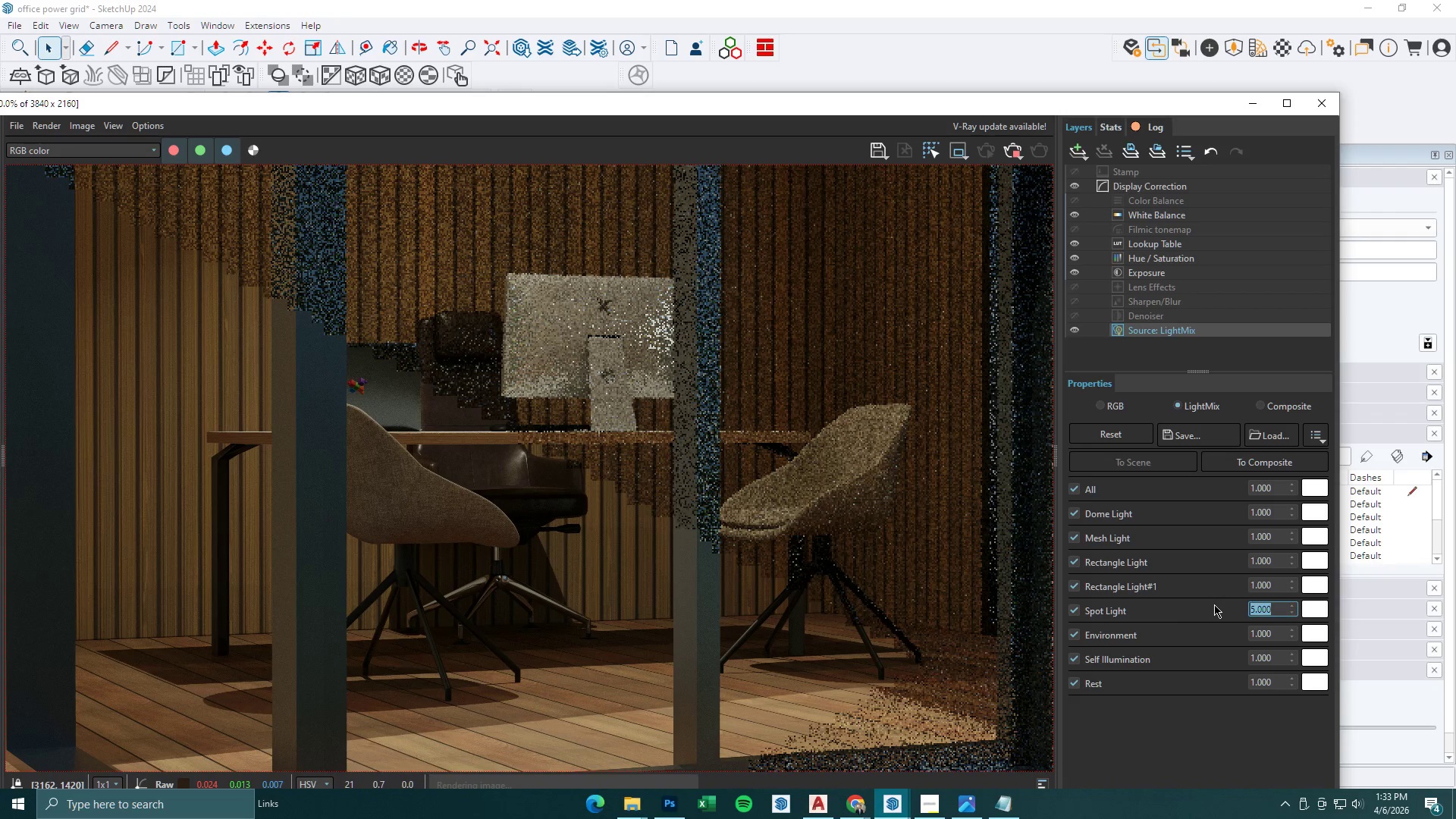 
key(Numpad1)
 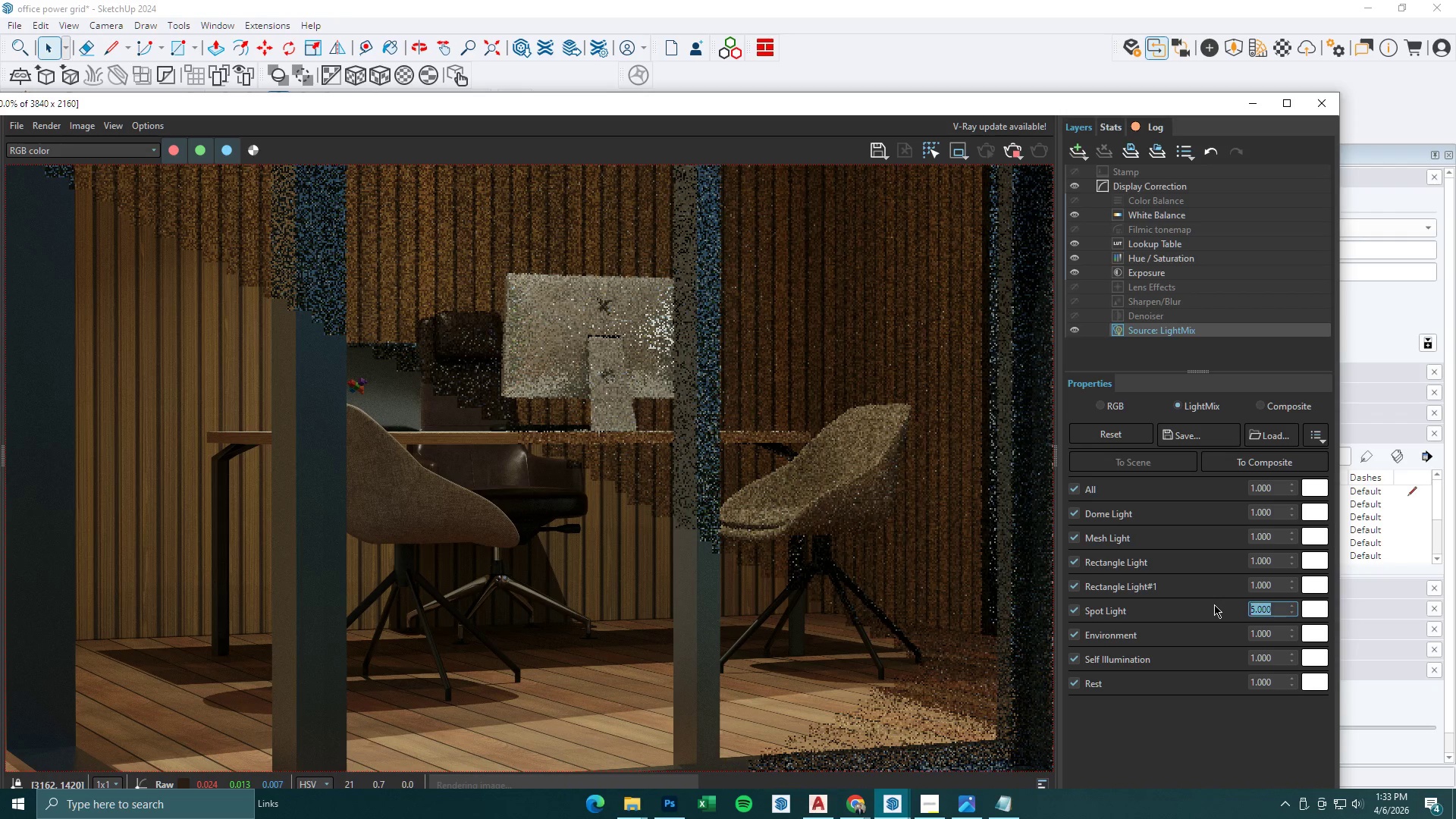 
key(Numpad0)
 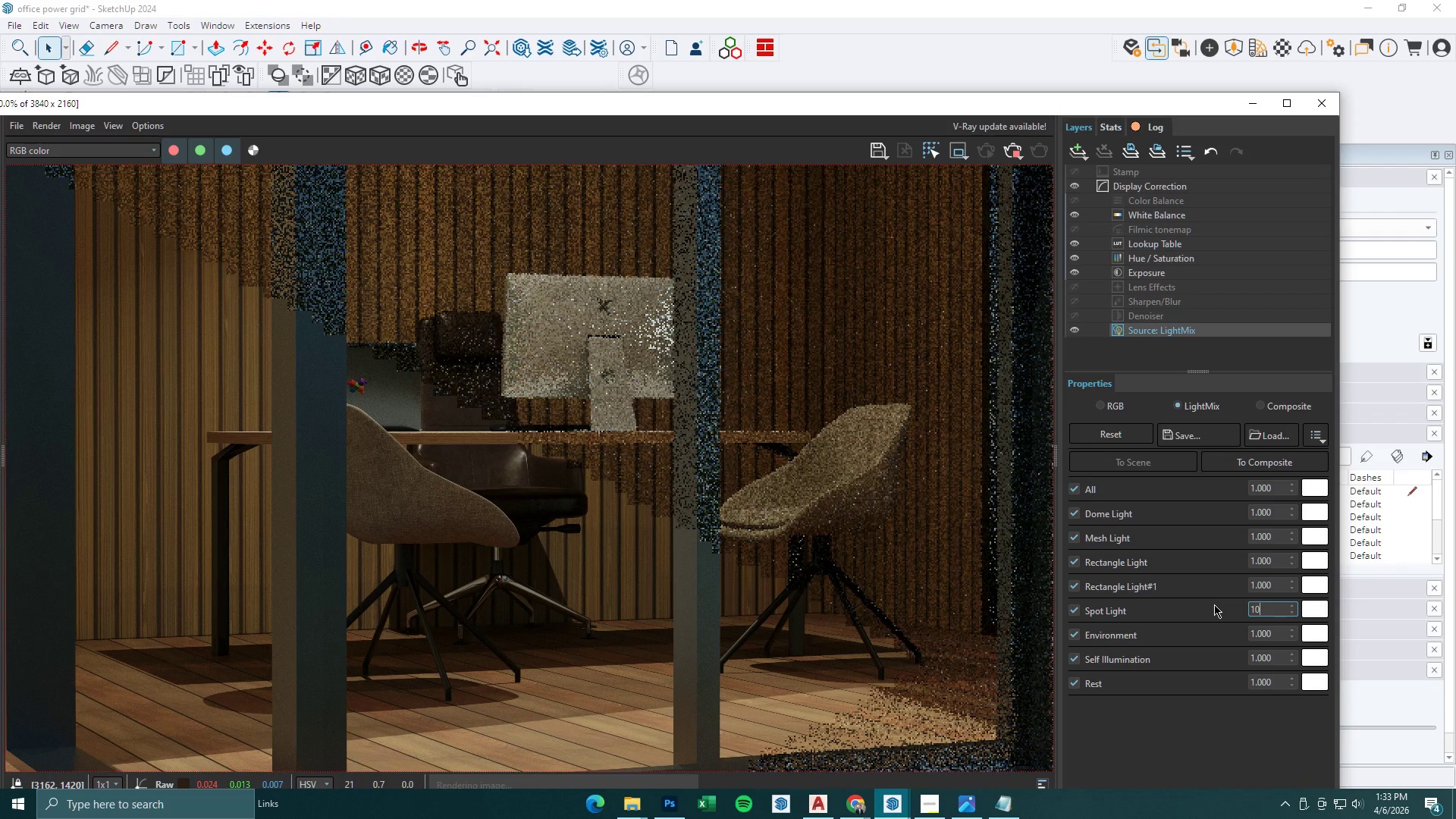 
key(NumpadEnter)
 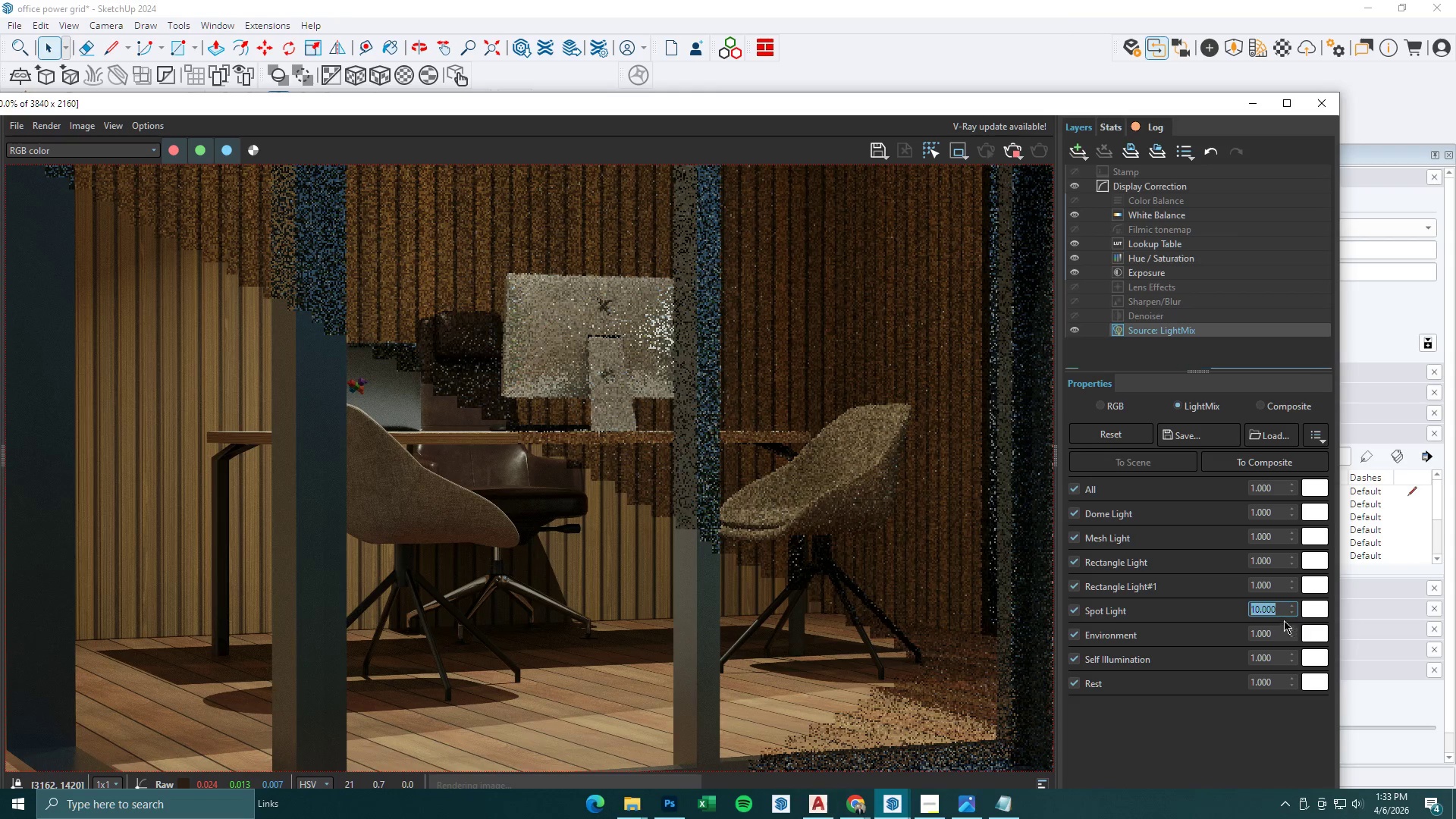 
left_click_drag(start_coordinate=[1279, 608], to_coordinate=[1190, 607])
 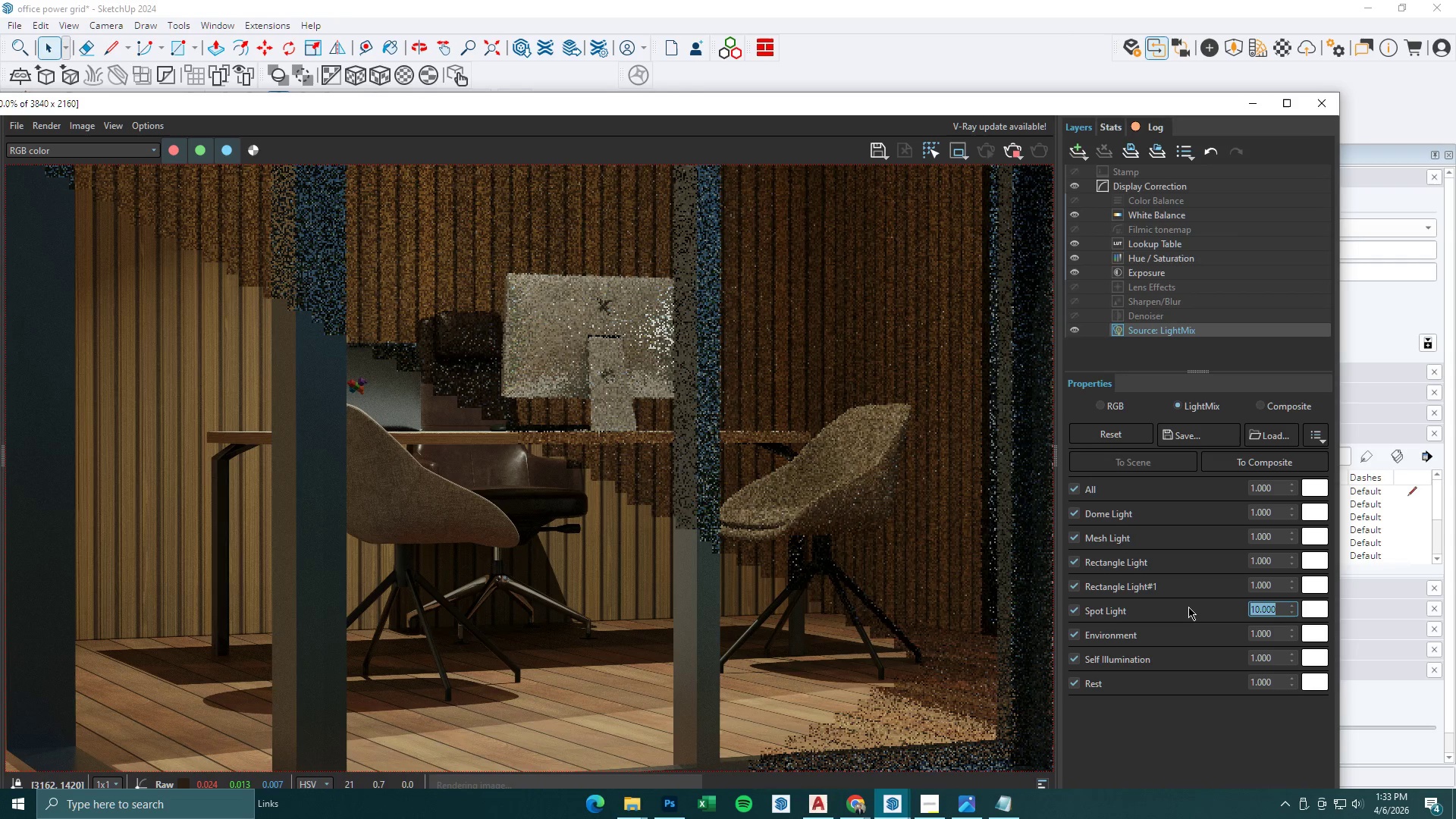 
key(Numpad5)
 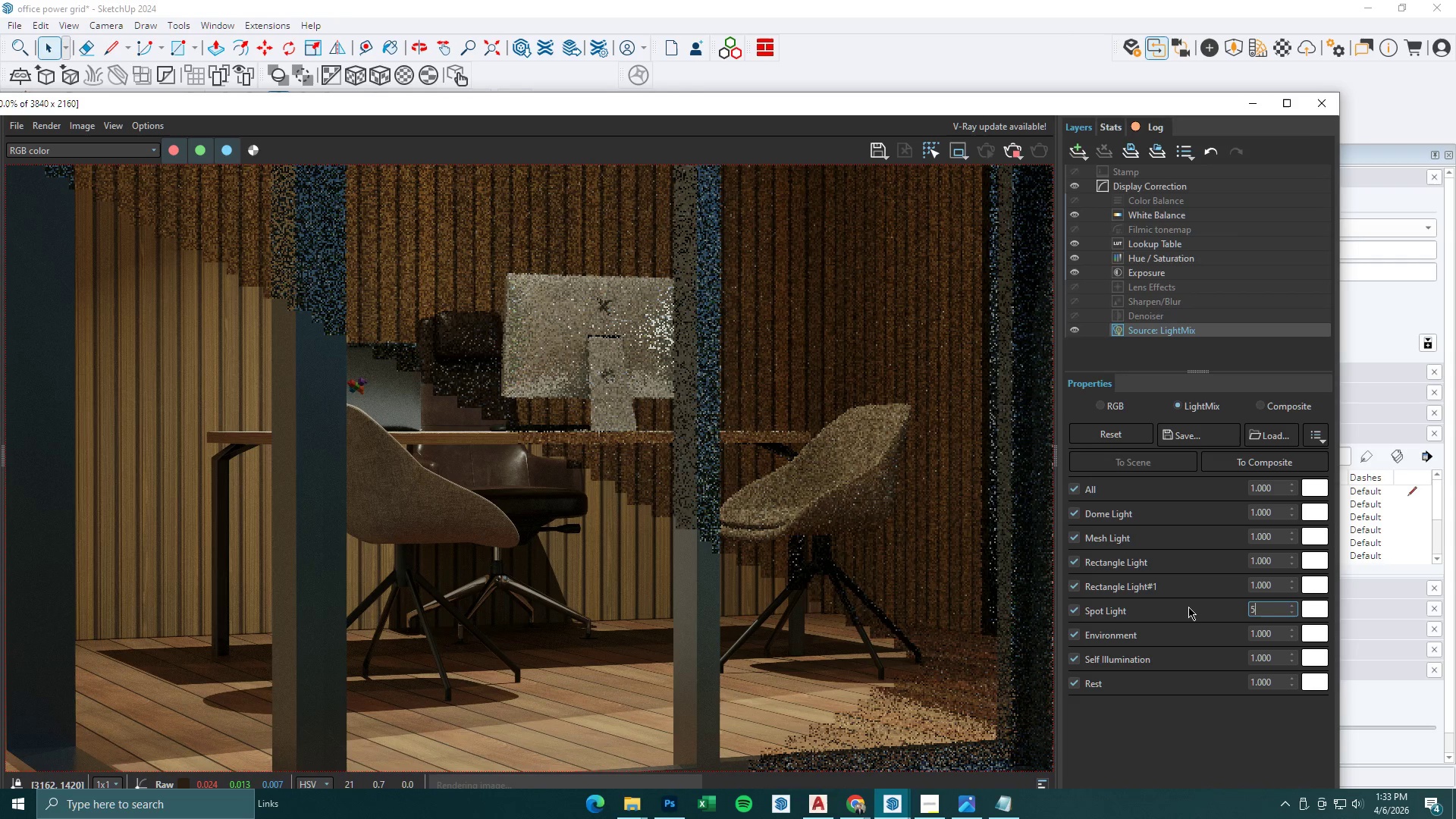 
key(NumpadEnter)
 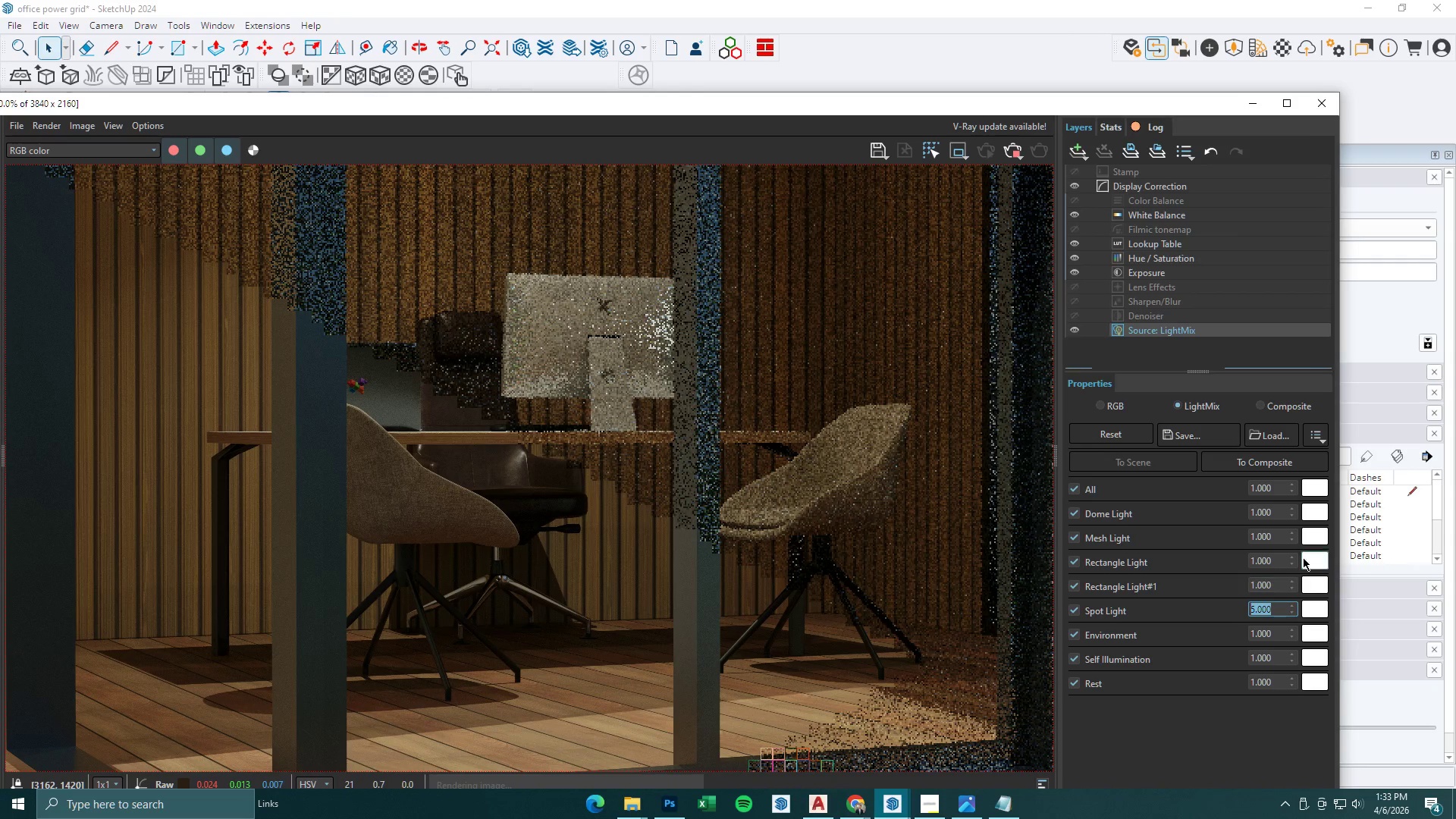 
scroll: coordinate [808, 514], scroll_direction: down, amount: 1.0
 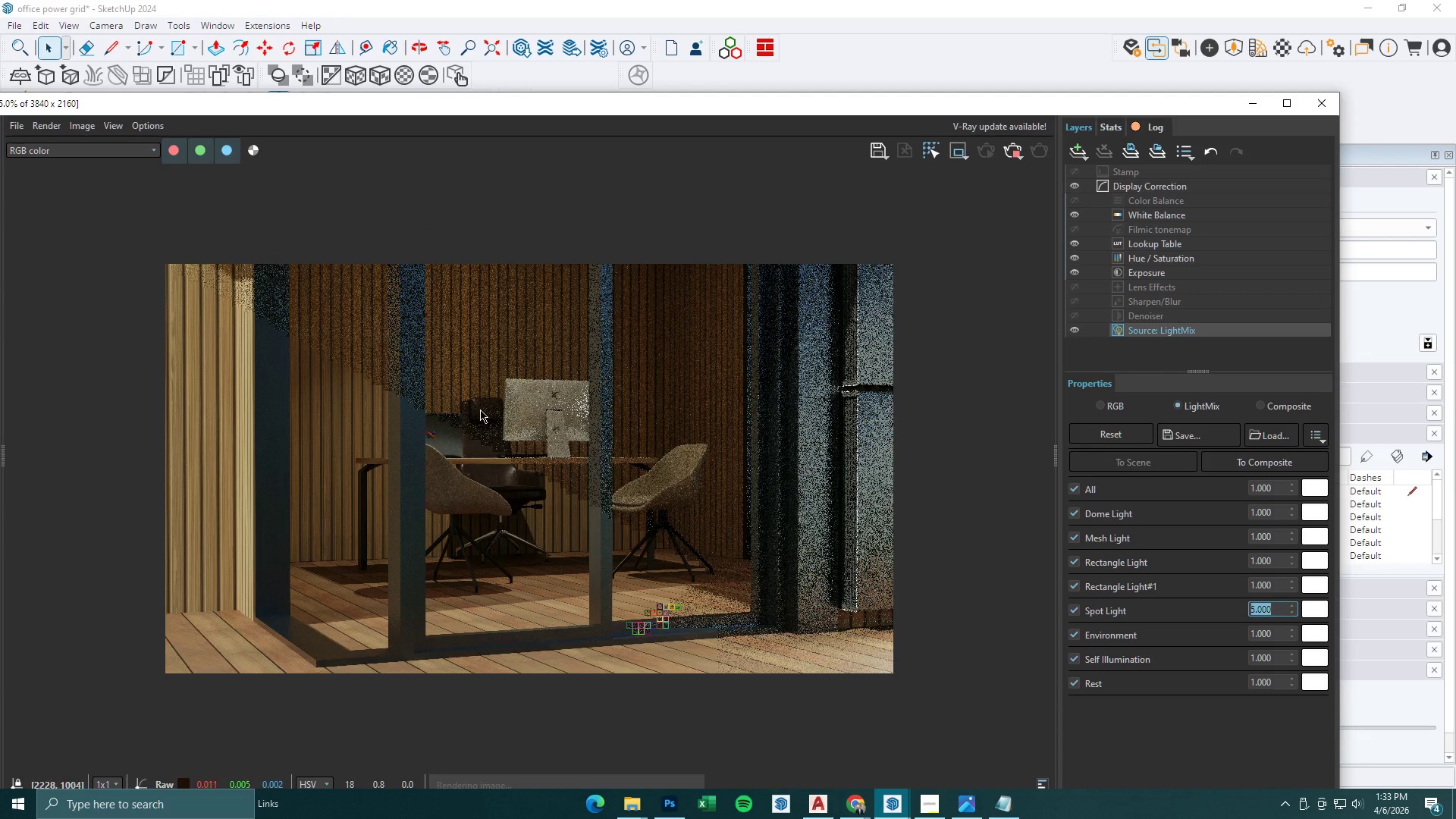 
scroll: coordinate [441, 400], scroll_direction: up, amount: 1.0
 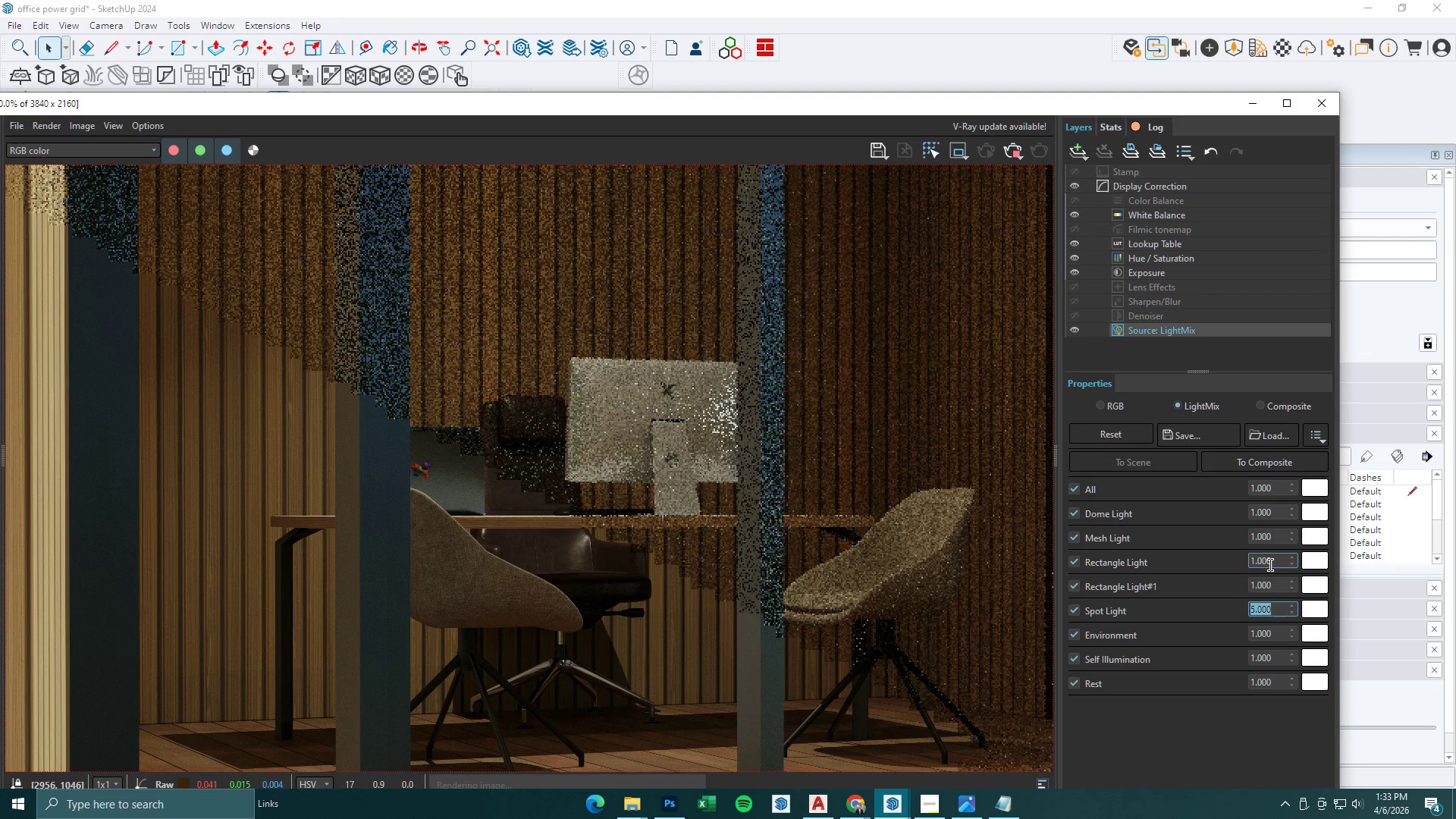 
left_click_drag(start_coordinate=[1276, 562], to_coordinate=[1184, 559])
 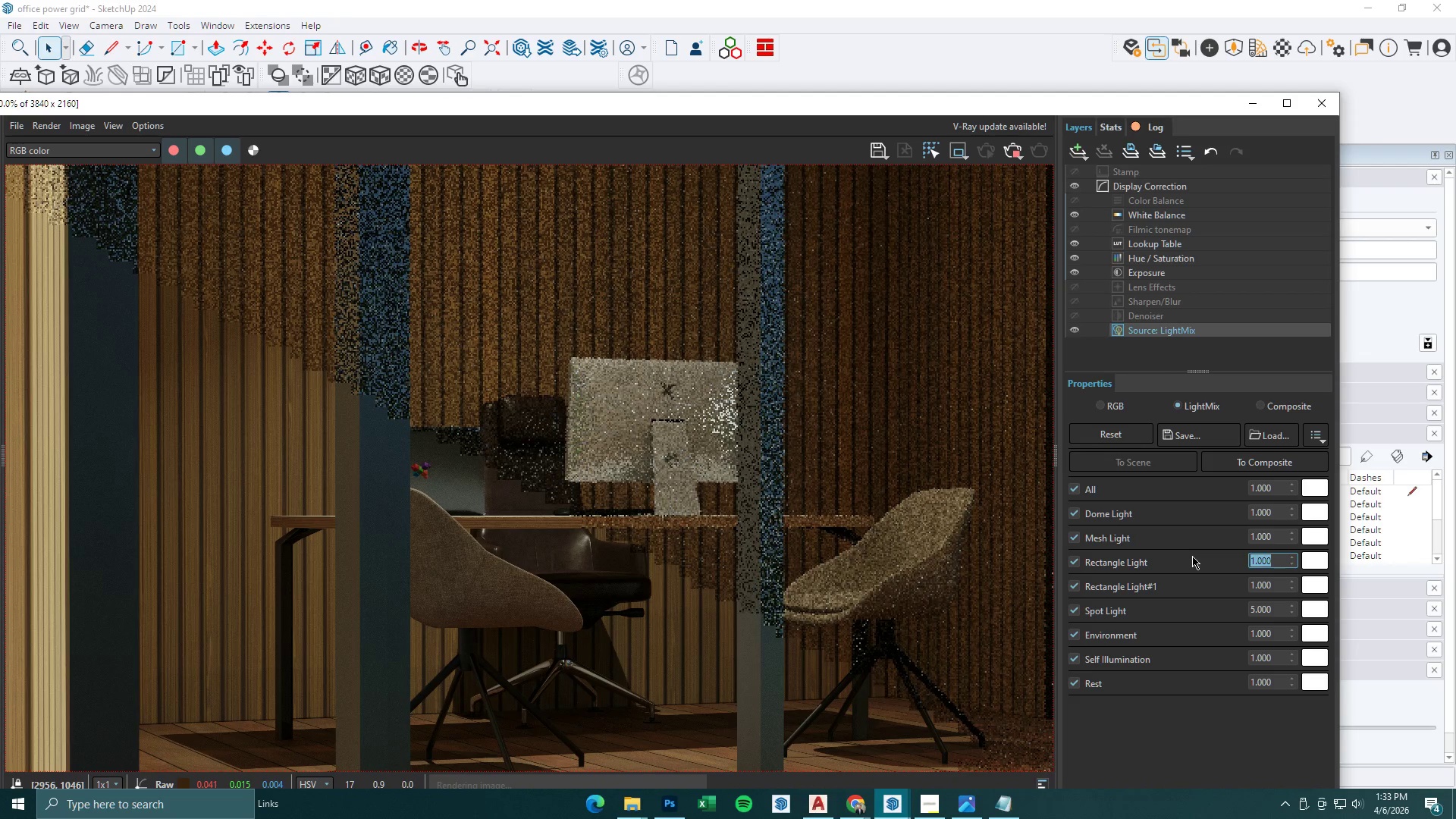 
key(Numpad5)
 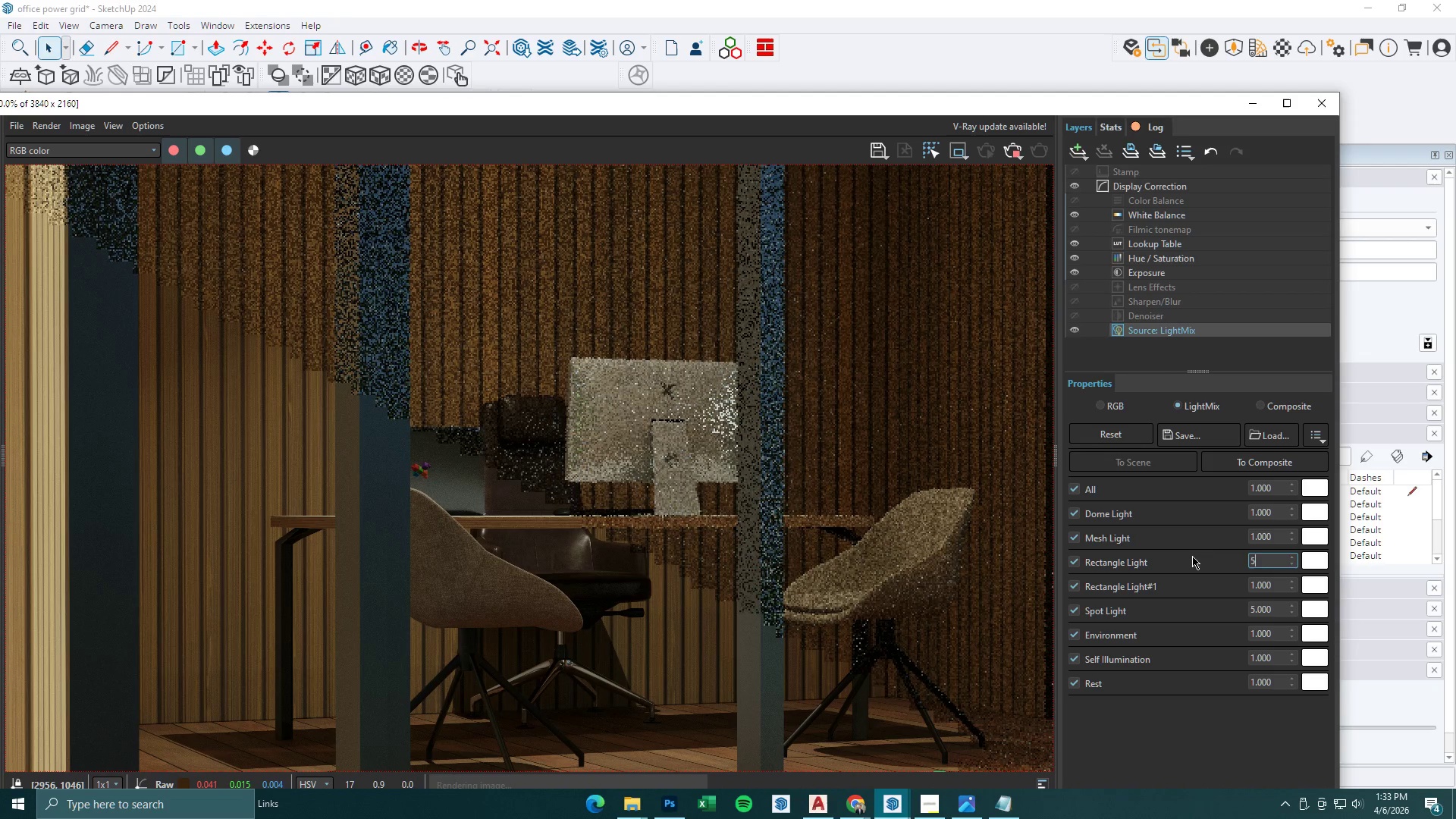 
key(NumpadEnter)
 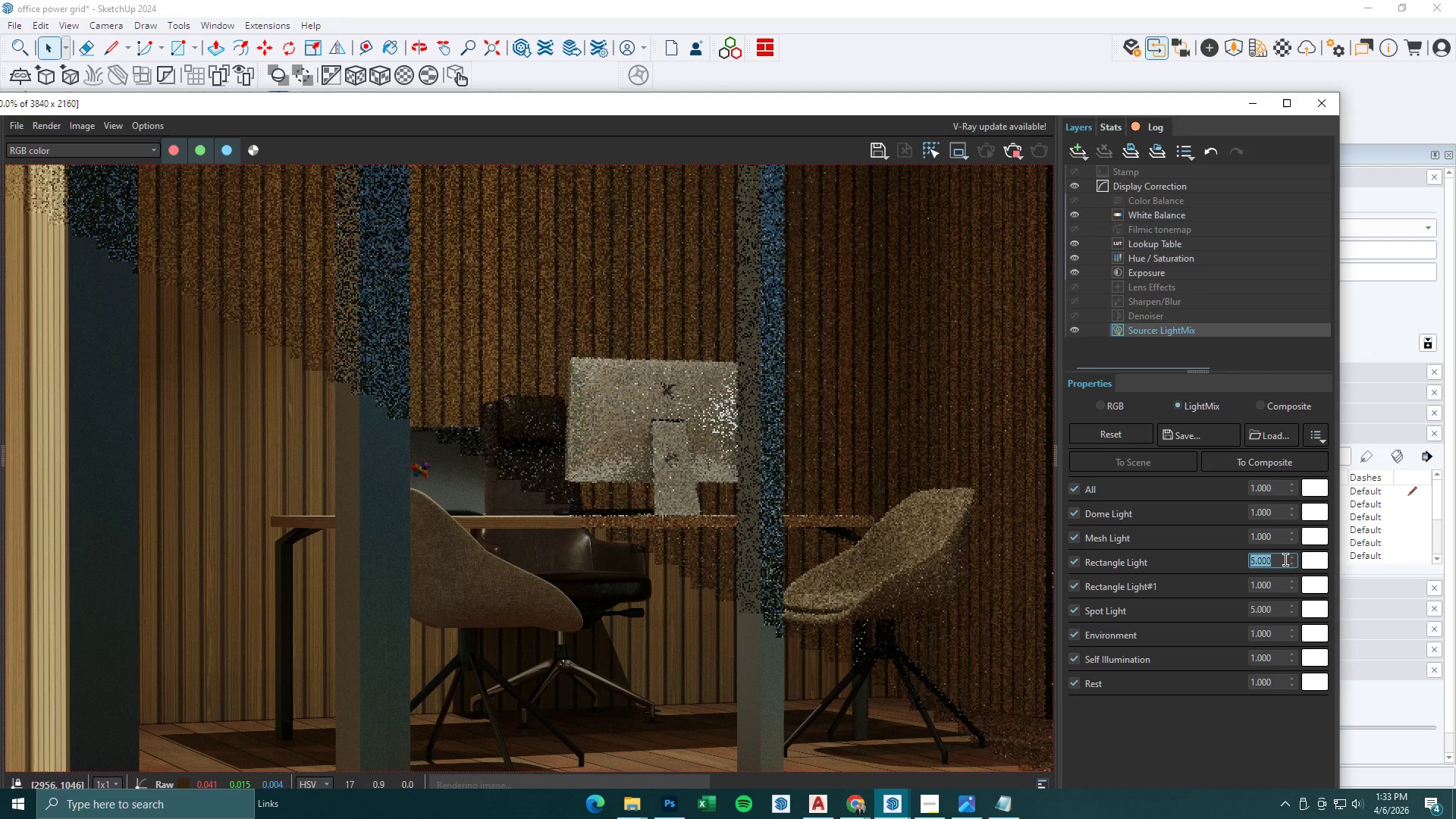 
key(Numpad1)
 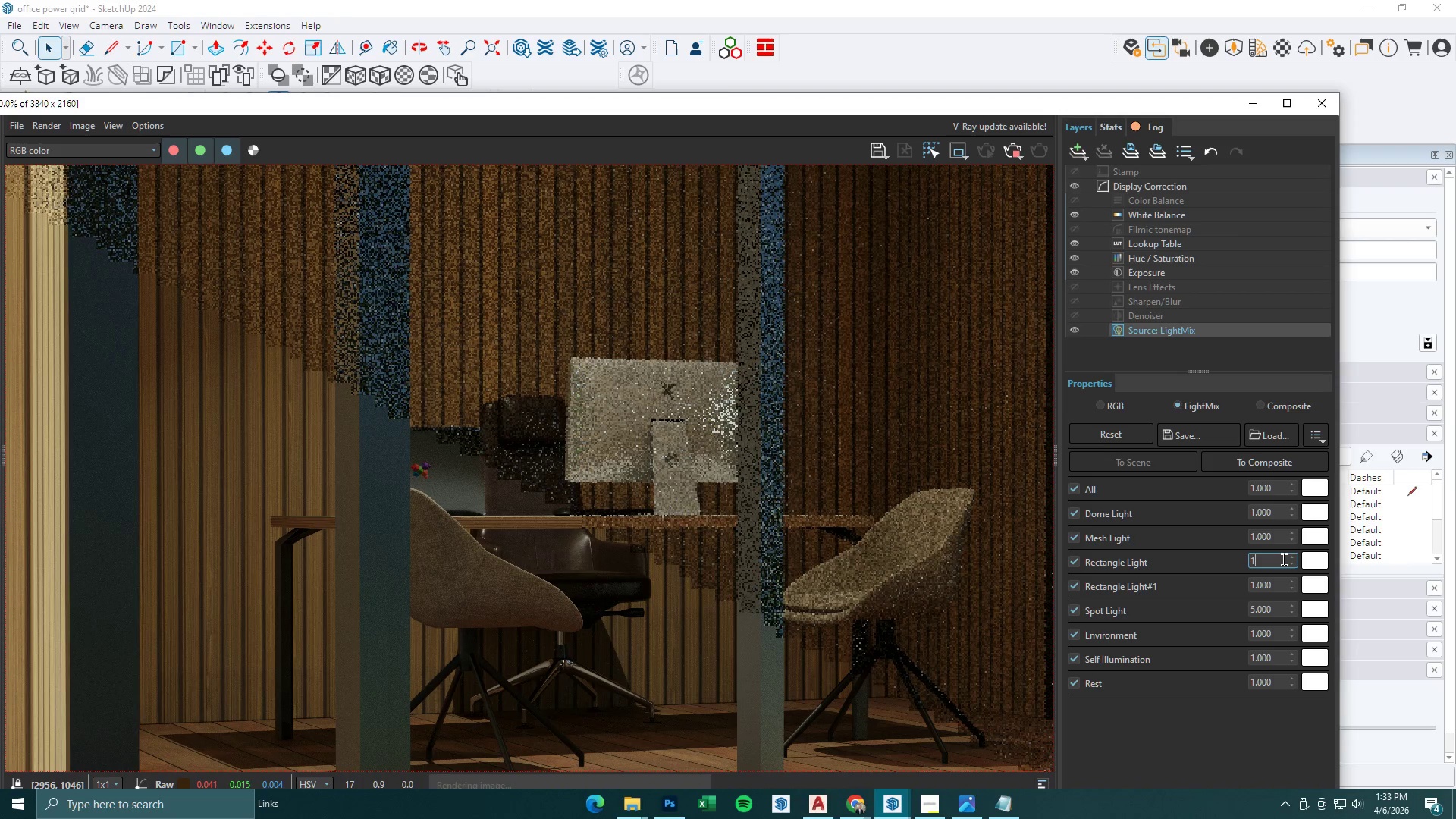 
key(NumpadEnter)
 